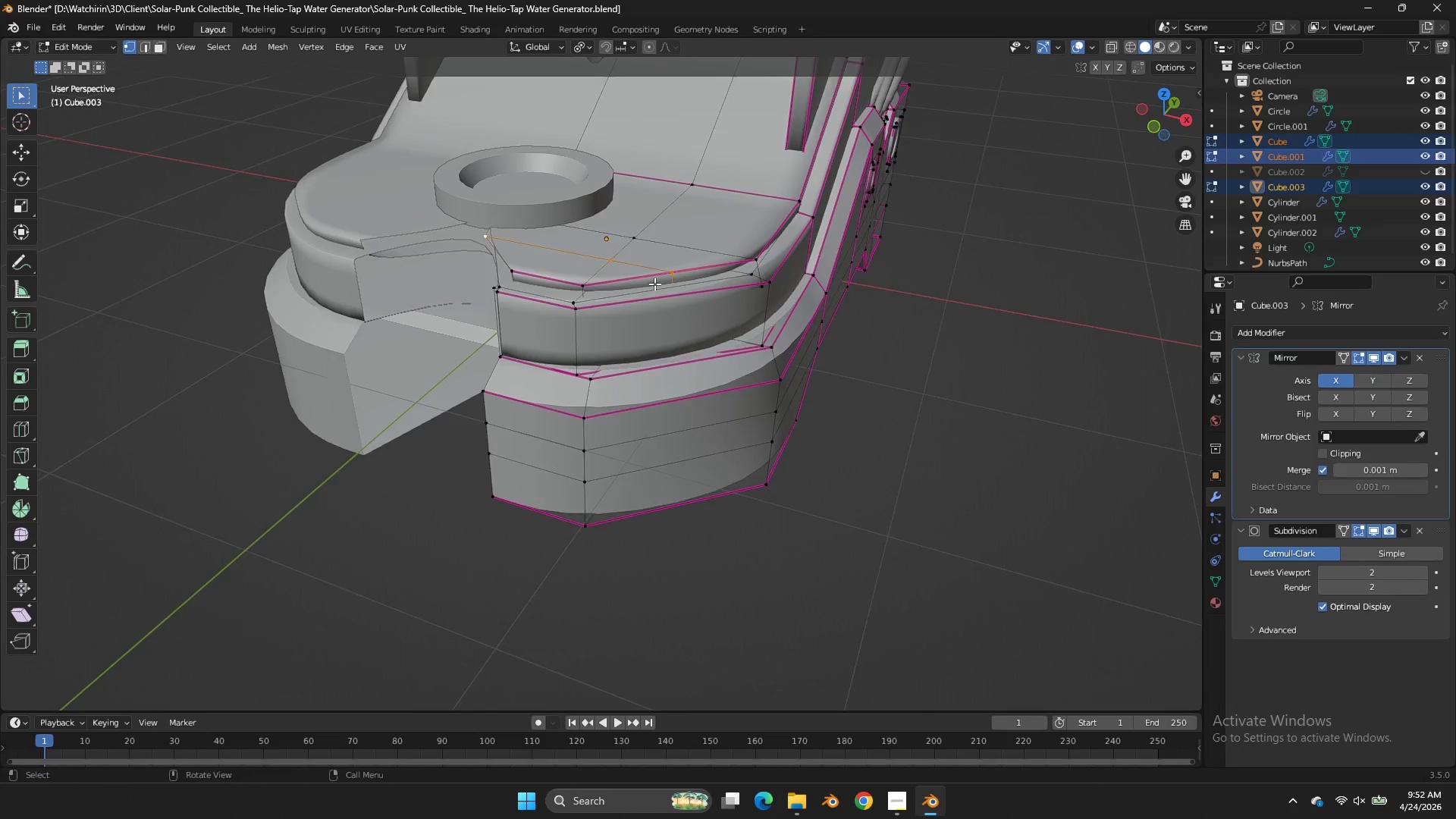 
scroll: coordinate [654, 284], scroll_direction: none, amount: 0.0
 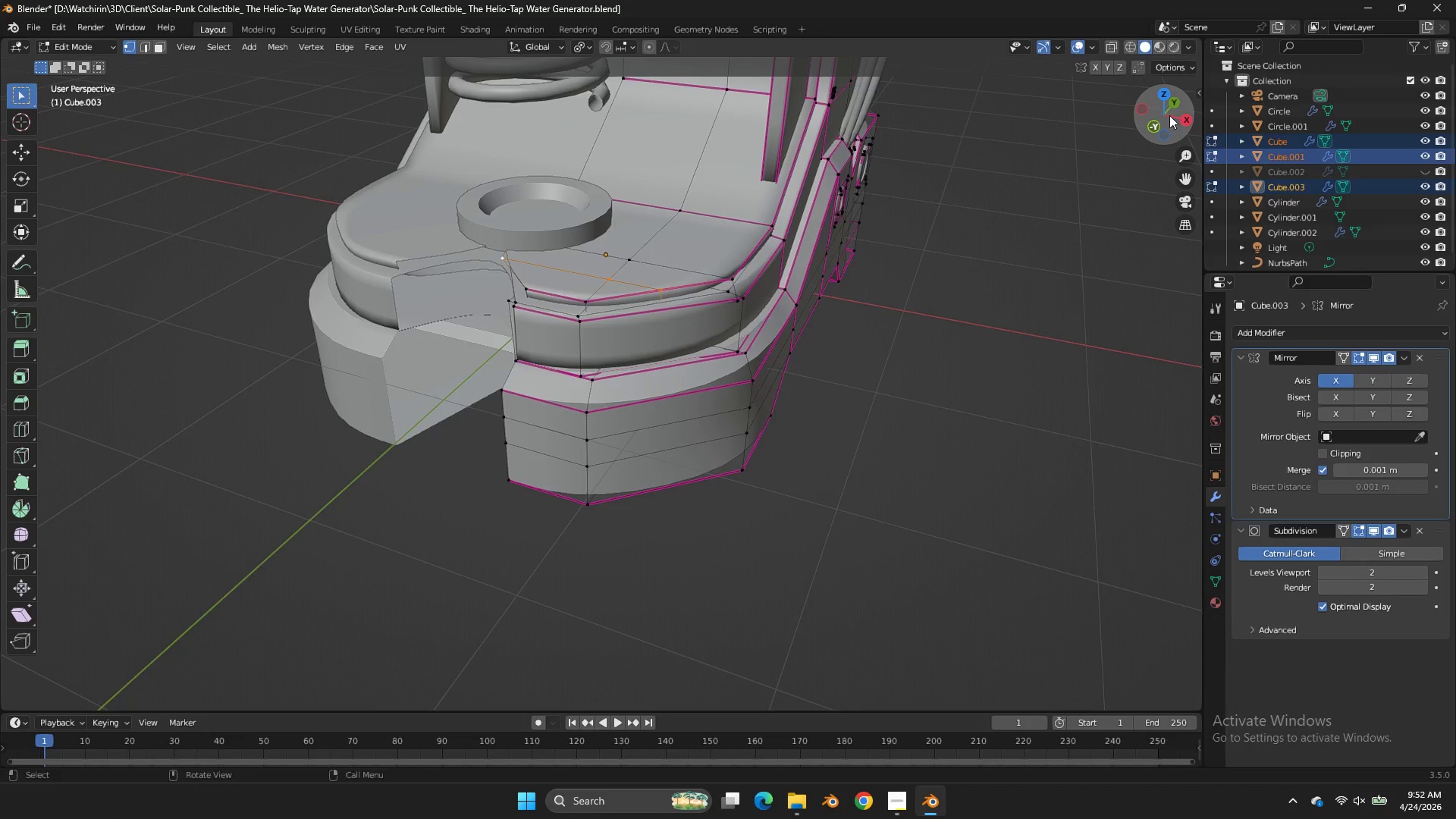 
left_click_drag(start_coordinate=[1184, 117], to_coordinate=[102, 132])
 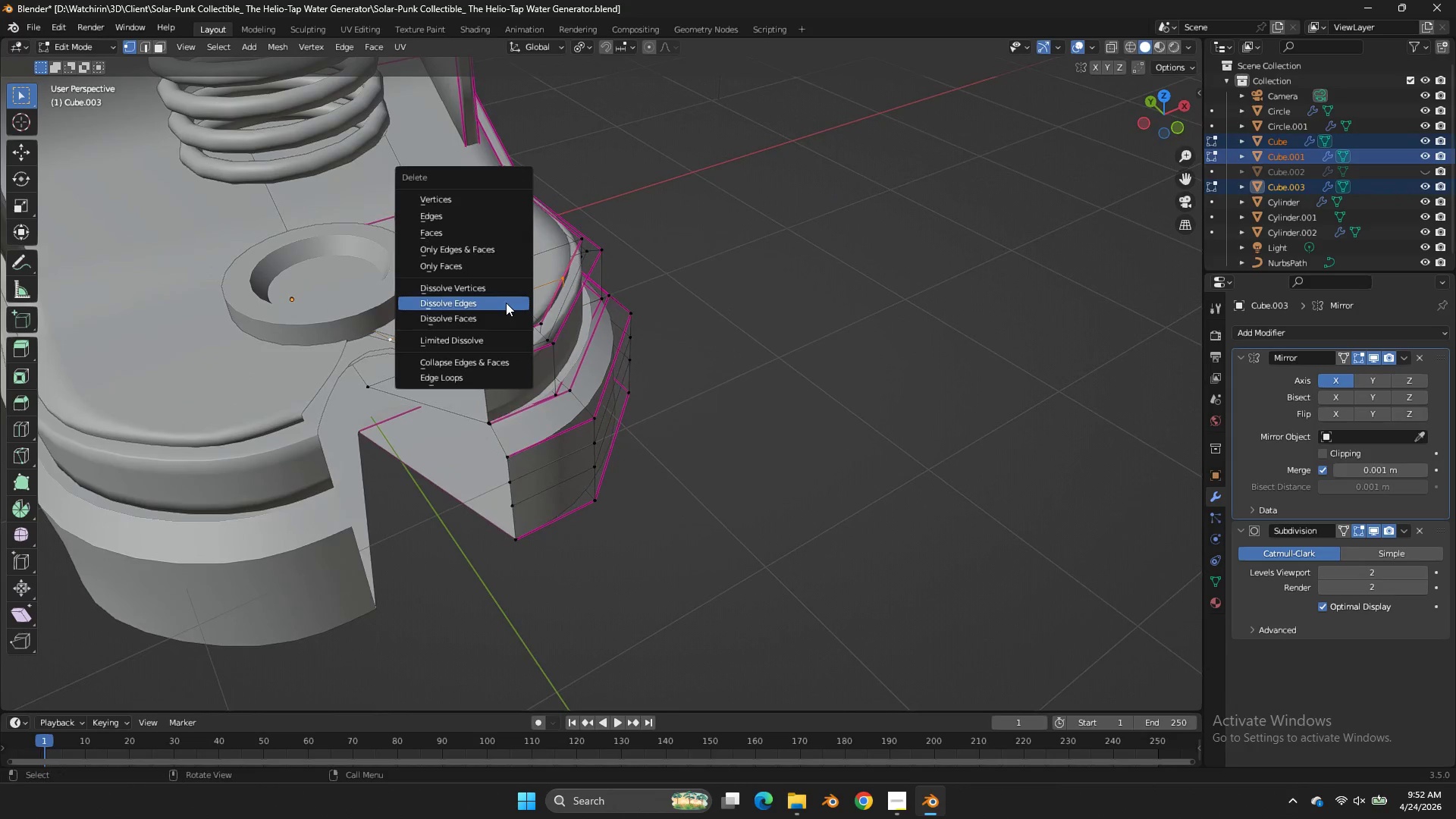 
key(X)
 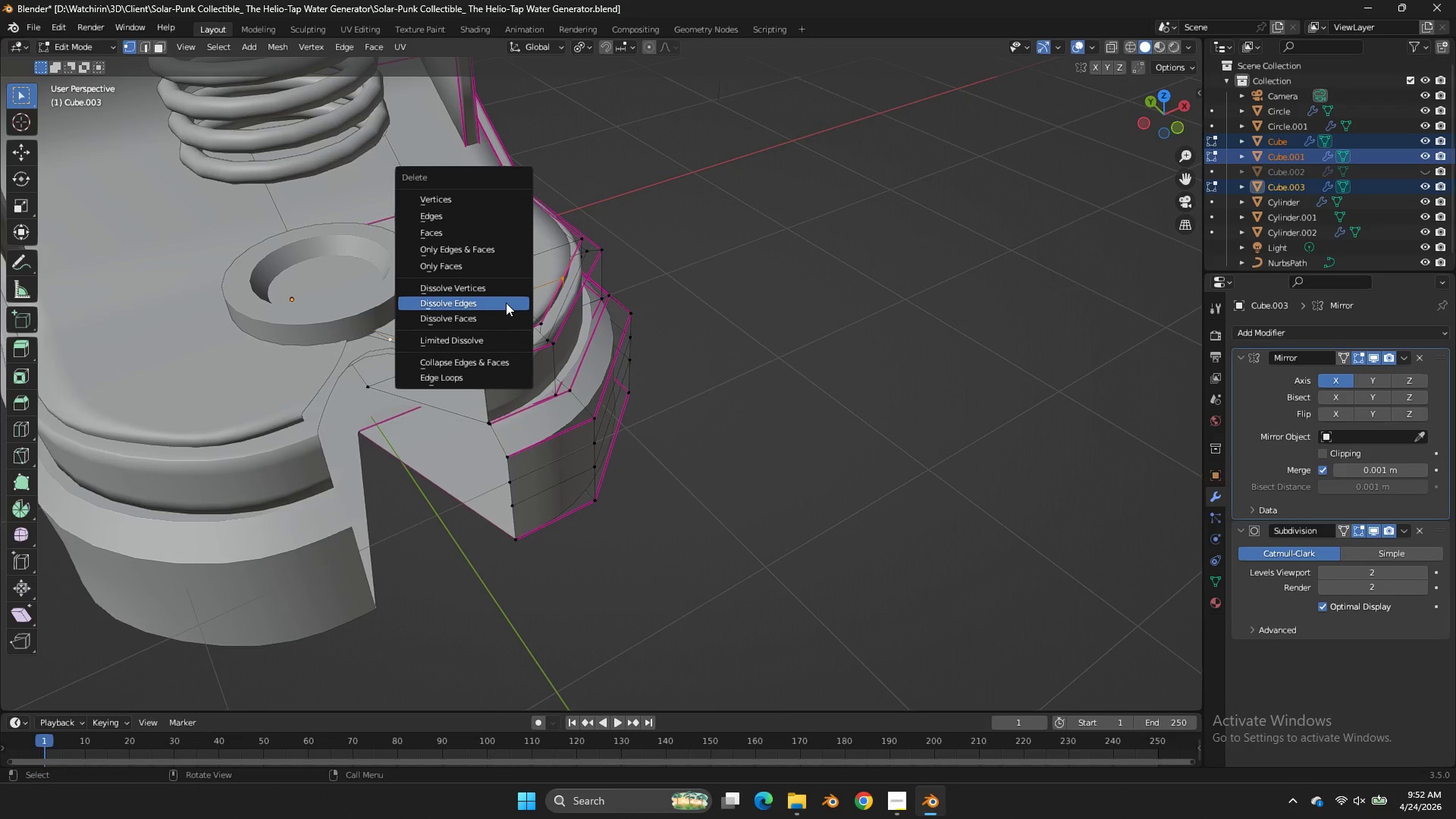 
left_click([506, 303])
 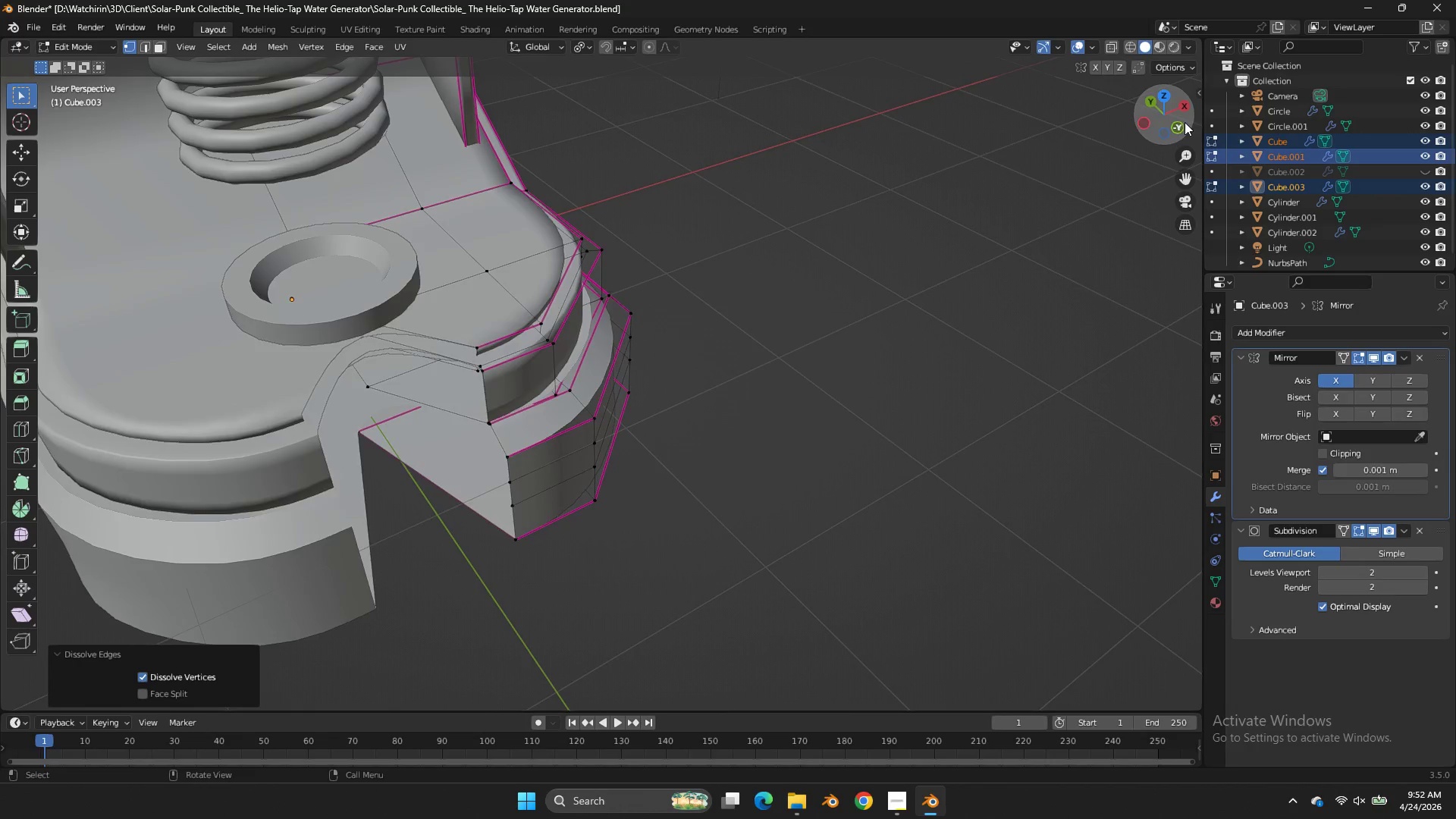 
key(Z)
 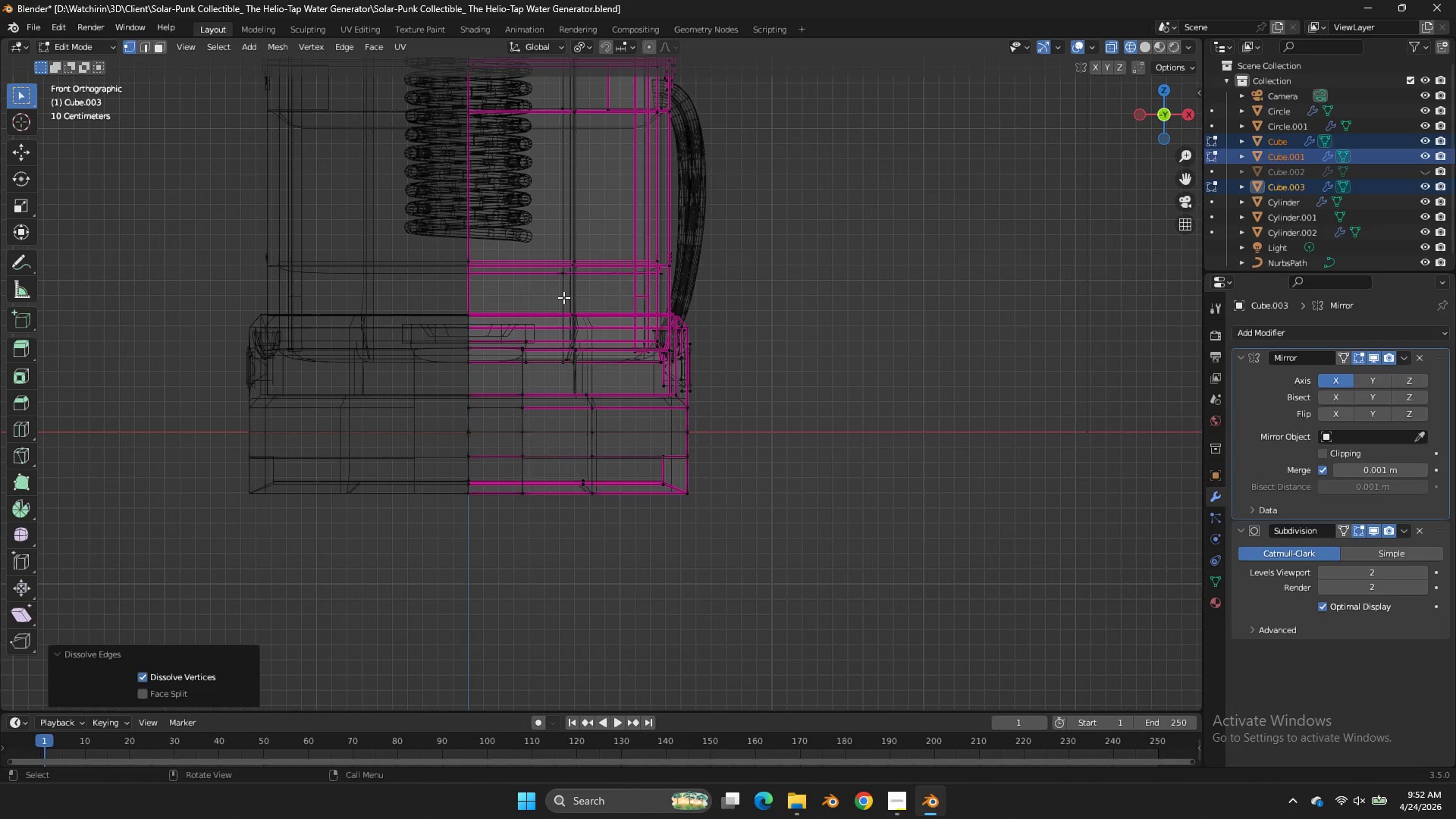 
scroll: coordinate [776, 339], scroll_direction: down, amount: 2.0
 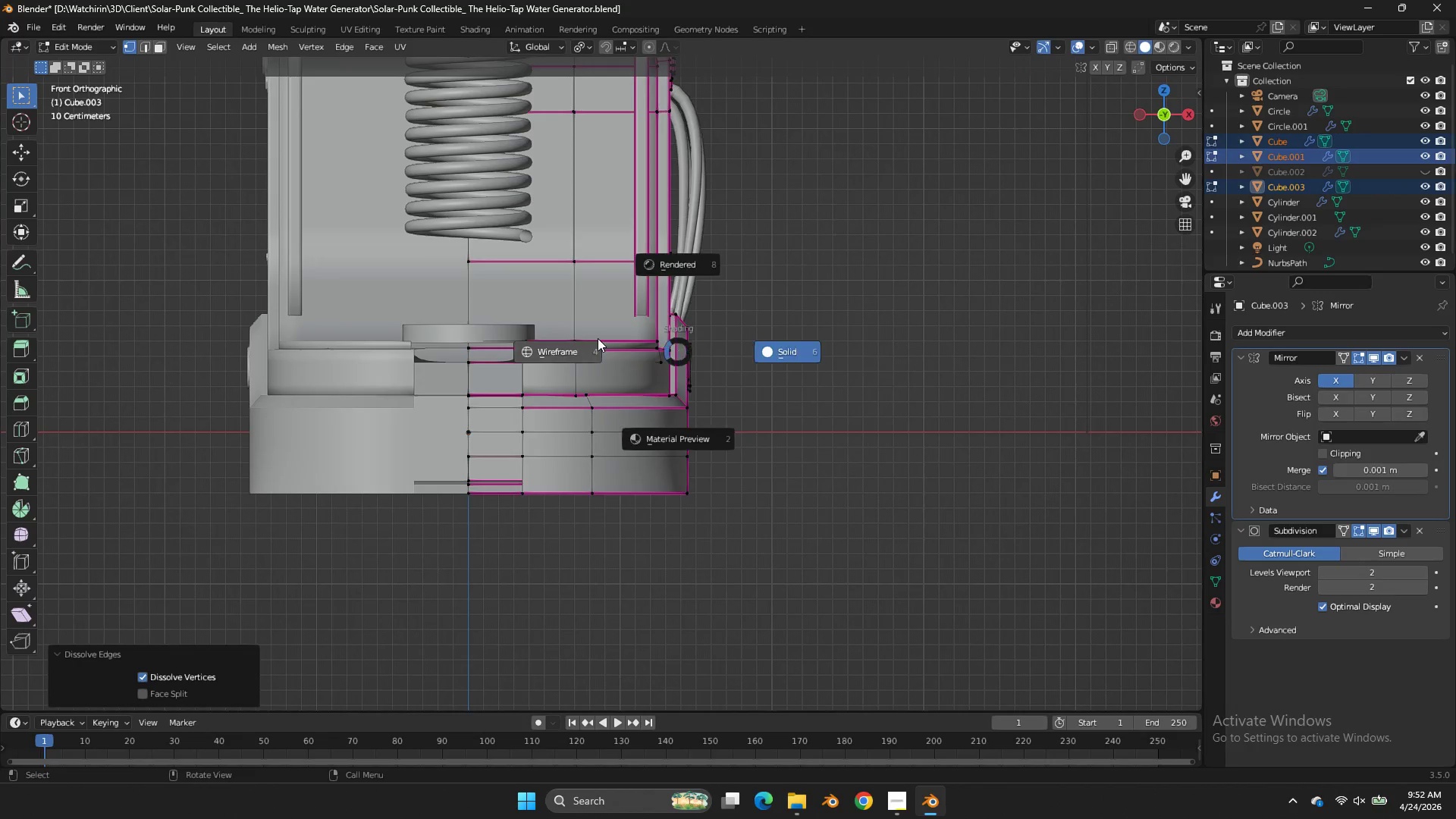 
left_click_drag(start_coordinate=[560, 296], to_coordinate=[418, 587])
 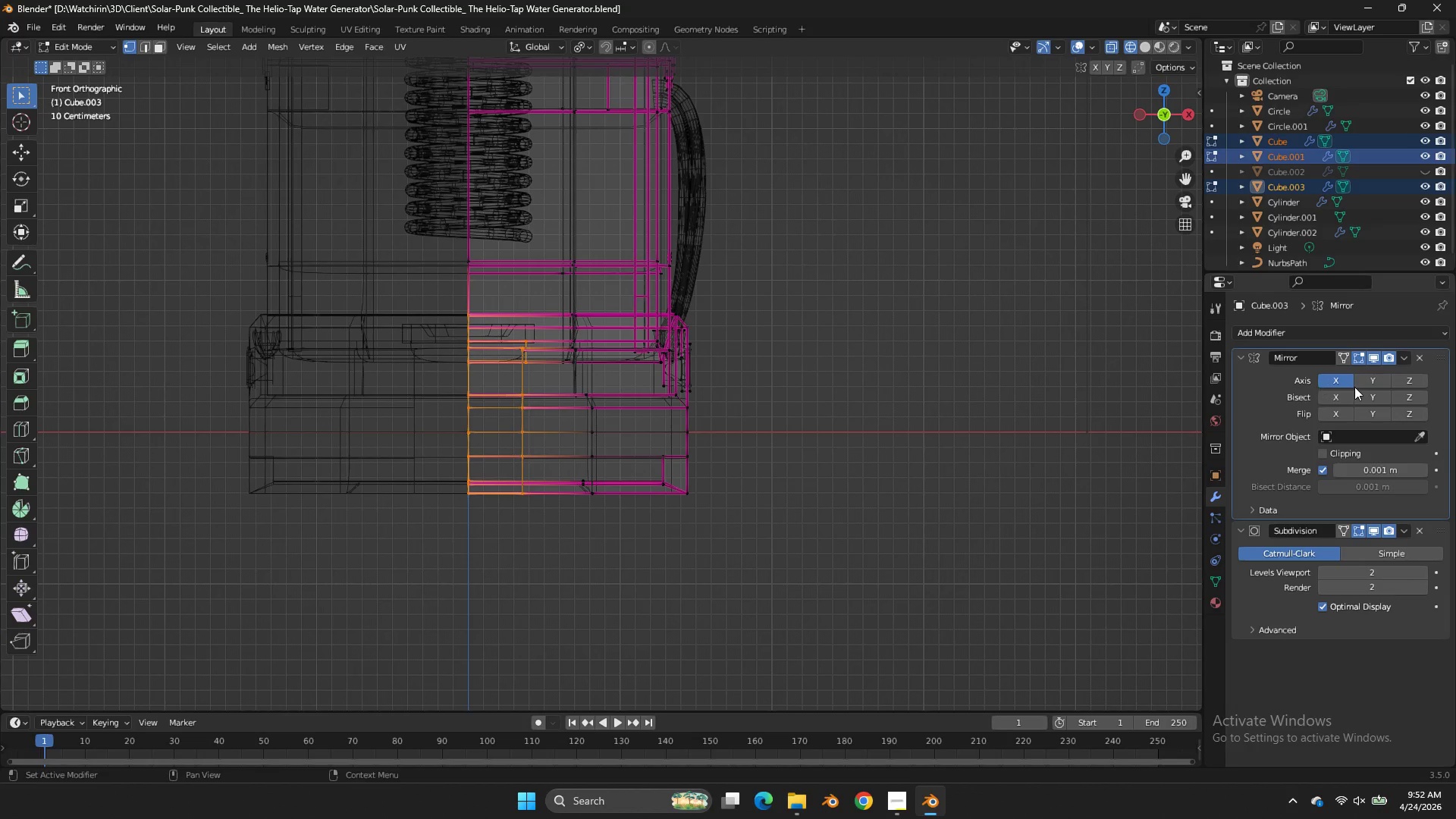 
left_click_drag(start_coordinate=[1351, 455], to_coordinate=[1348, 455])
 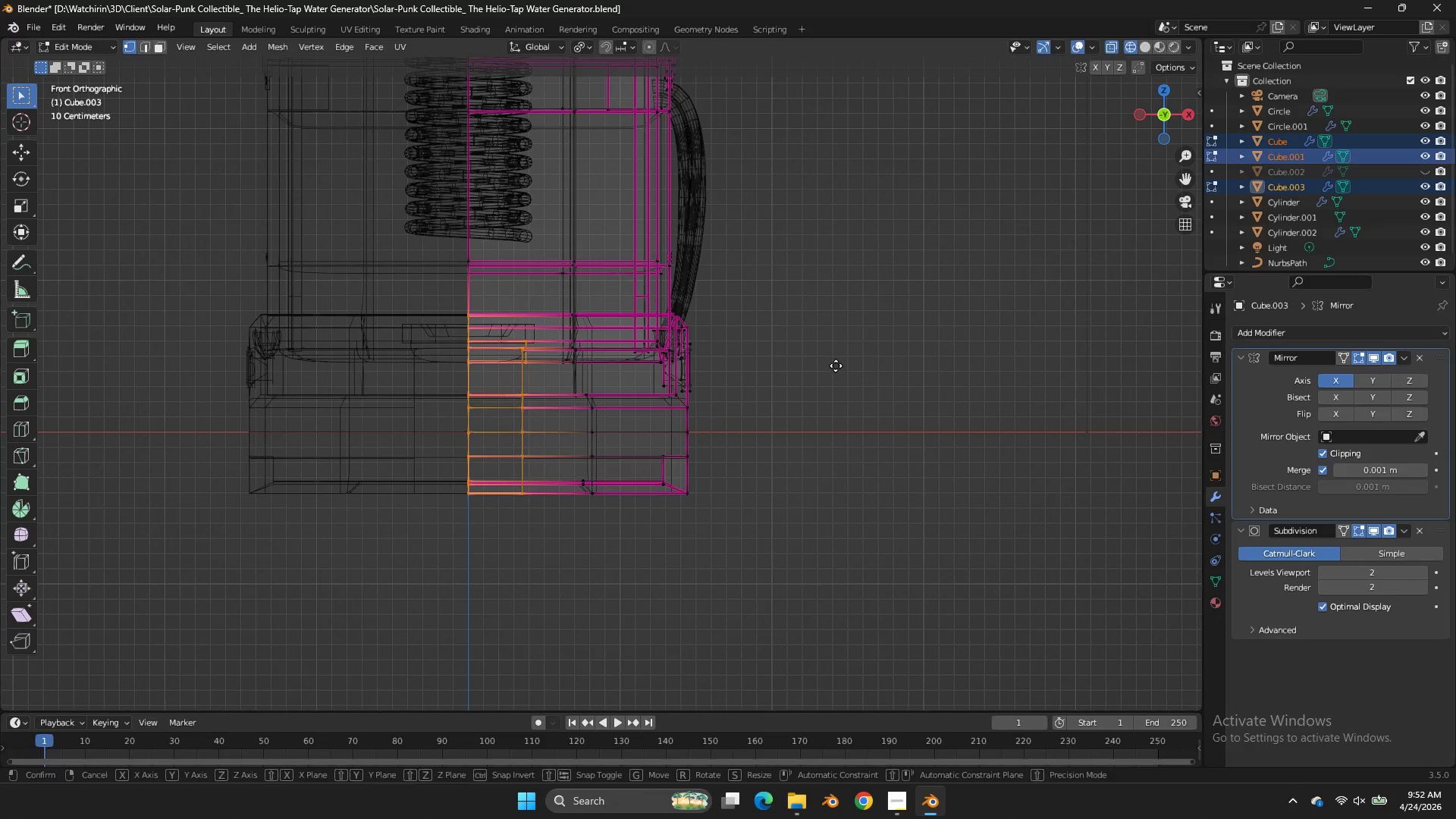 
type(gx)
 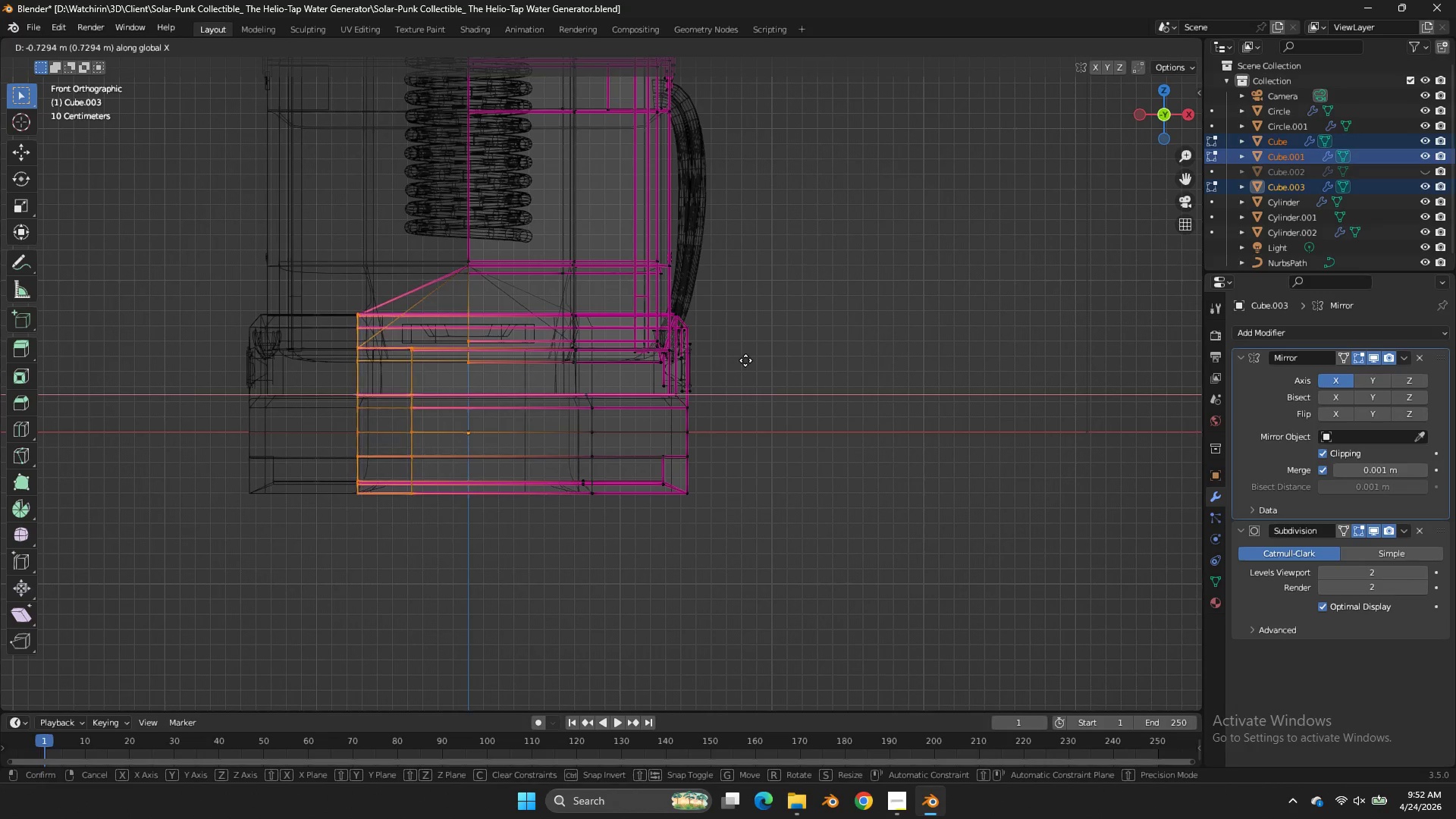 
right_click([745, 360])
 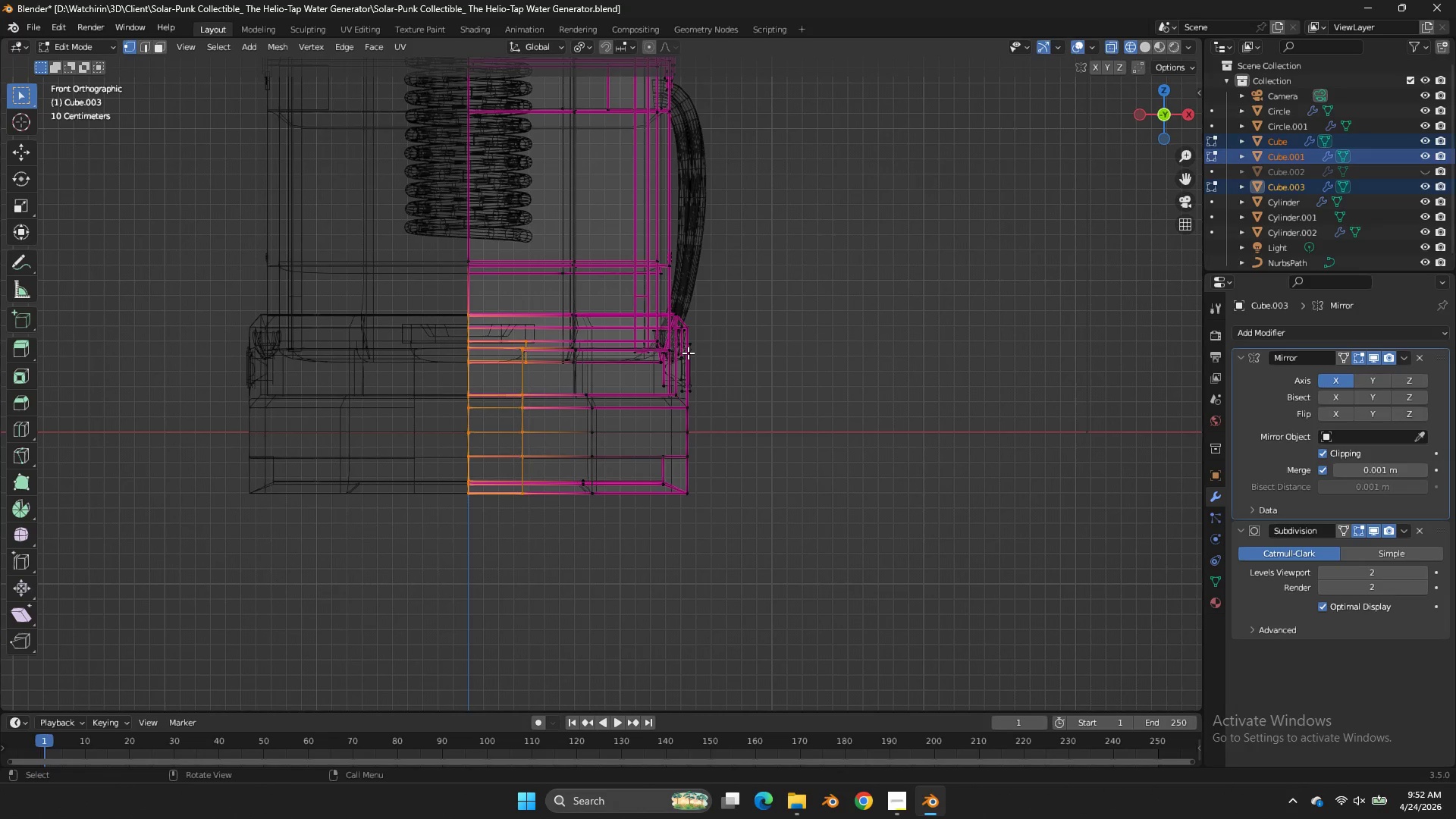 
key(G)
 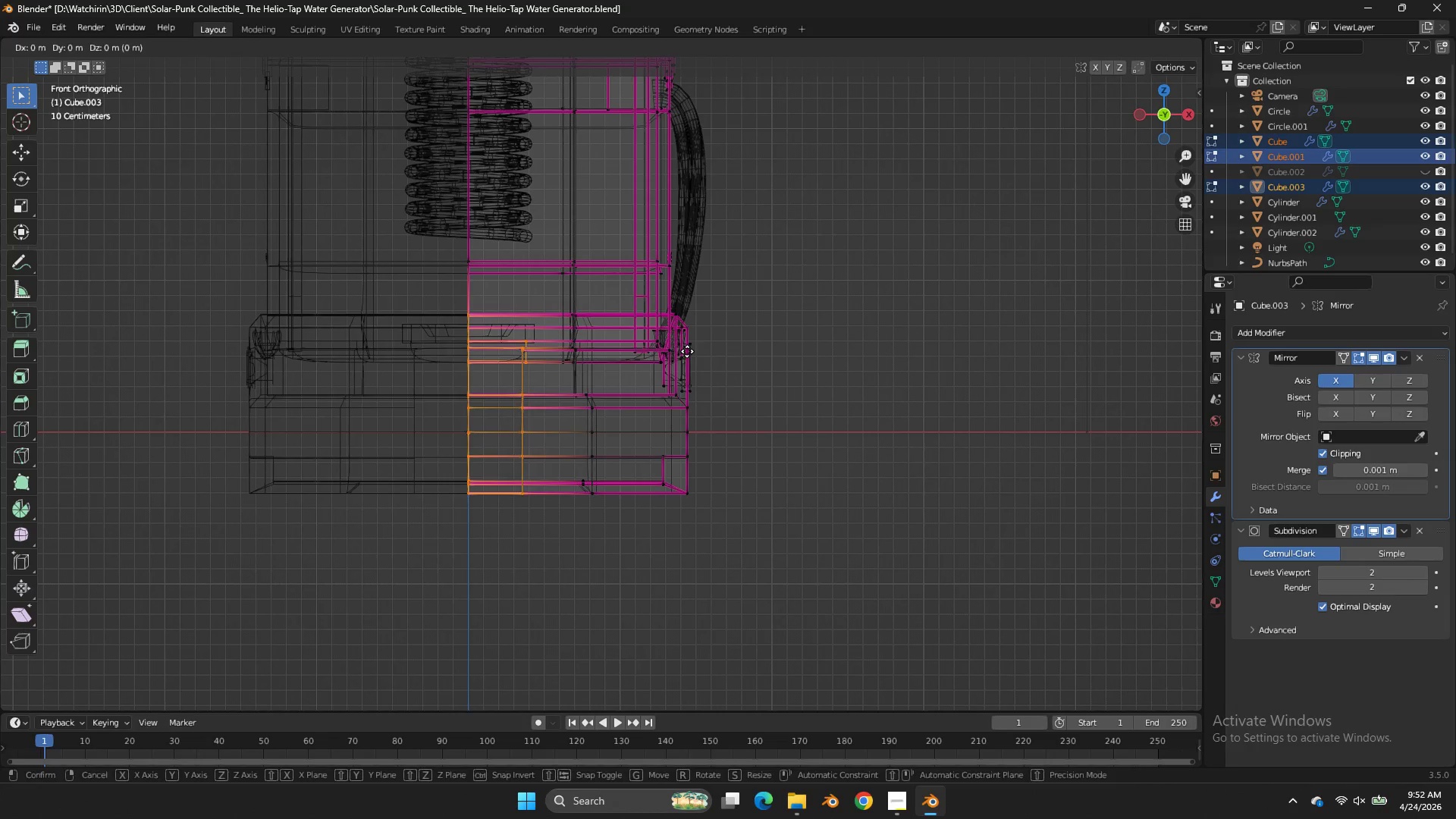 
right_click([687, 351])
 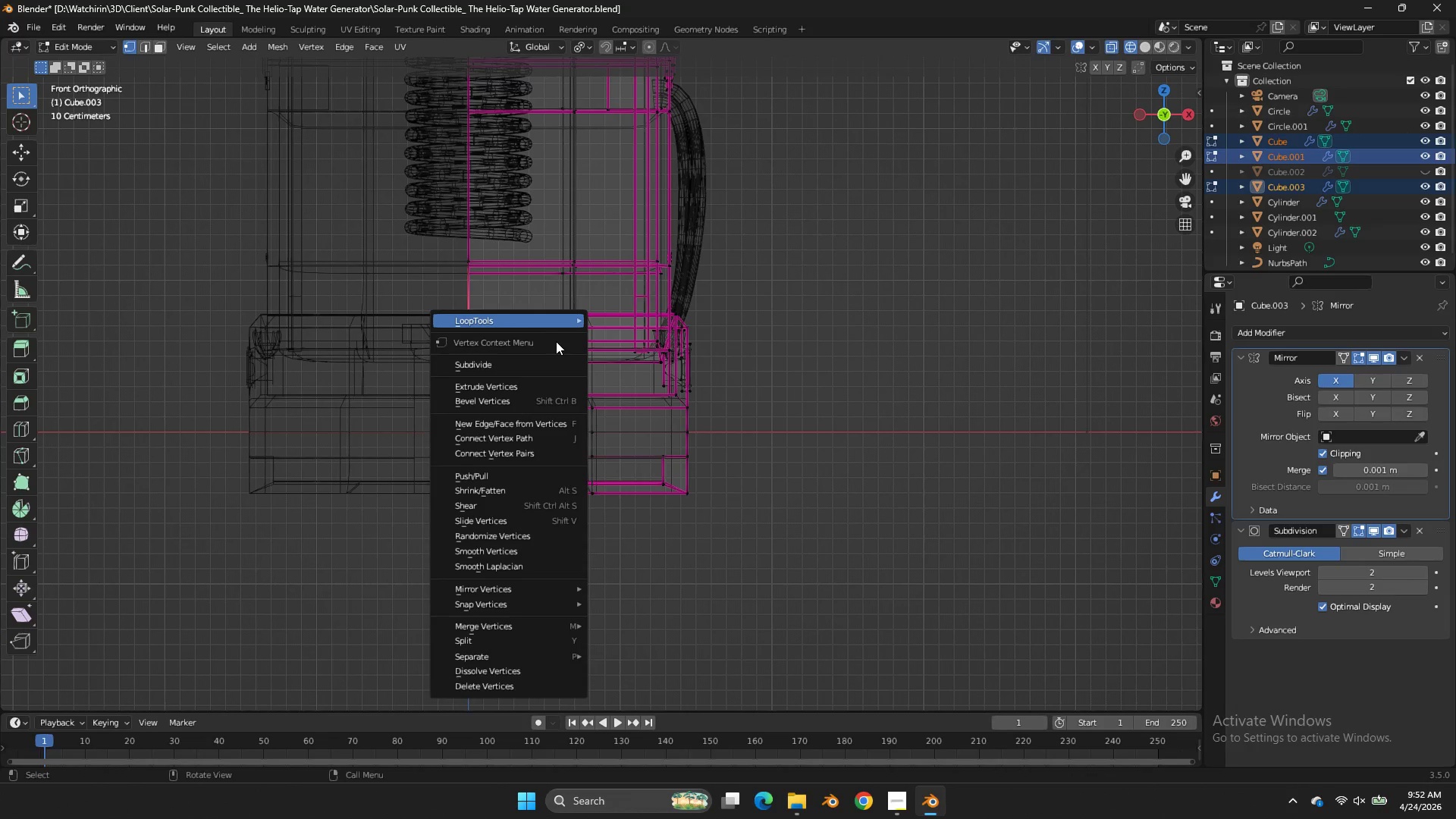 
right_click([556, 341])
 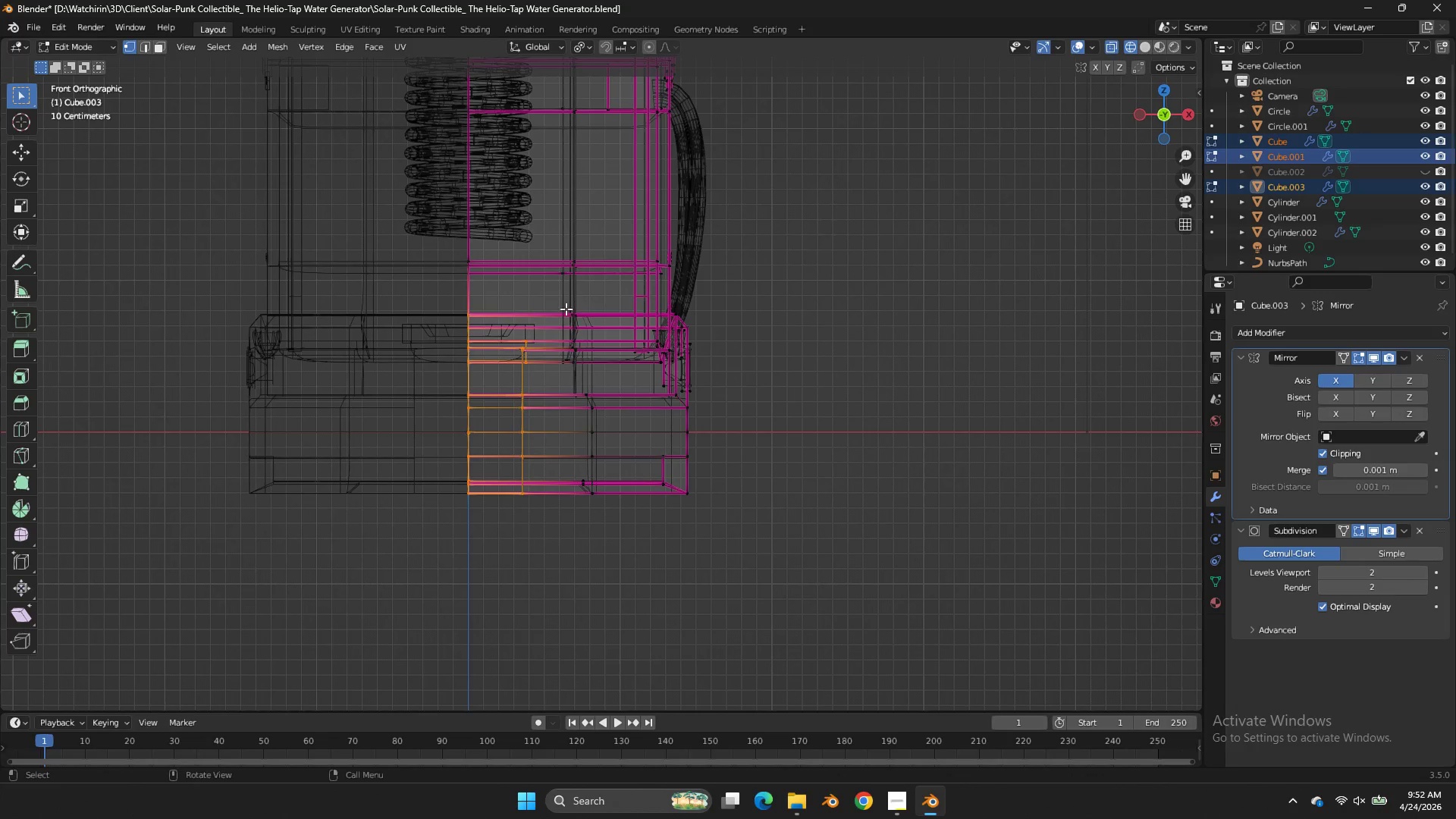 
type(zzzgxgxgx)
 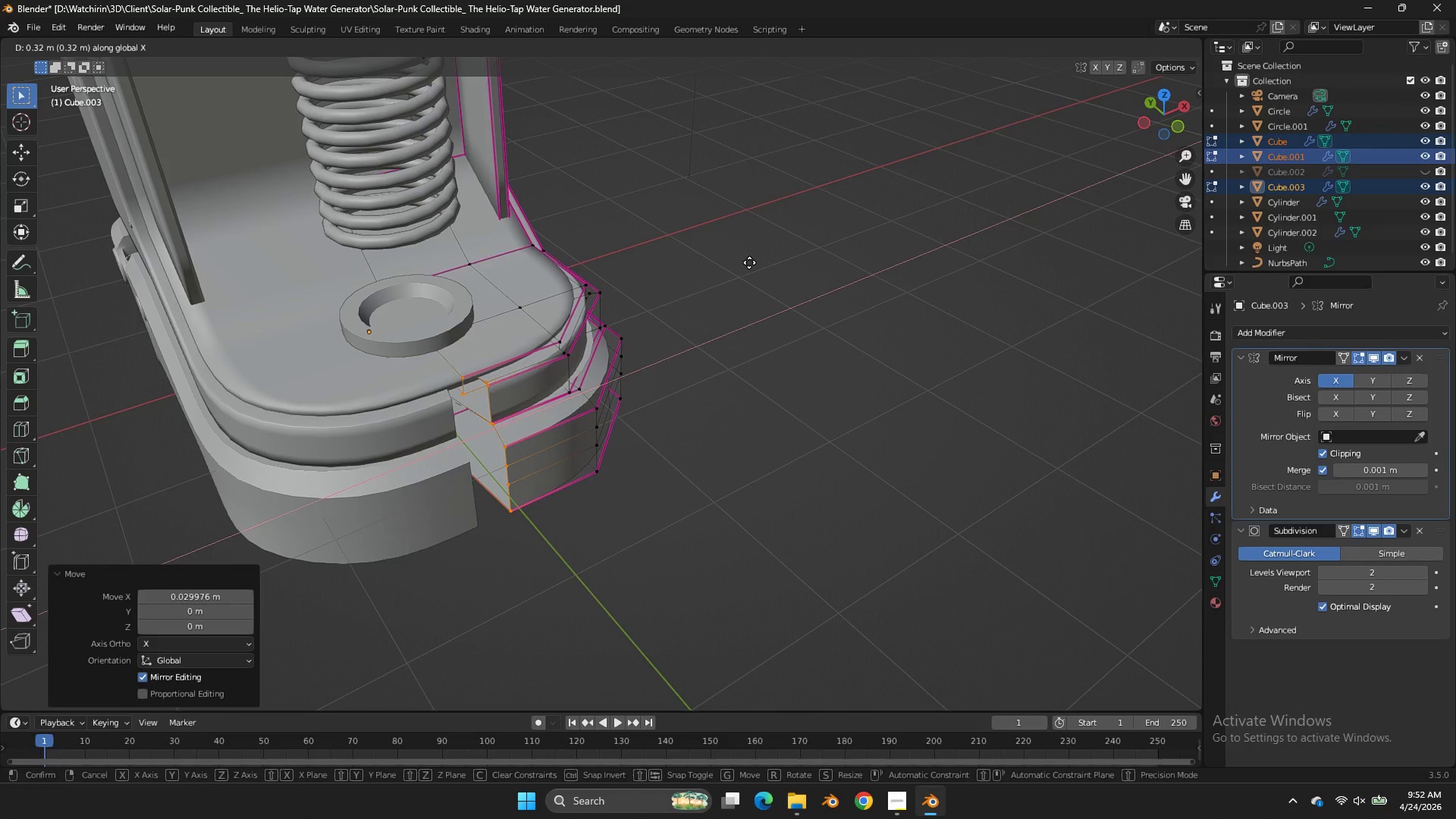 
left_click_drag(start_coordinate=[545, 332], to_coordinate=[505, 512])
 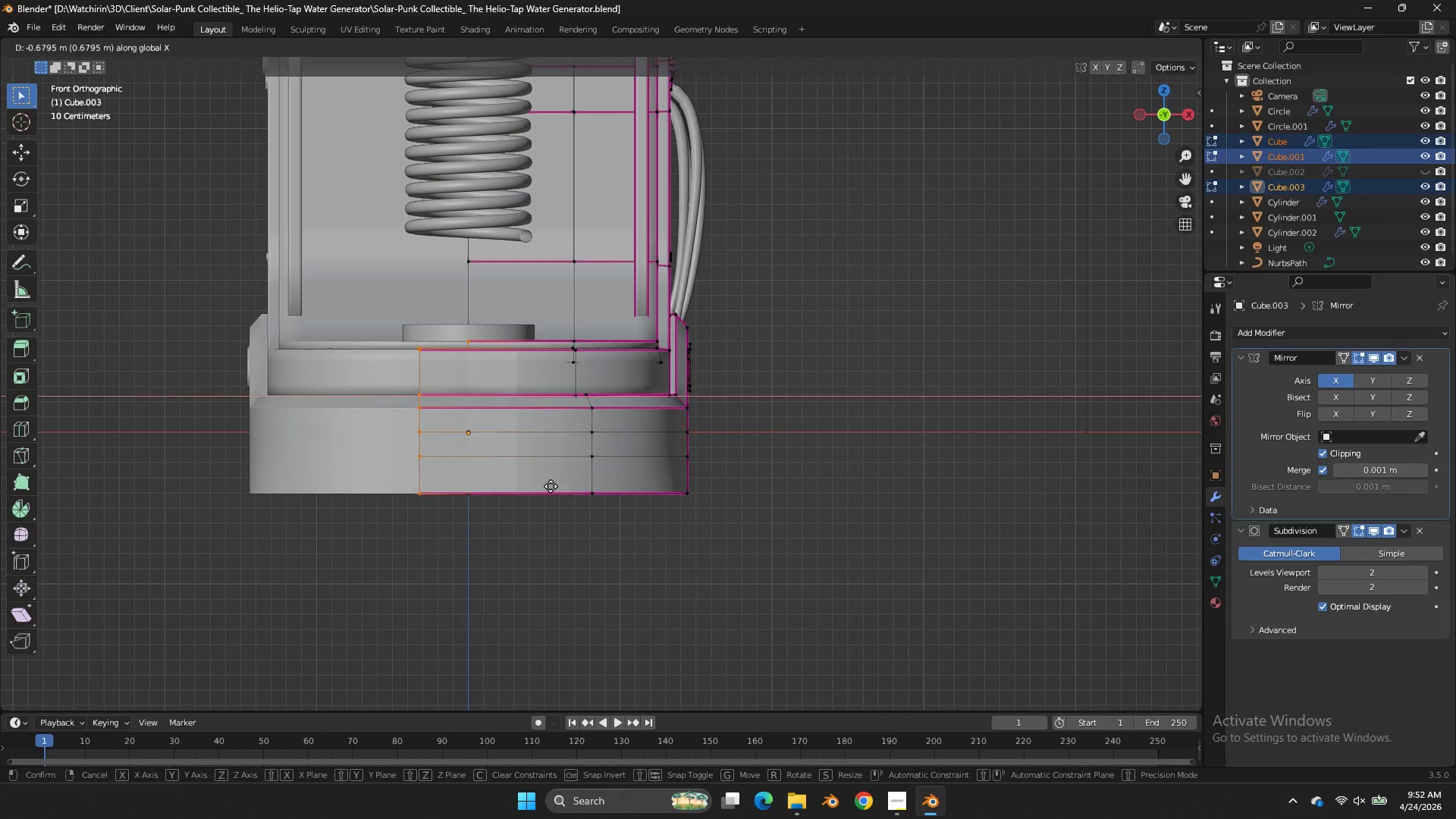 
left_click_drag(start_coordinate=[565, 486], to_coordinate=[681, 496])
 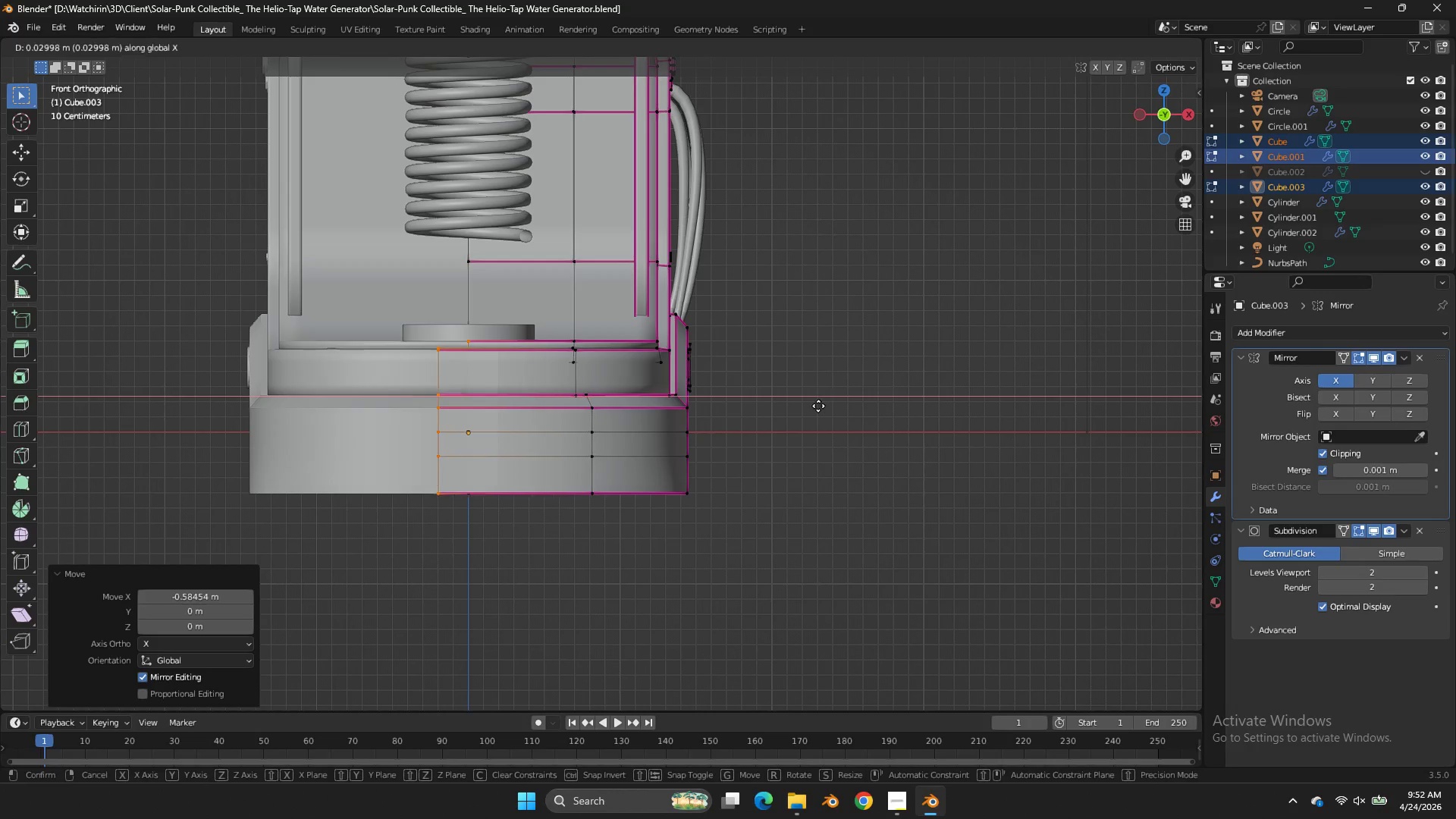 
left_click_drag(start_coordinate=[818, 406], to_coordinate=[867, 365])
 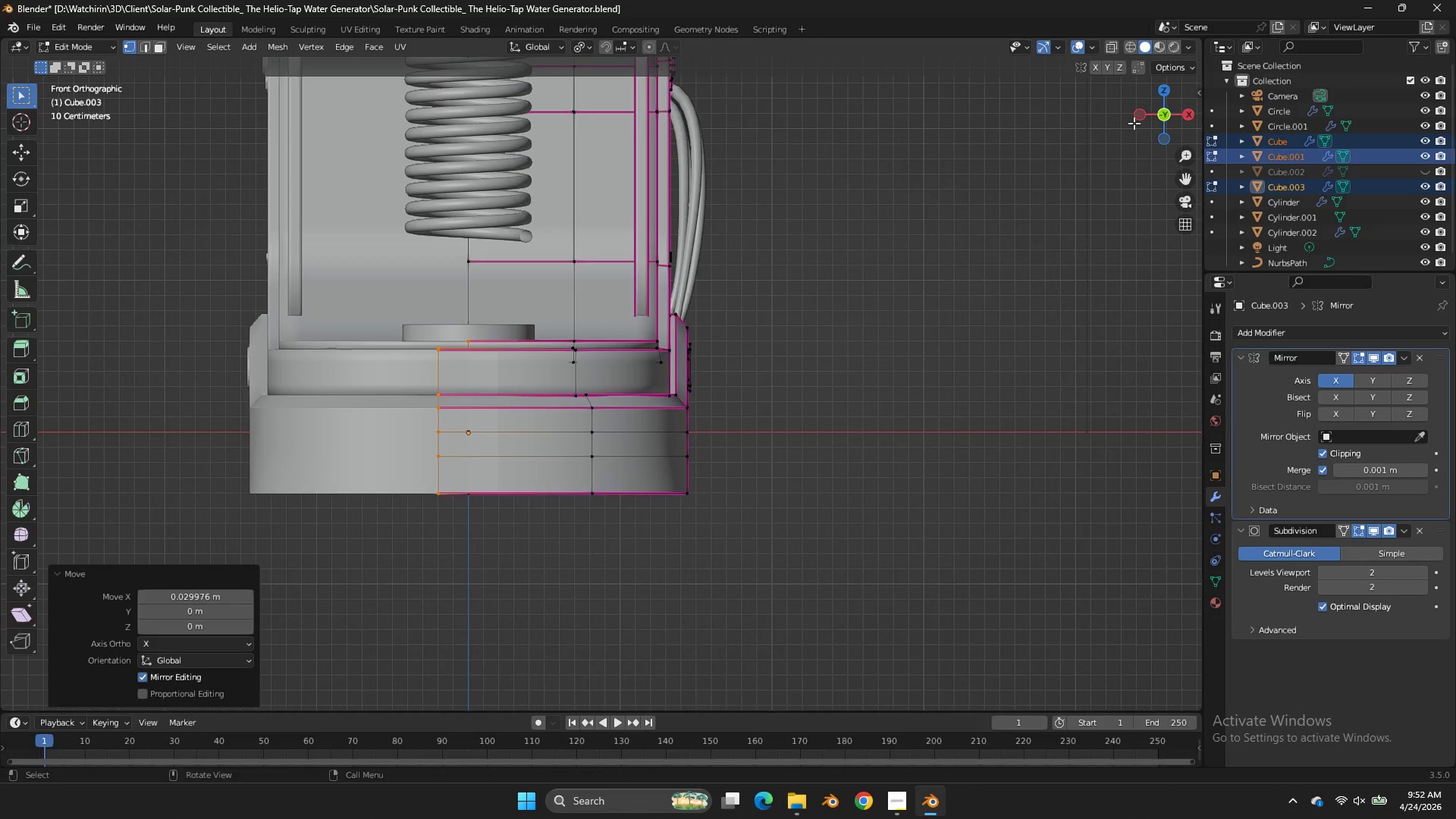 
left_click_drag(start_coordinate=[1138, 124], to_coordinate=[8, 196])
 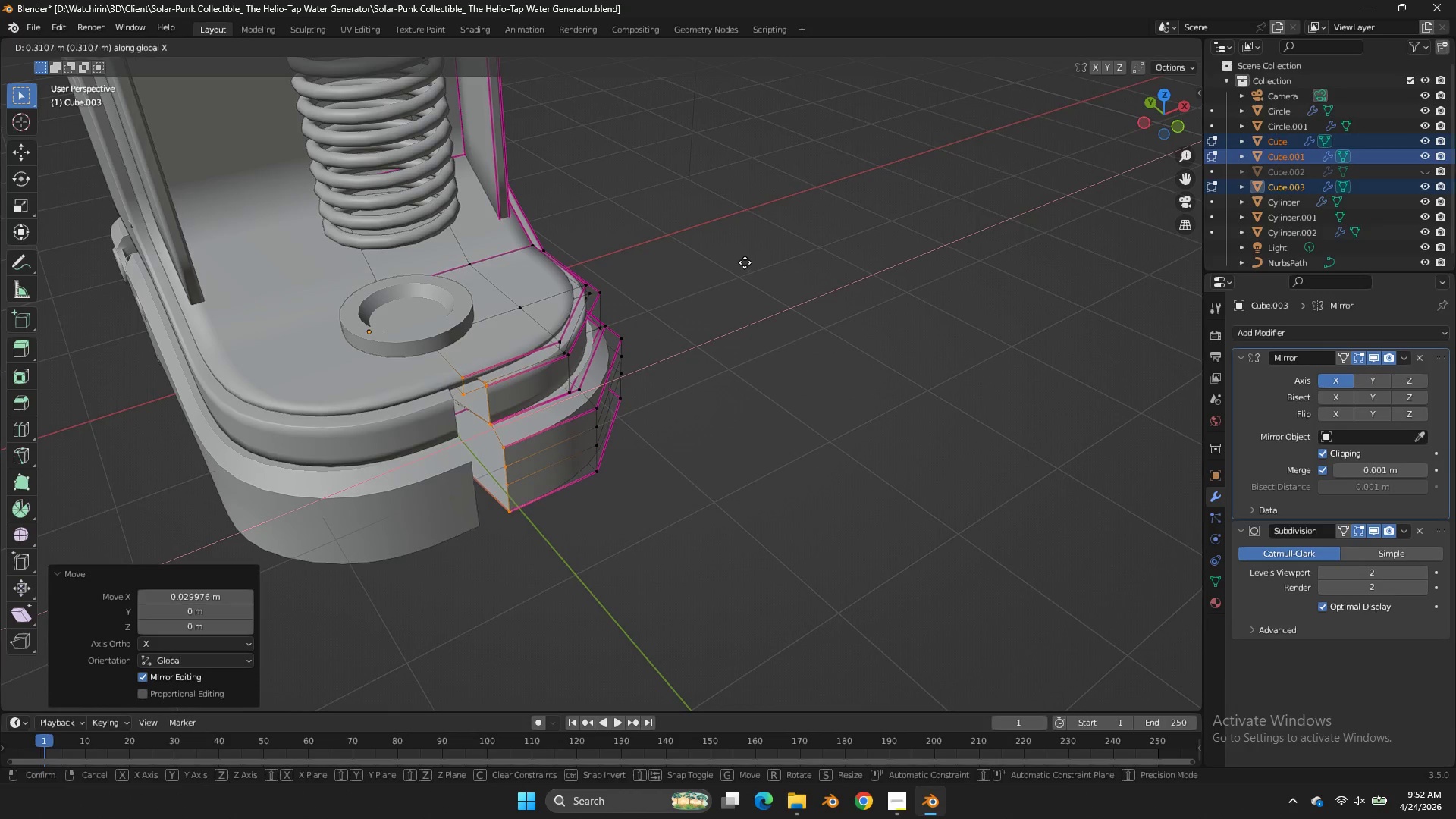 
right_click([744, 262])
 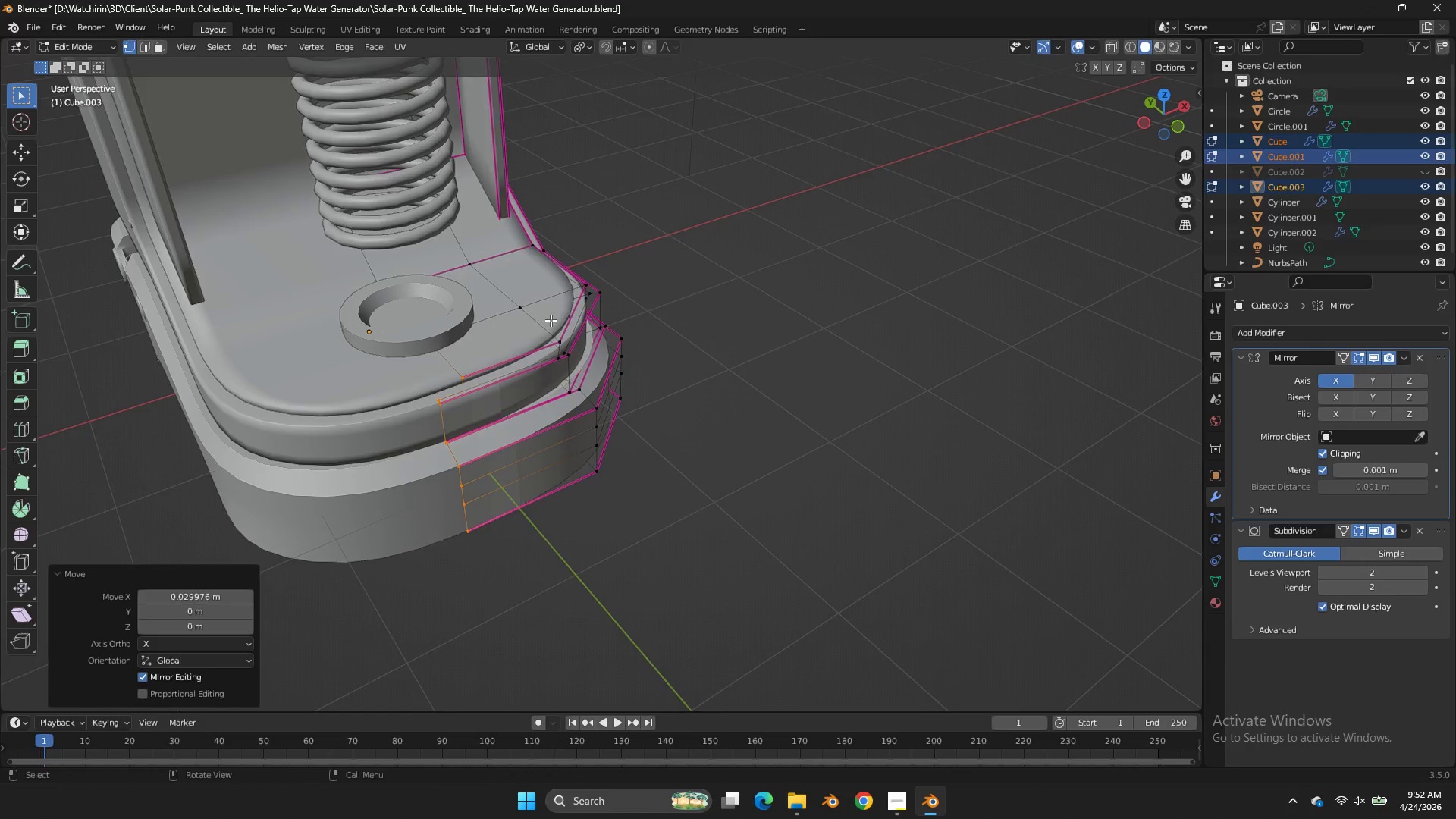 
key(Control+Z)
 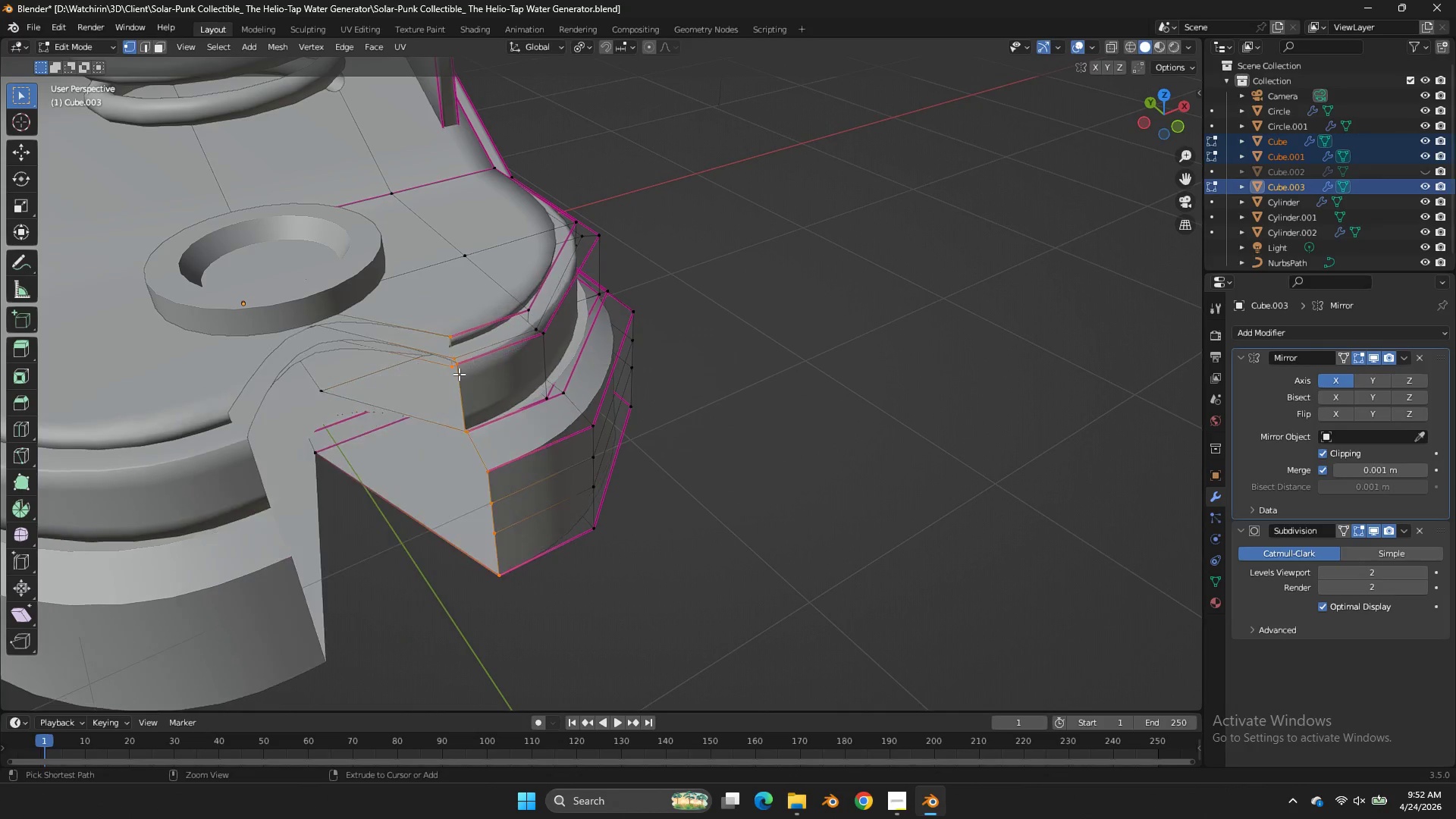 
scroll: coordinate [551, 320], scroll_direction: up, amount: 3.0
 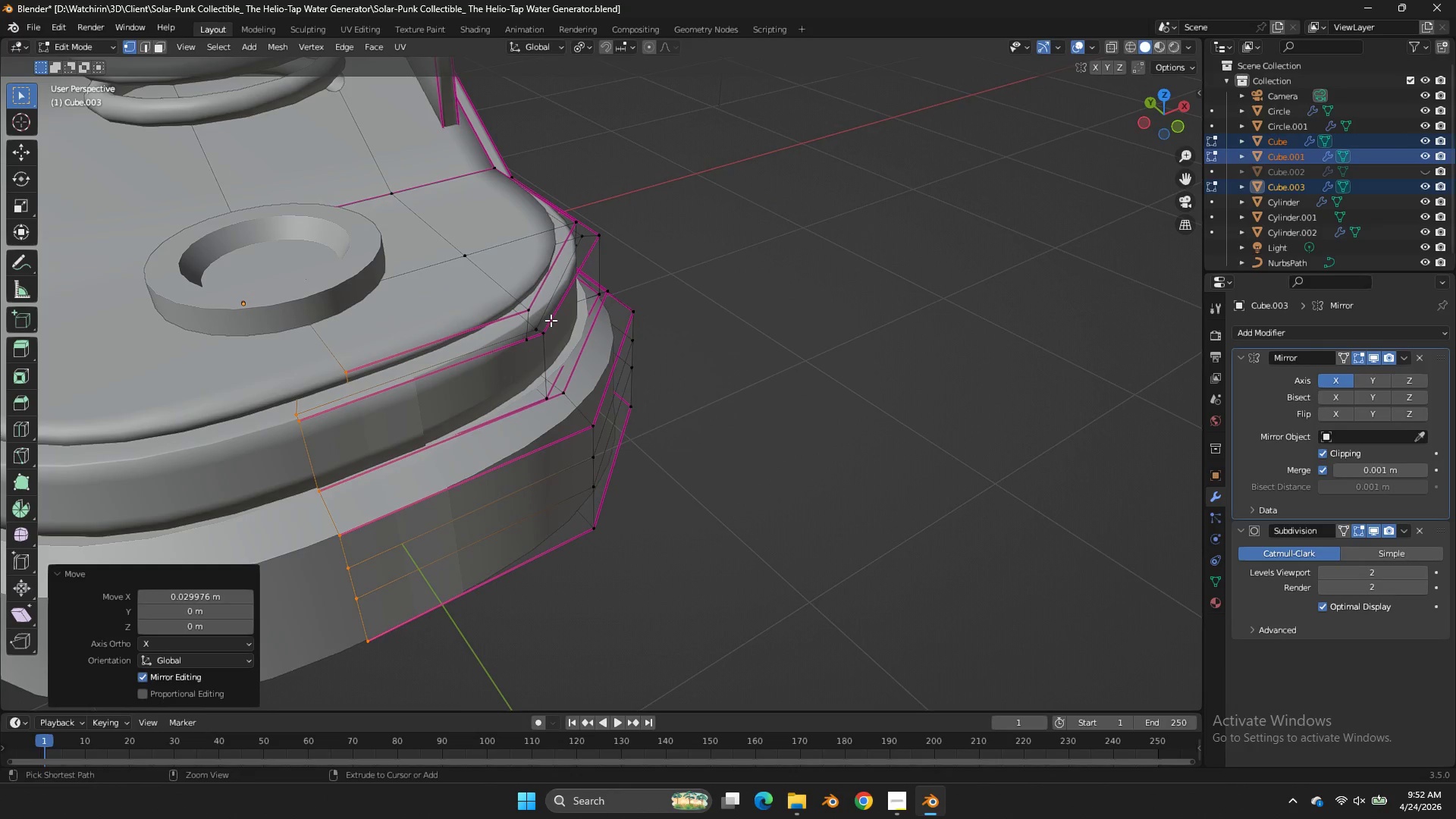 
key(Control+Z)
 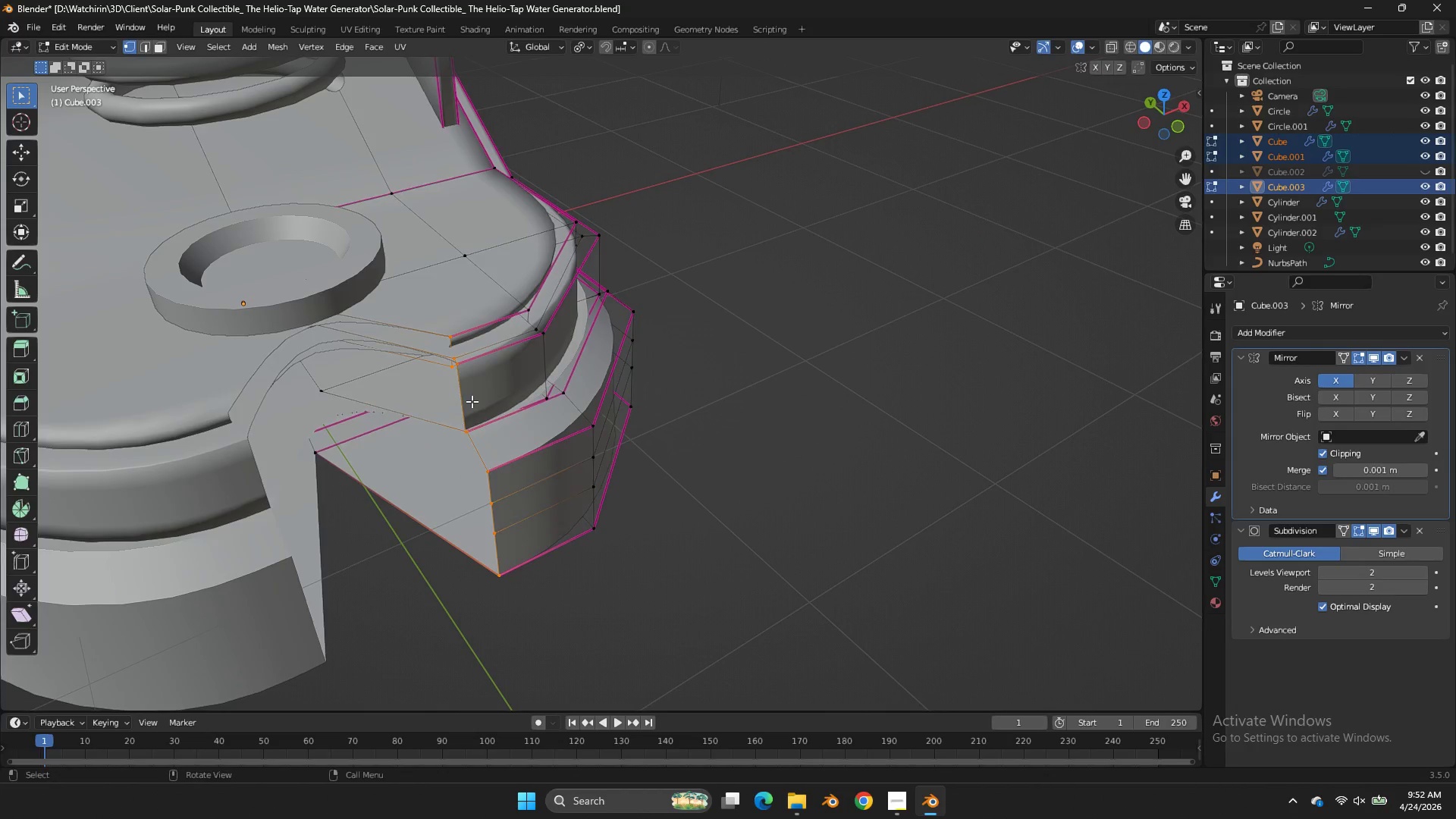 
key(Tab)
 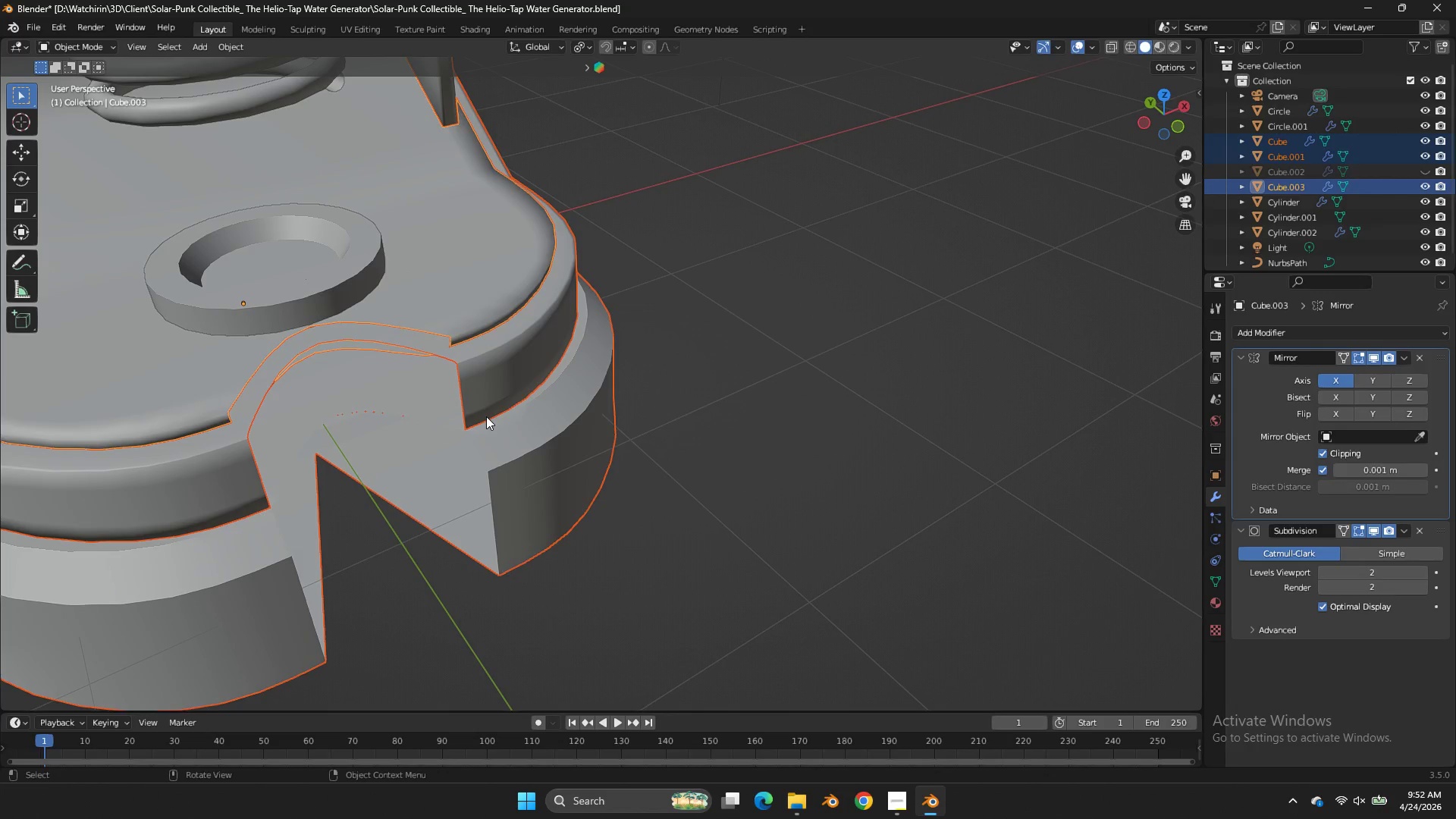 
left_click([486, 416])
 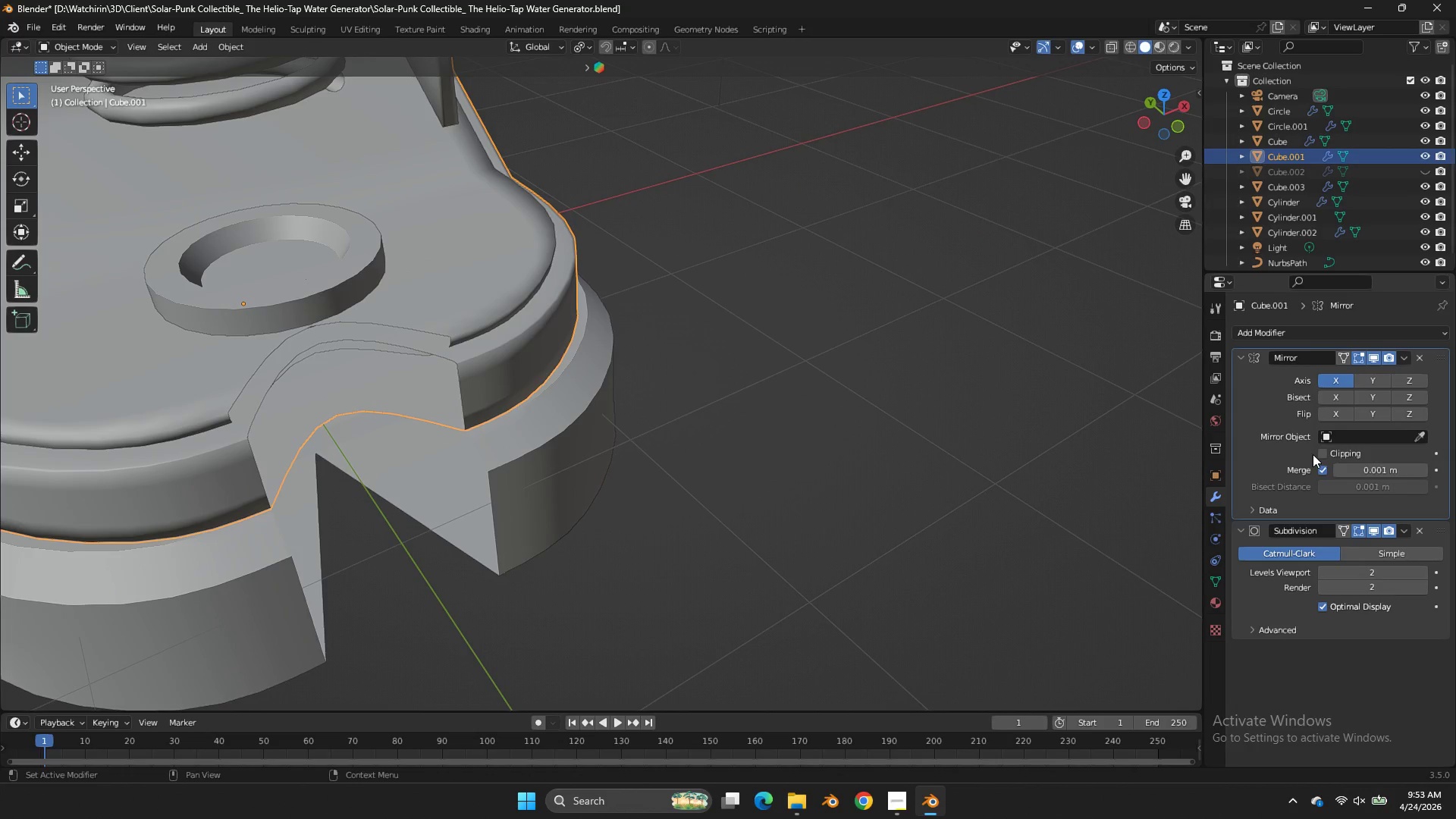 
left_click([1338, 447])
 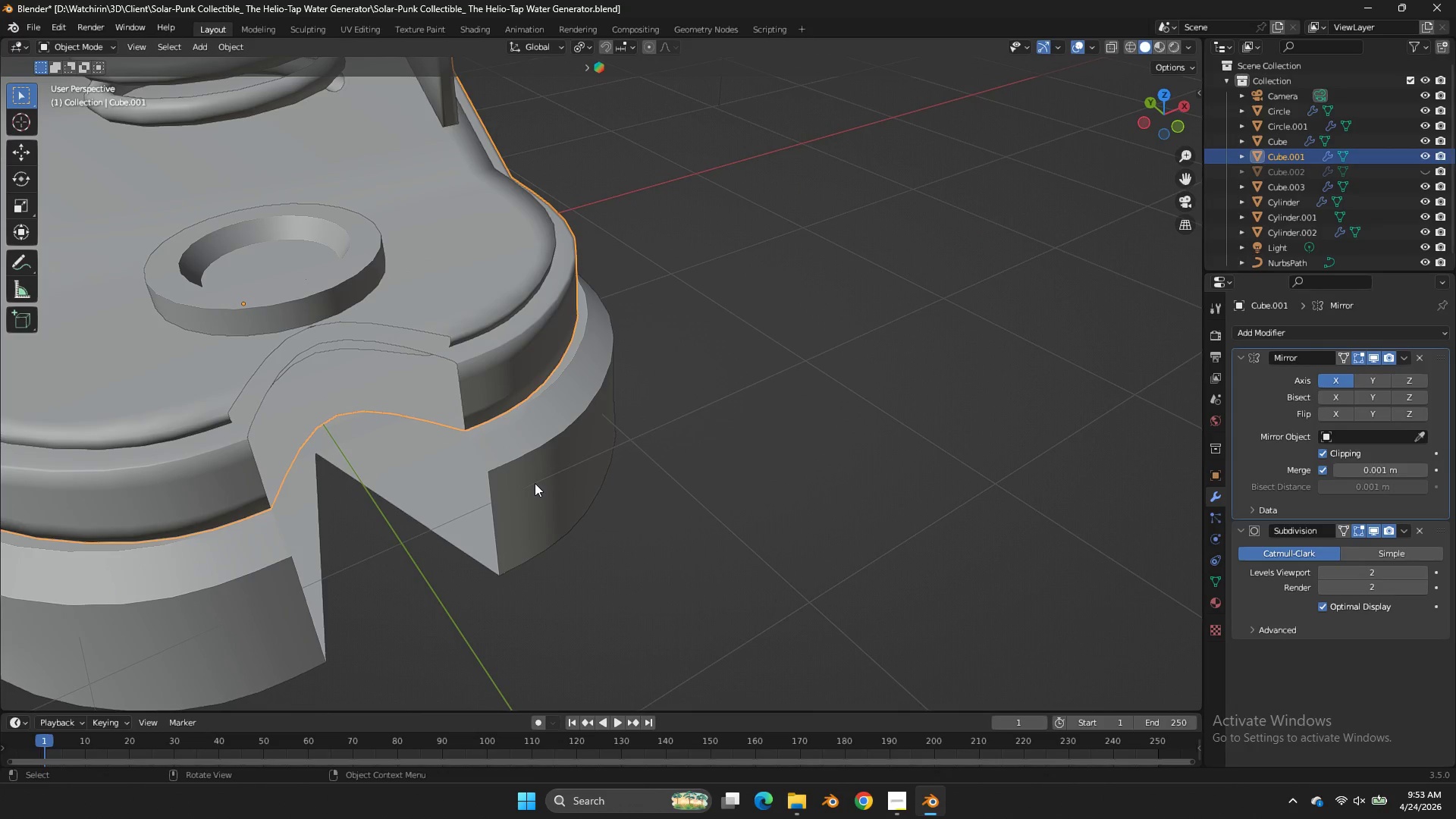 
left_click([535, 483])
 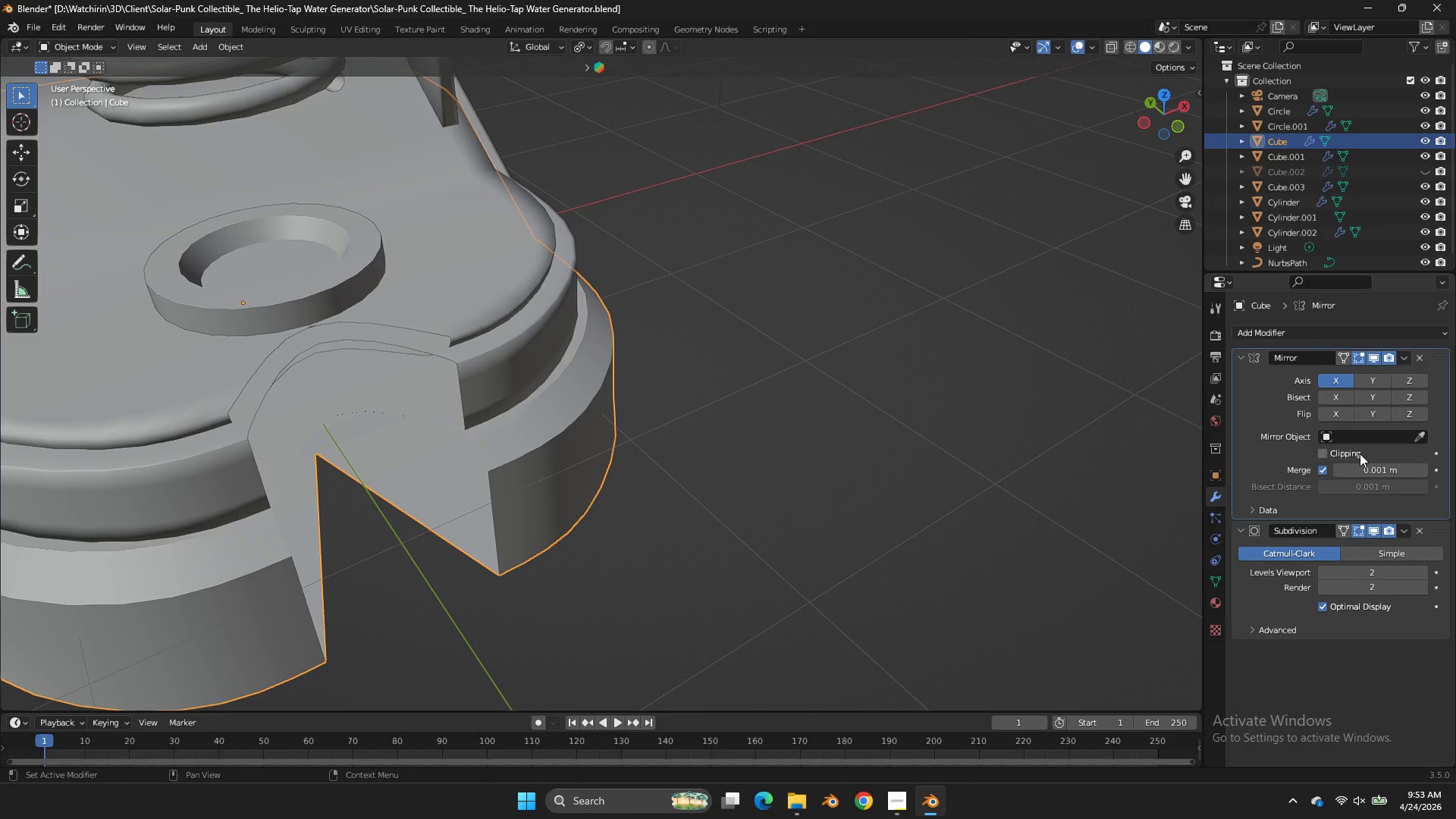 
left_click([1357, 452])
 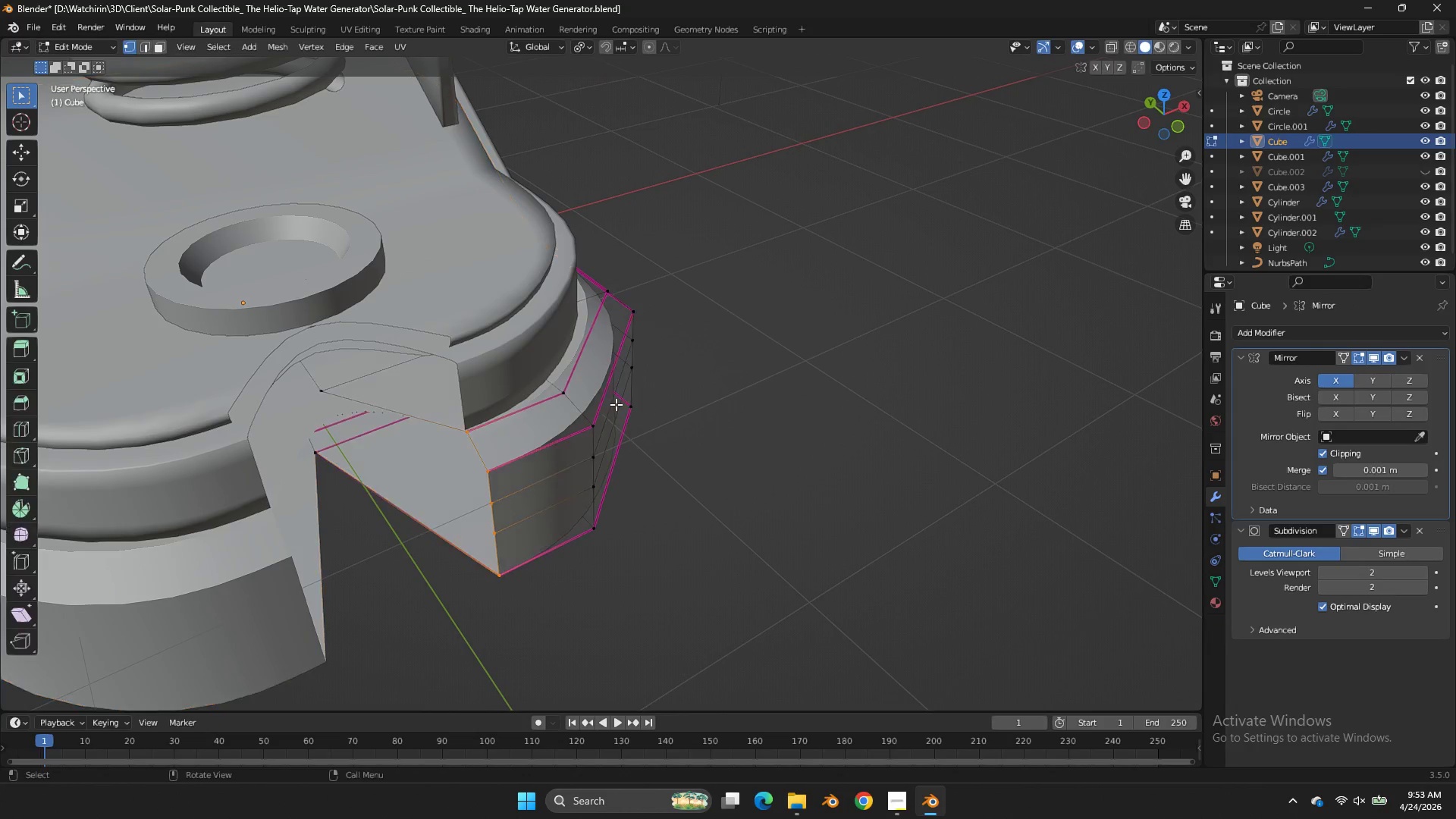 
key(Tab)
 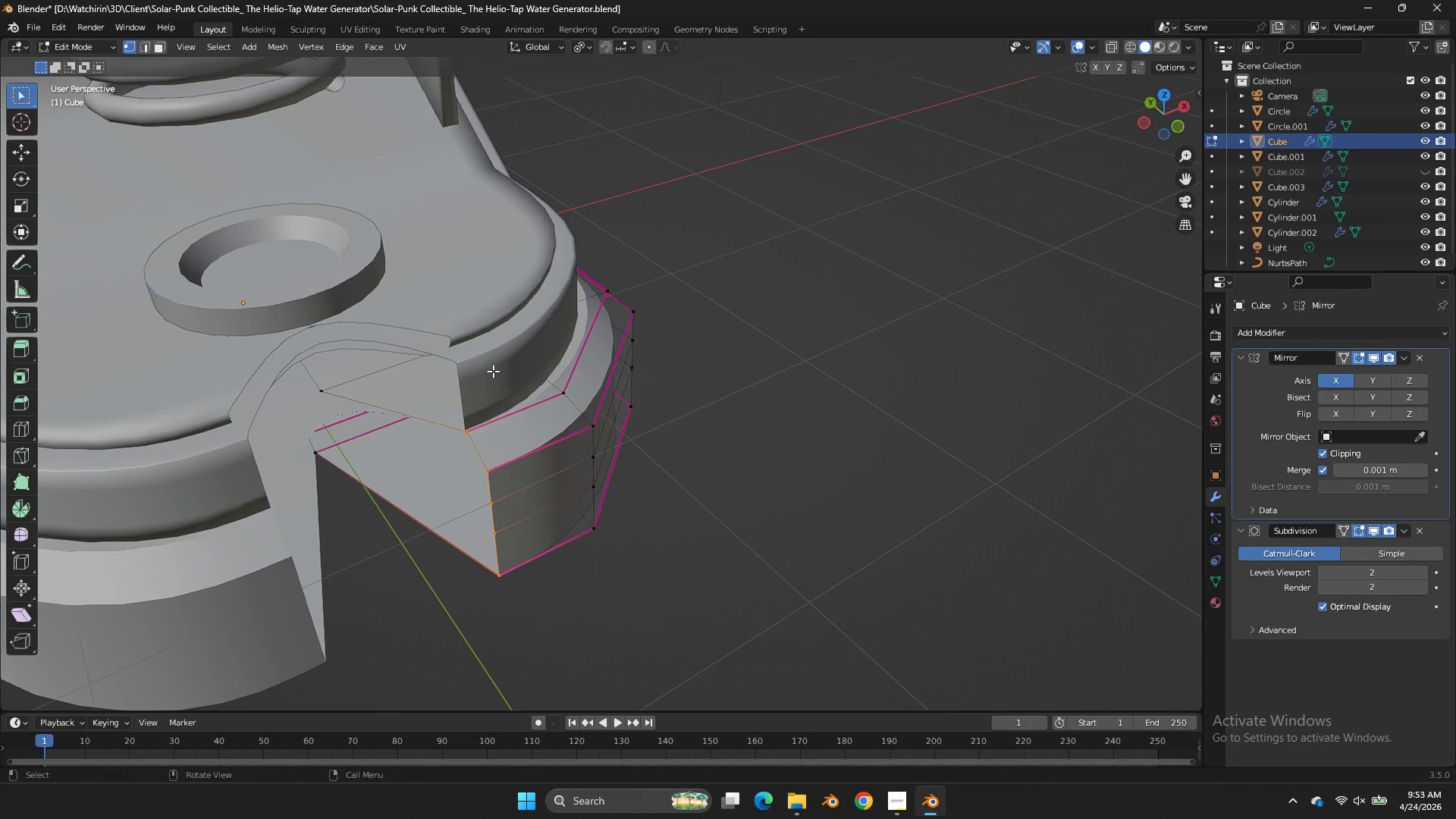 
key(Tab)
 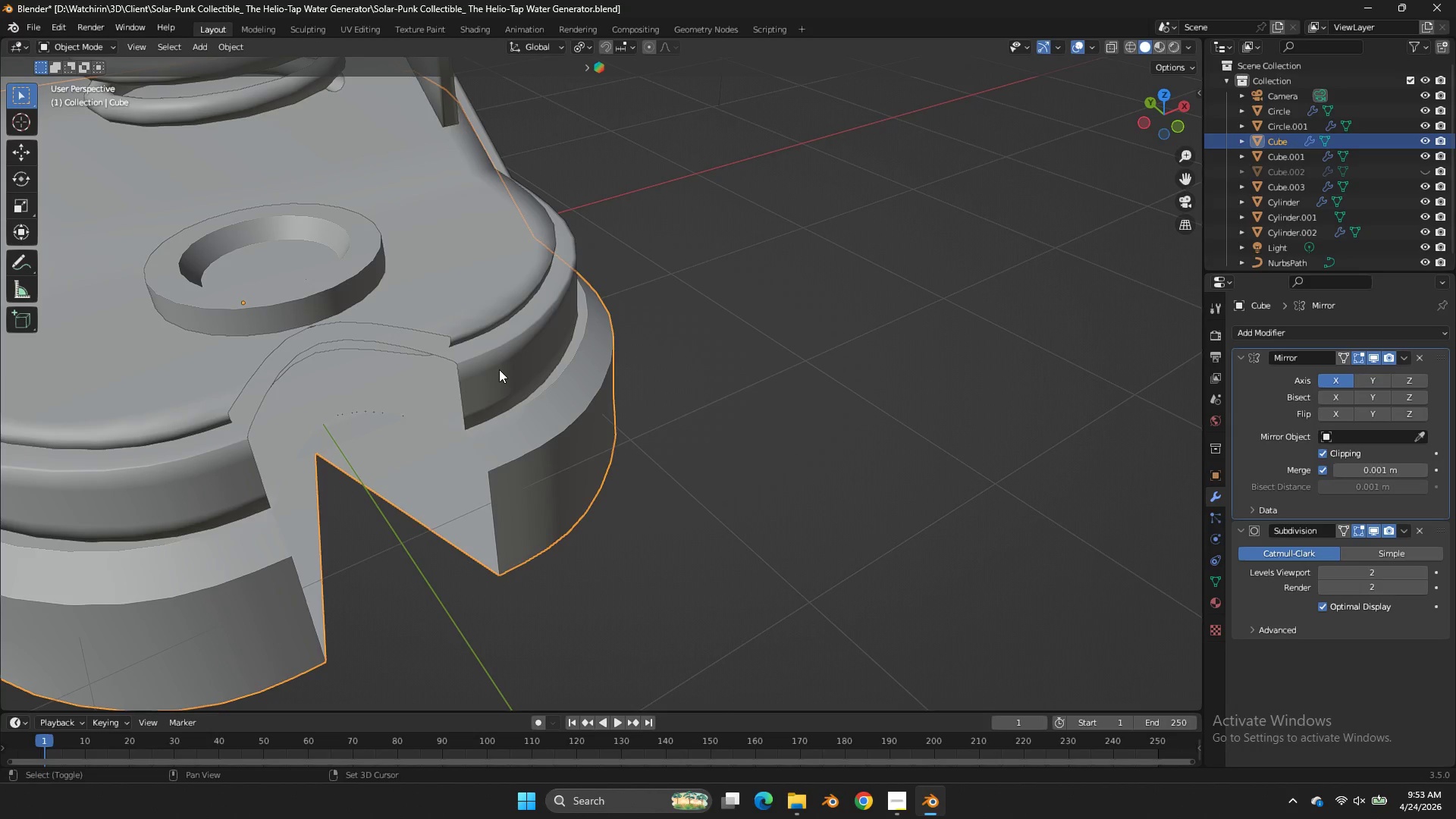 
hold_key(key=ShiftLeft, duration=0.83)
left_click([500, 369])
 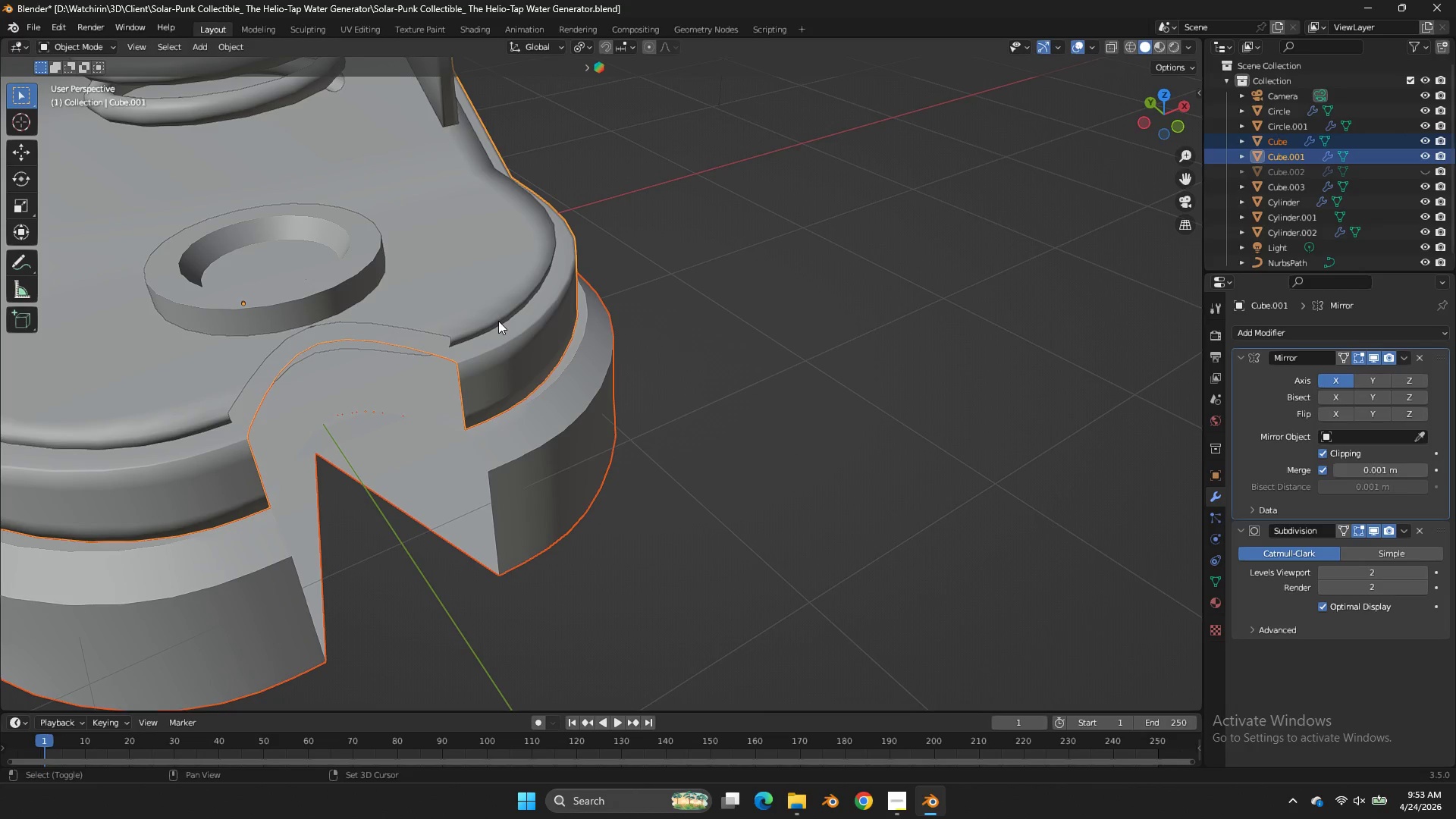 
double_click([498, 321])
 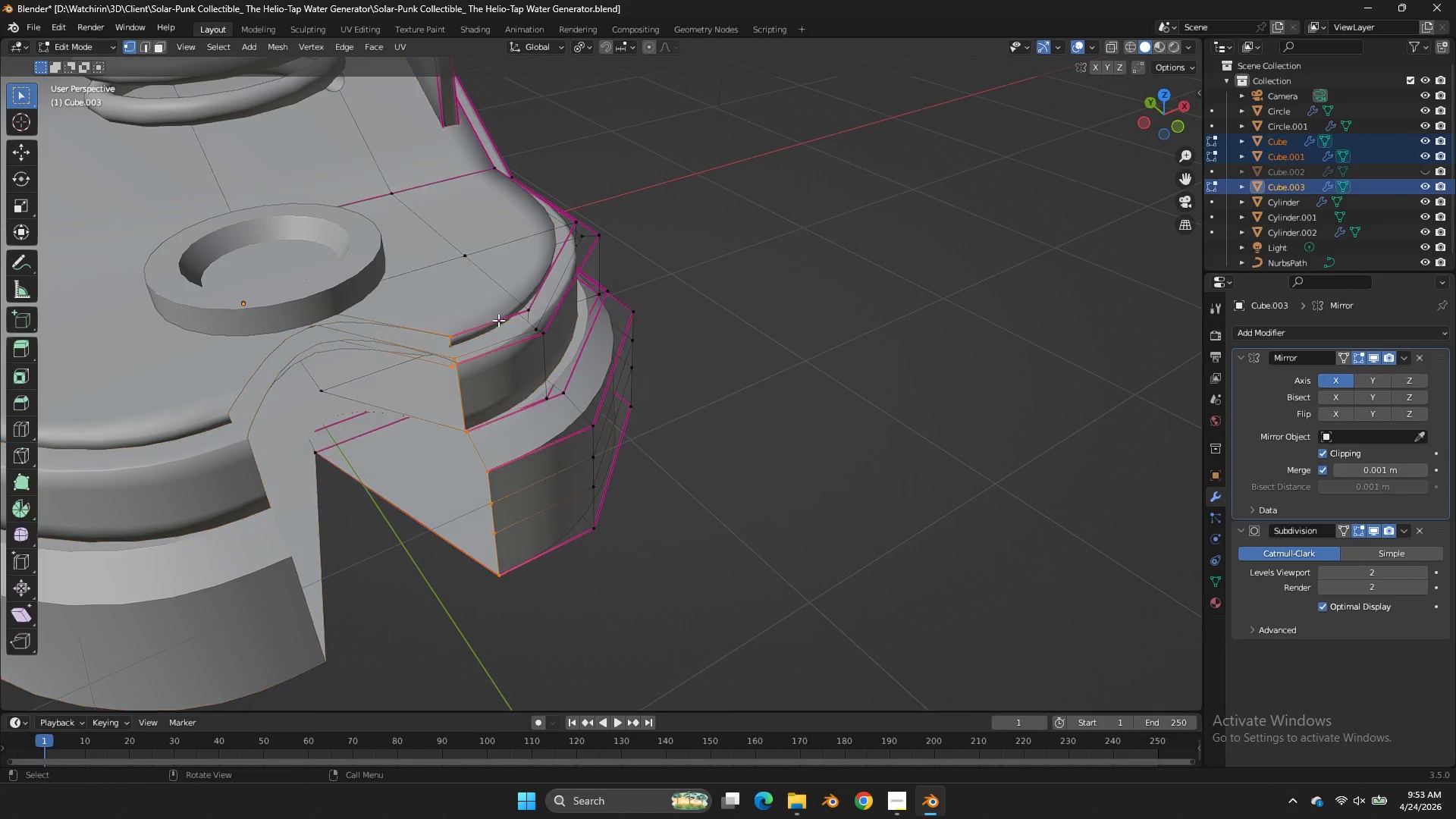 
key(Tab)
type(gx)
 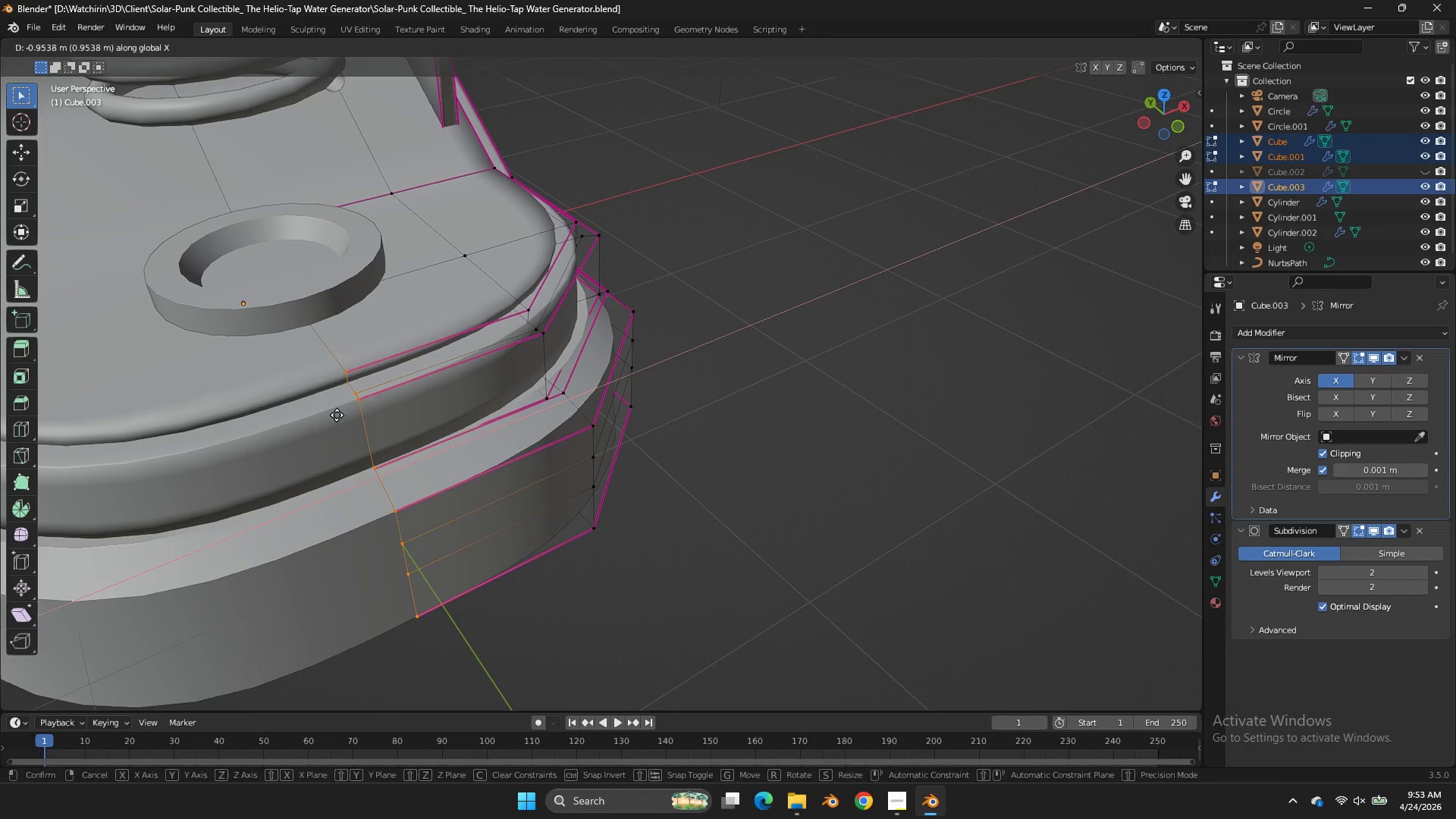 
left_click([337, 415])
 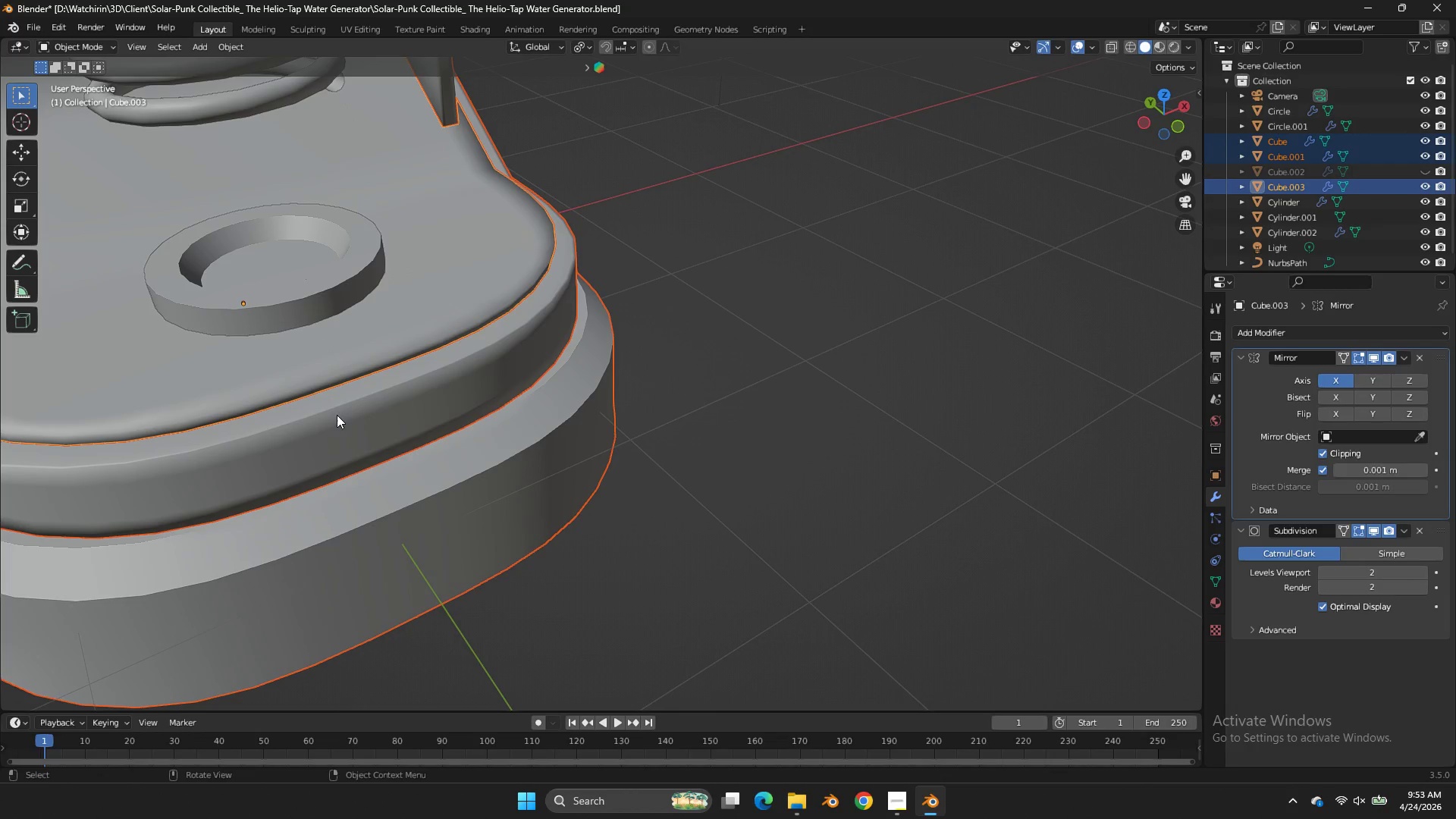 
key(Tab)
 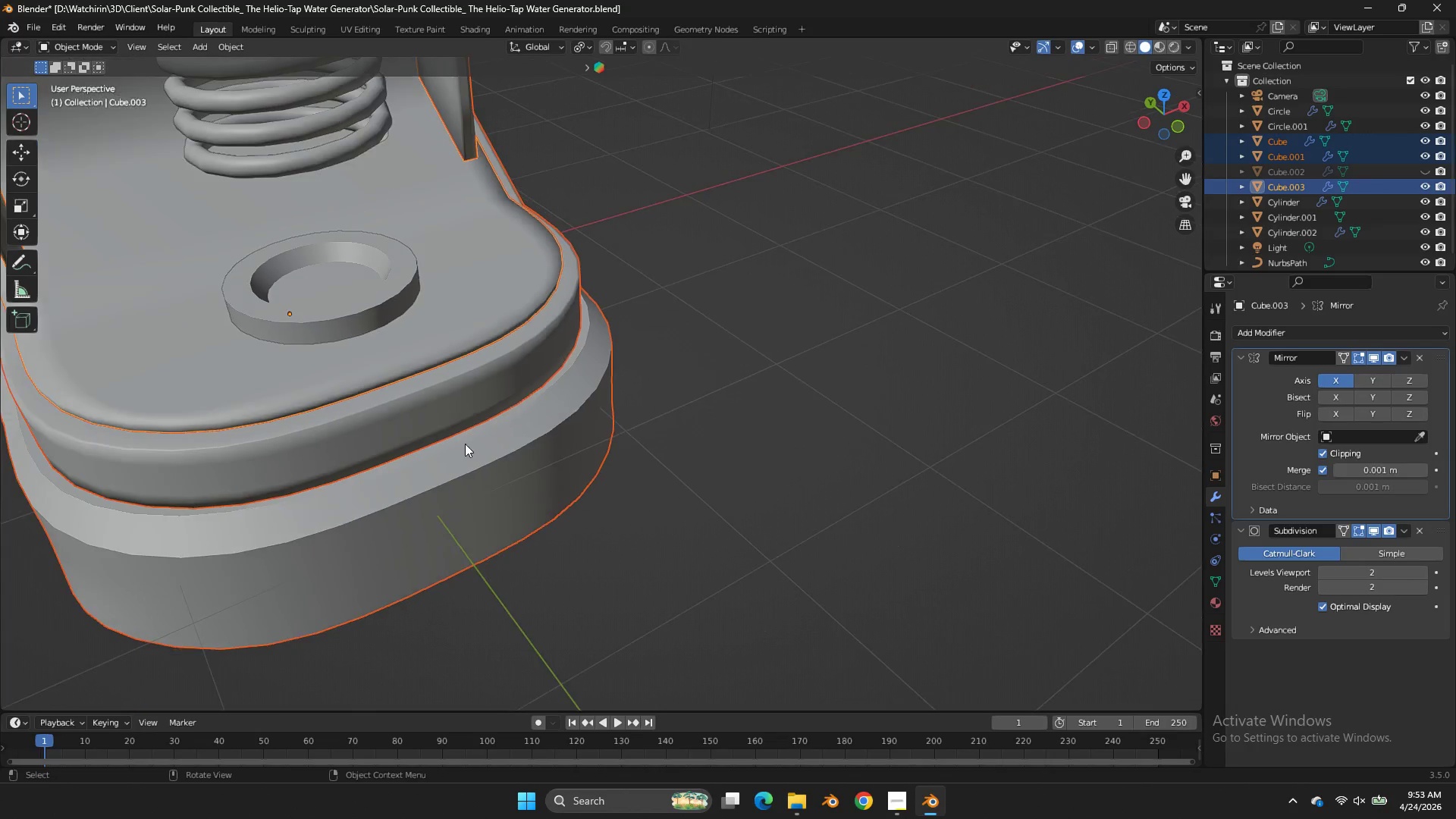 
key(Tab)
 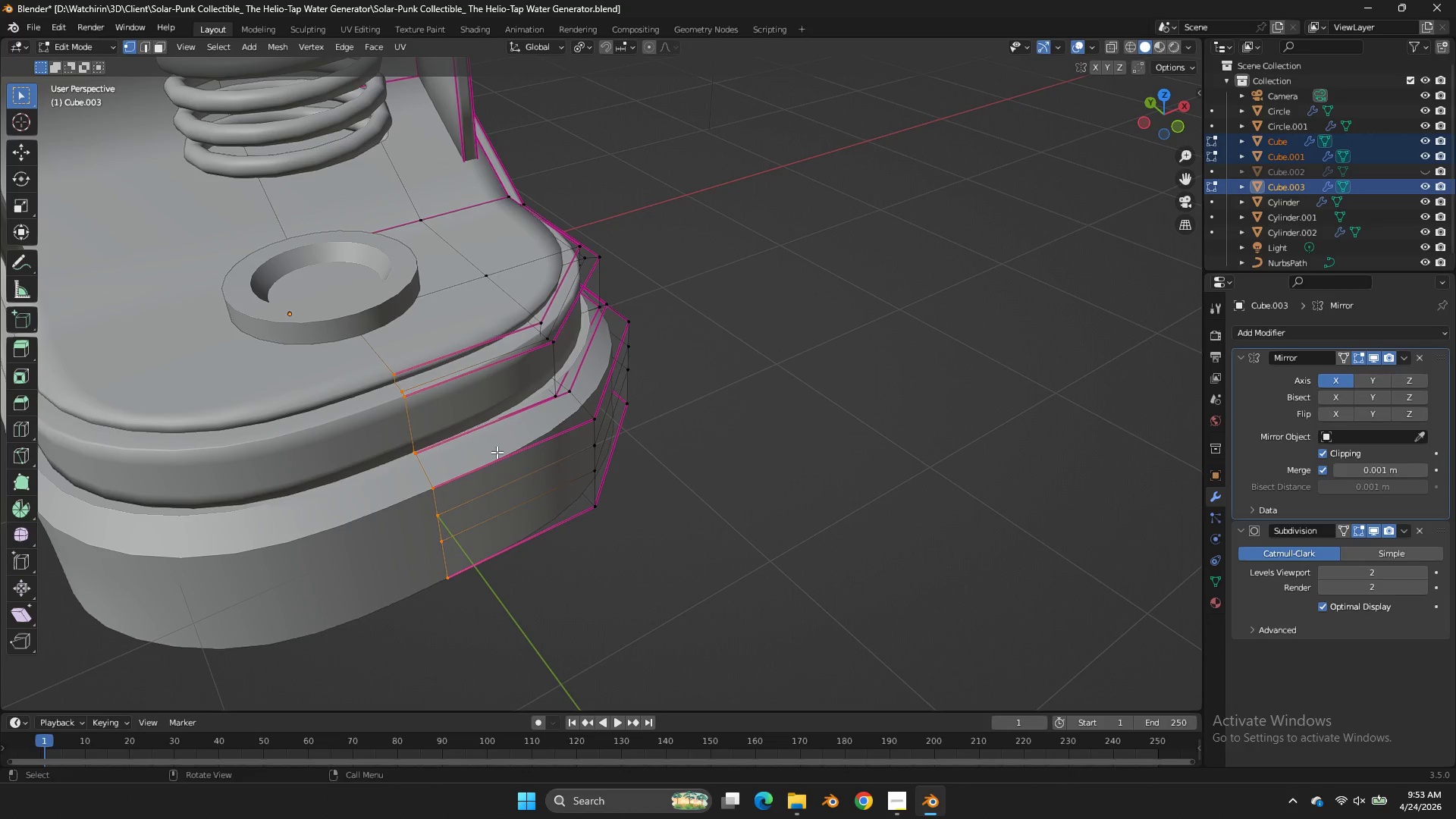 
scroll: coordinate [464, 444], scroll_direction: down, amount: 1.0
 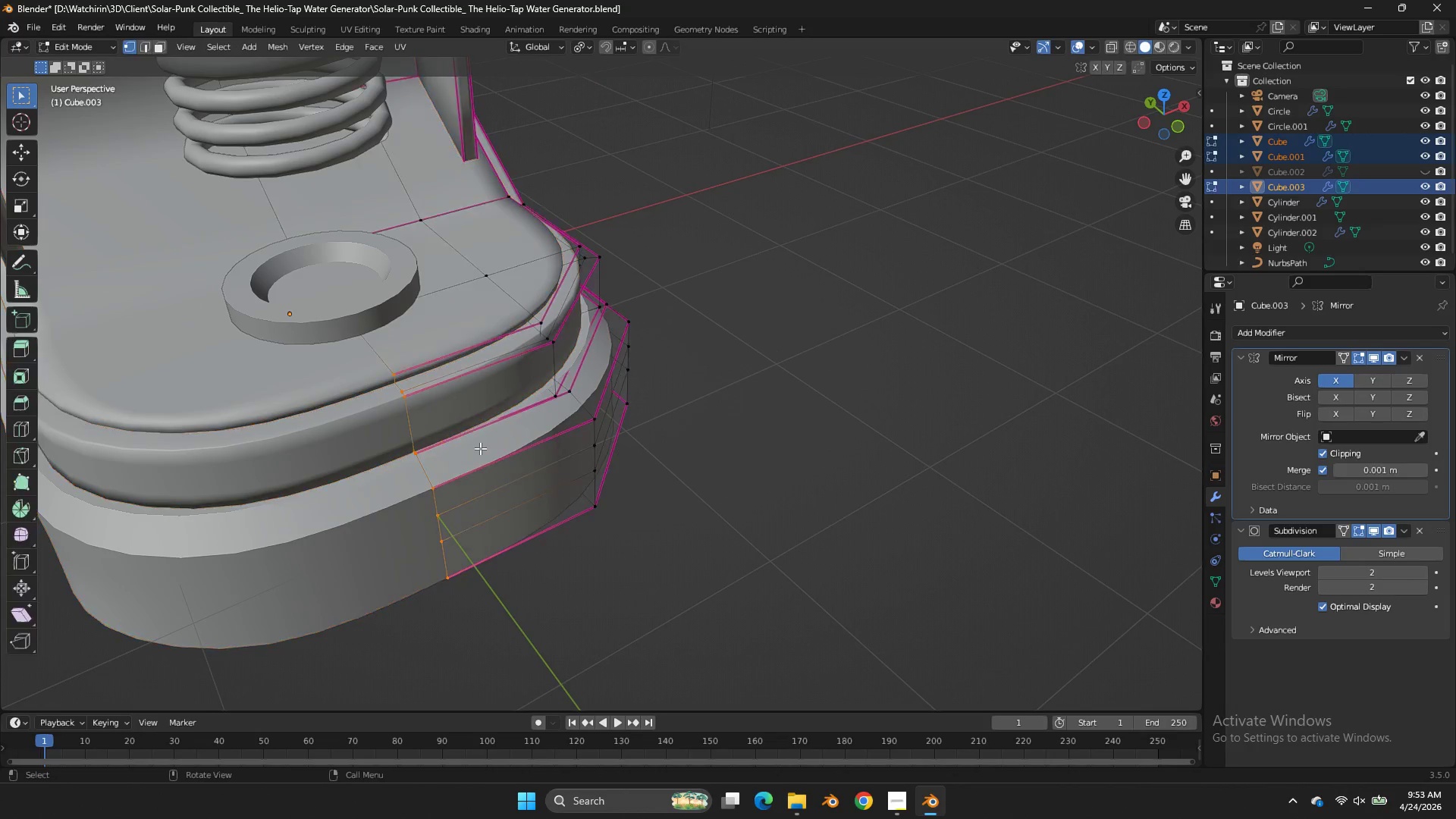 
key(Control+ControlLeft)
 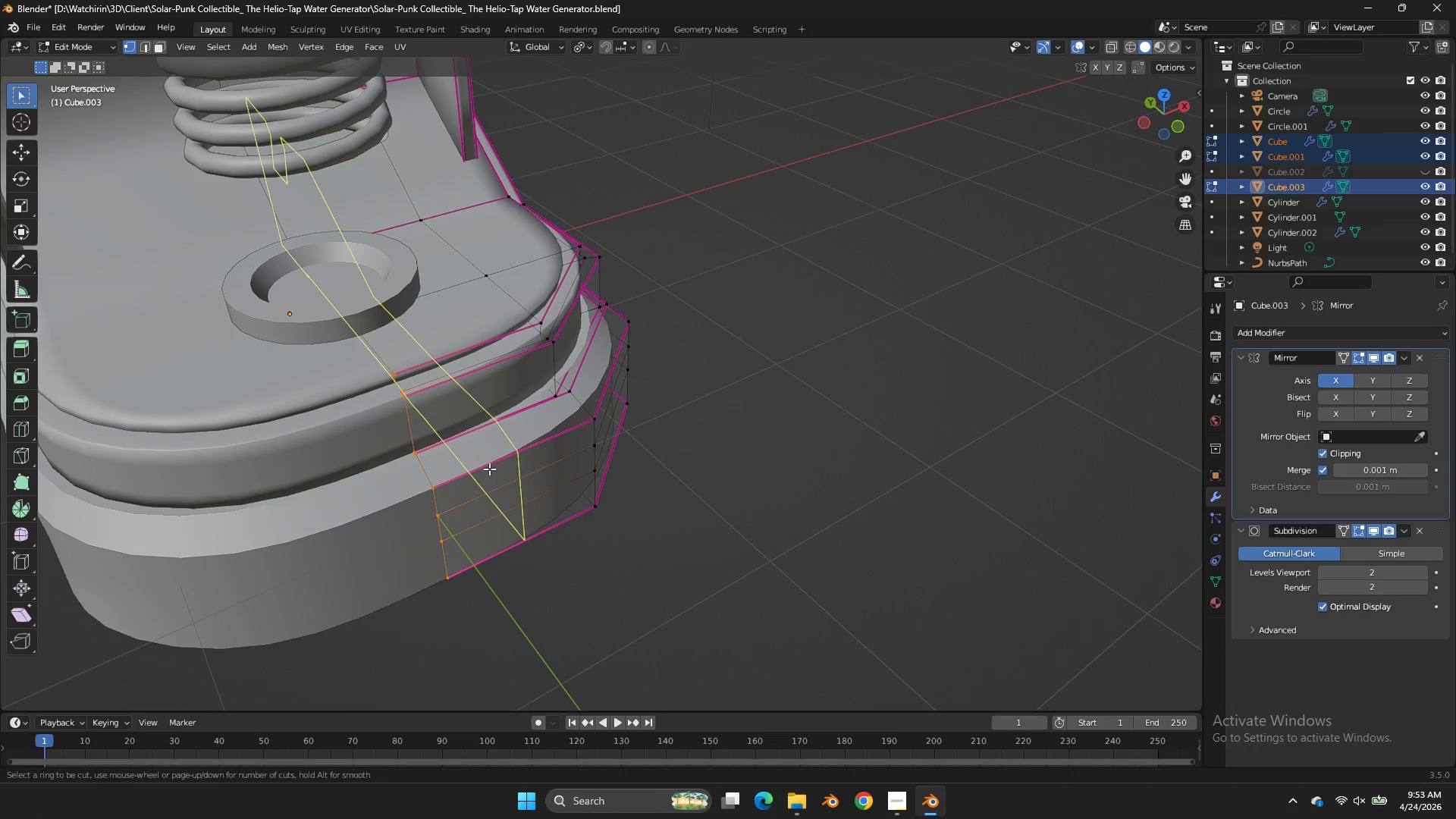 
key(Control+R)
 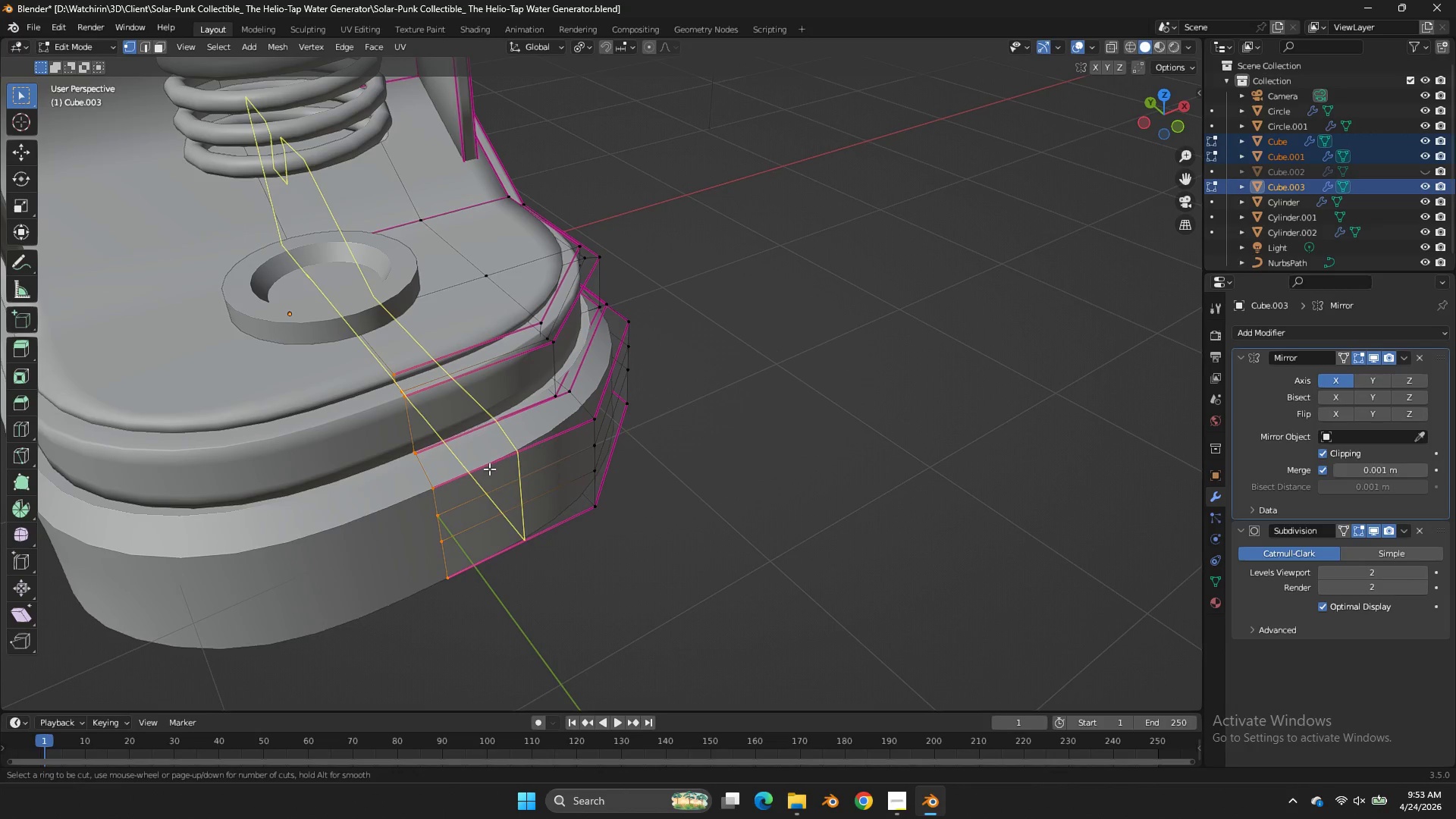 
left_click([489, 469])
 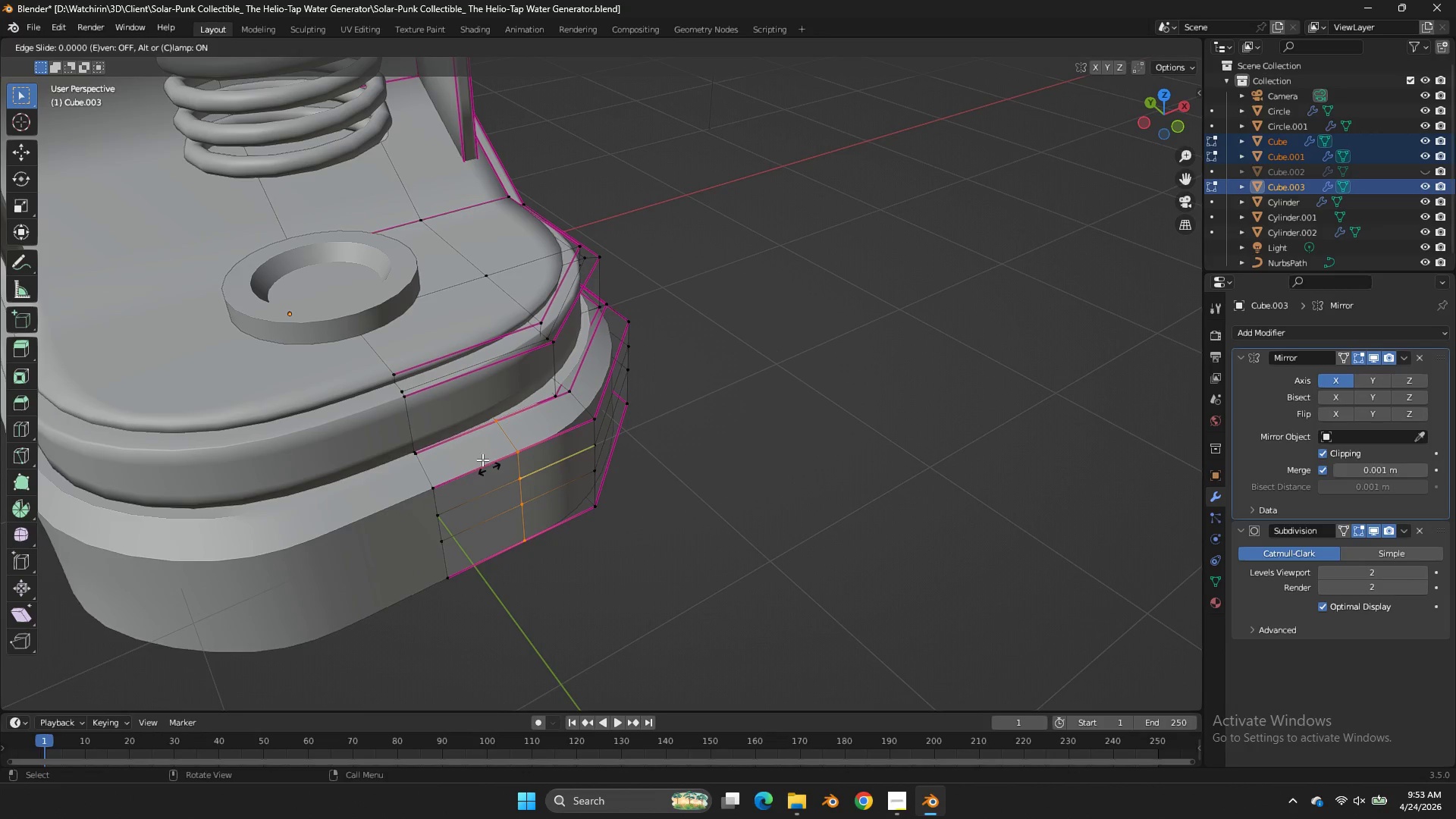 
key(Control+ControlLeft)
 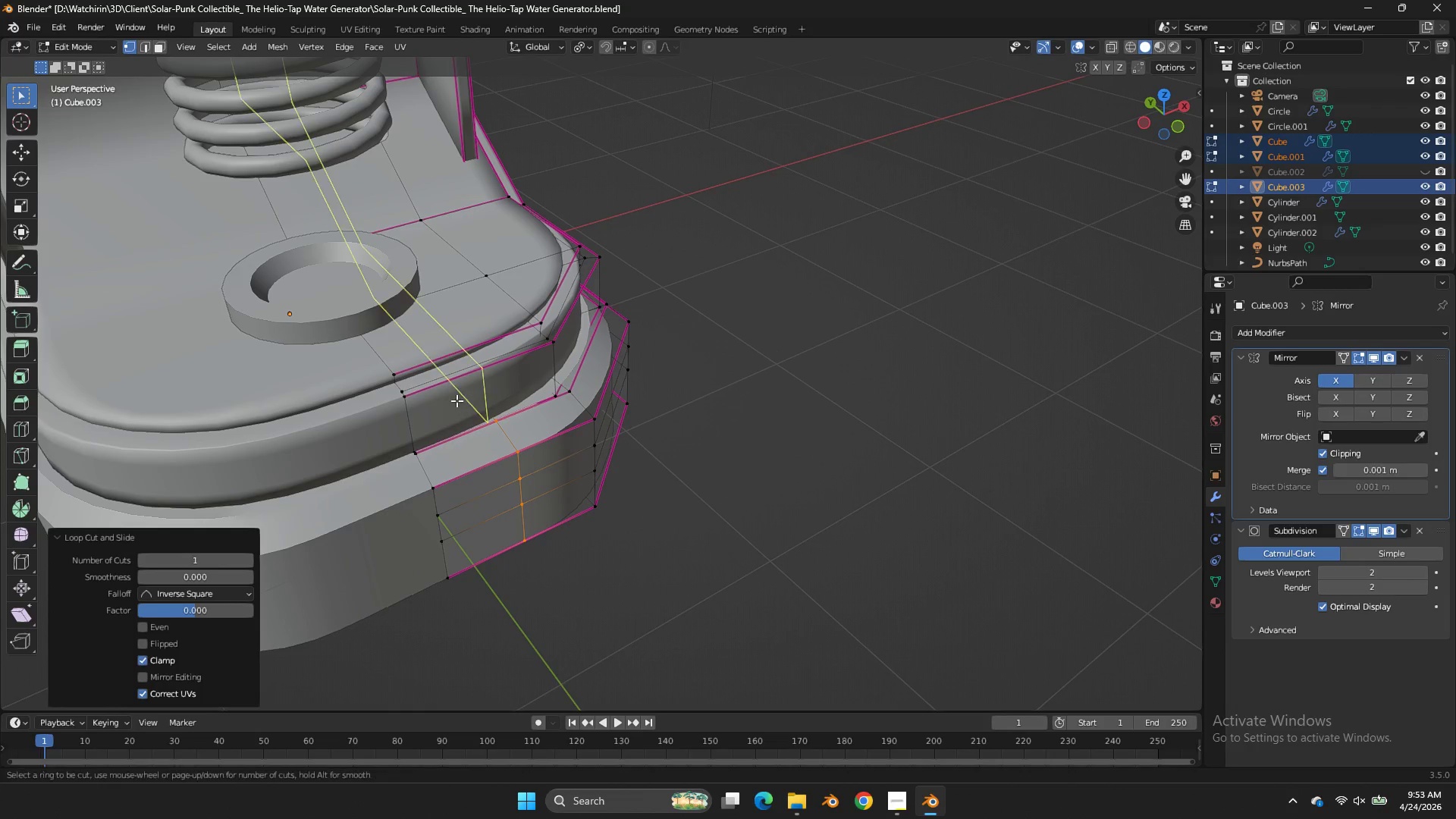 
key(Control+R)
 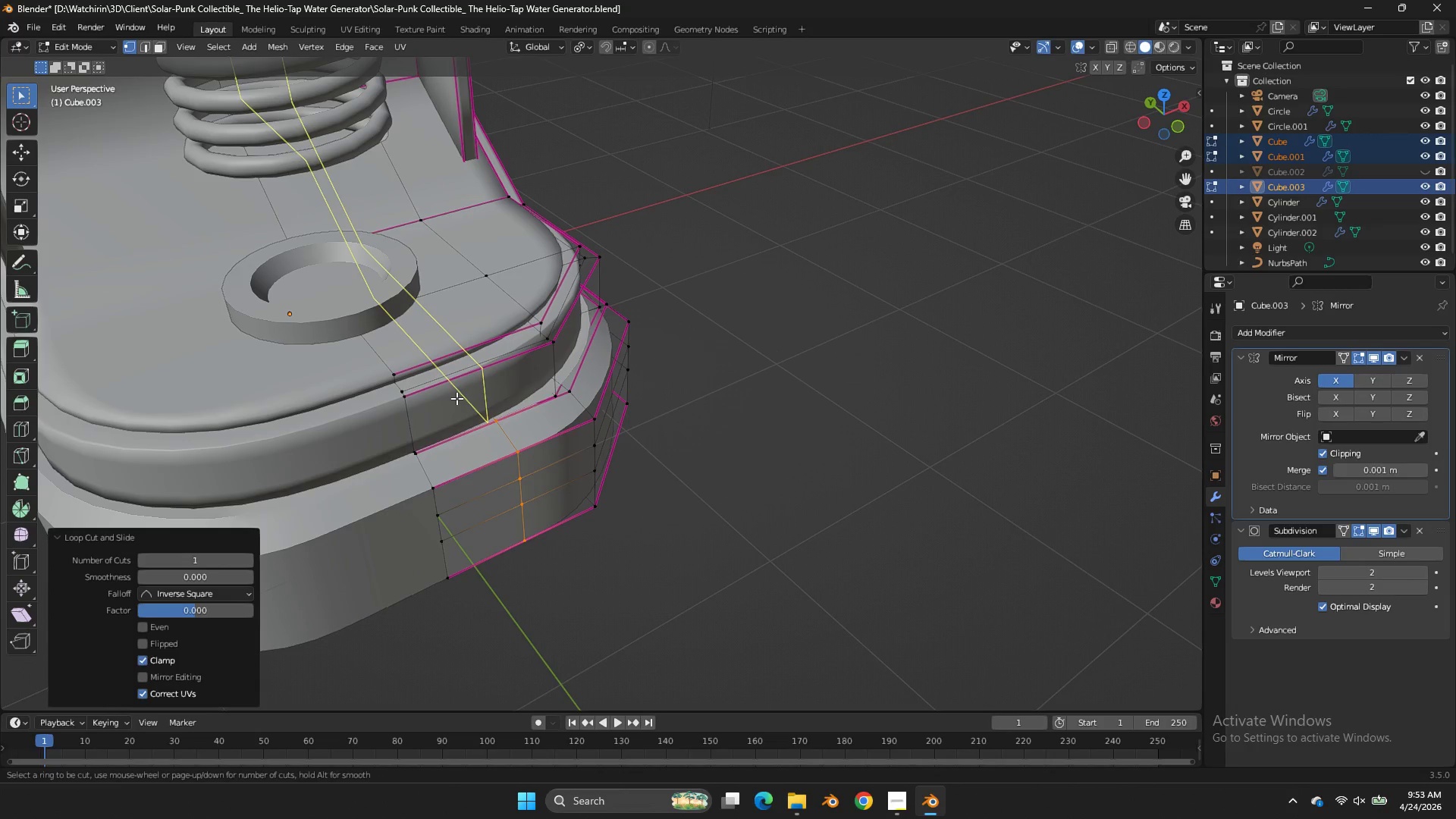 
left_click([457, 398])
 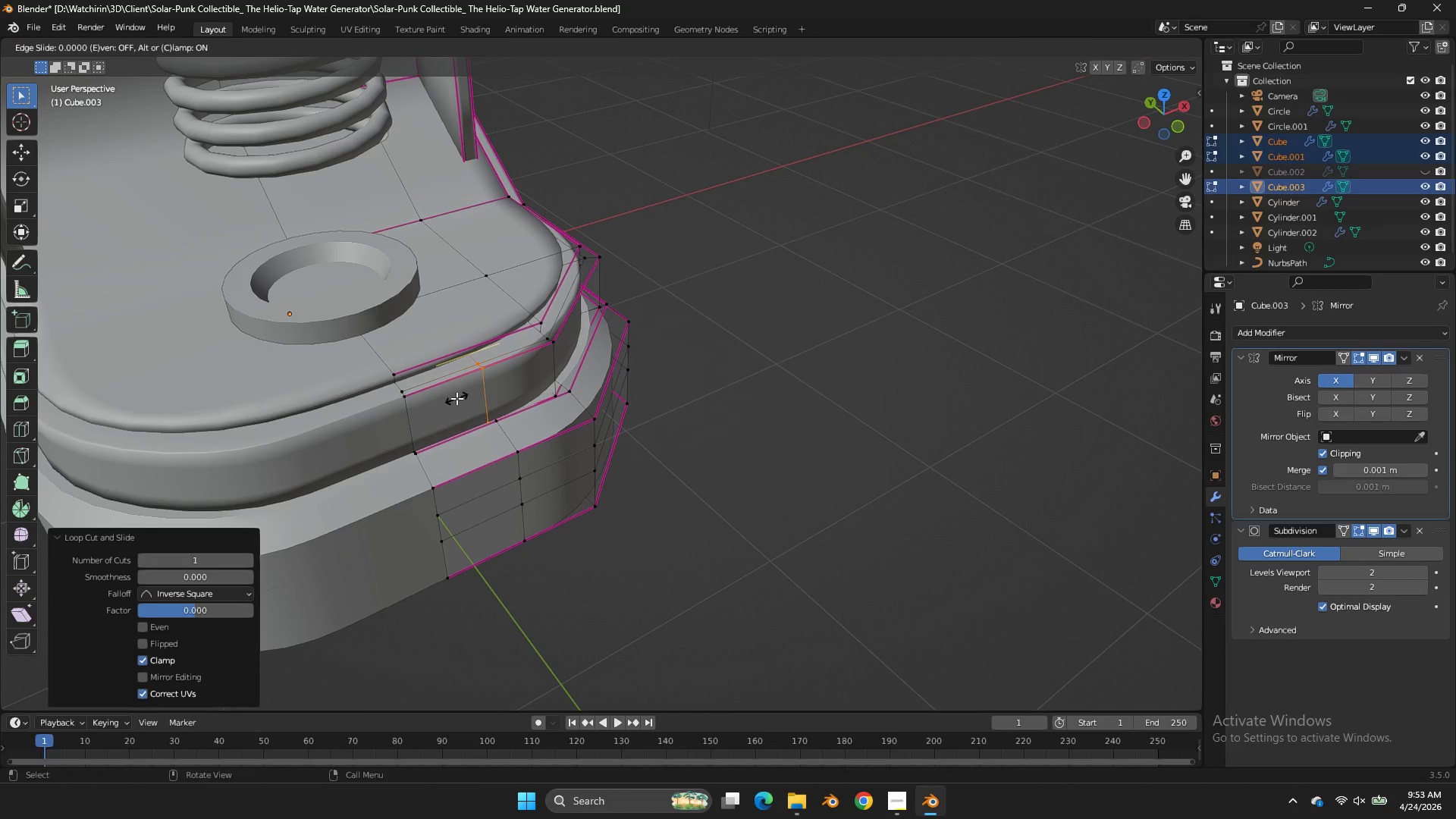 
right_click([457, 398])
 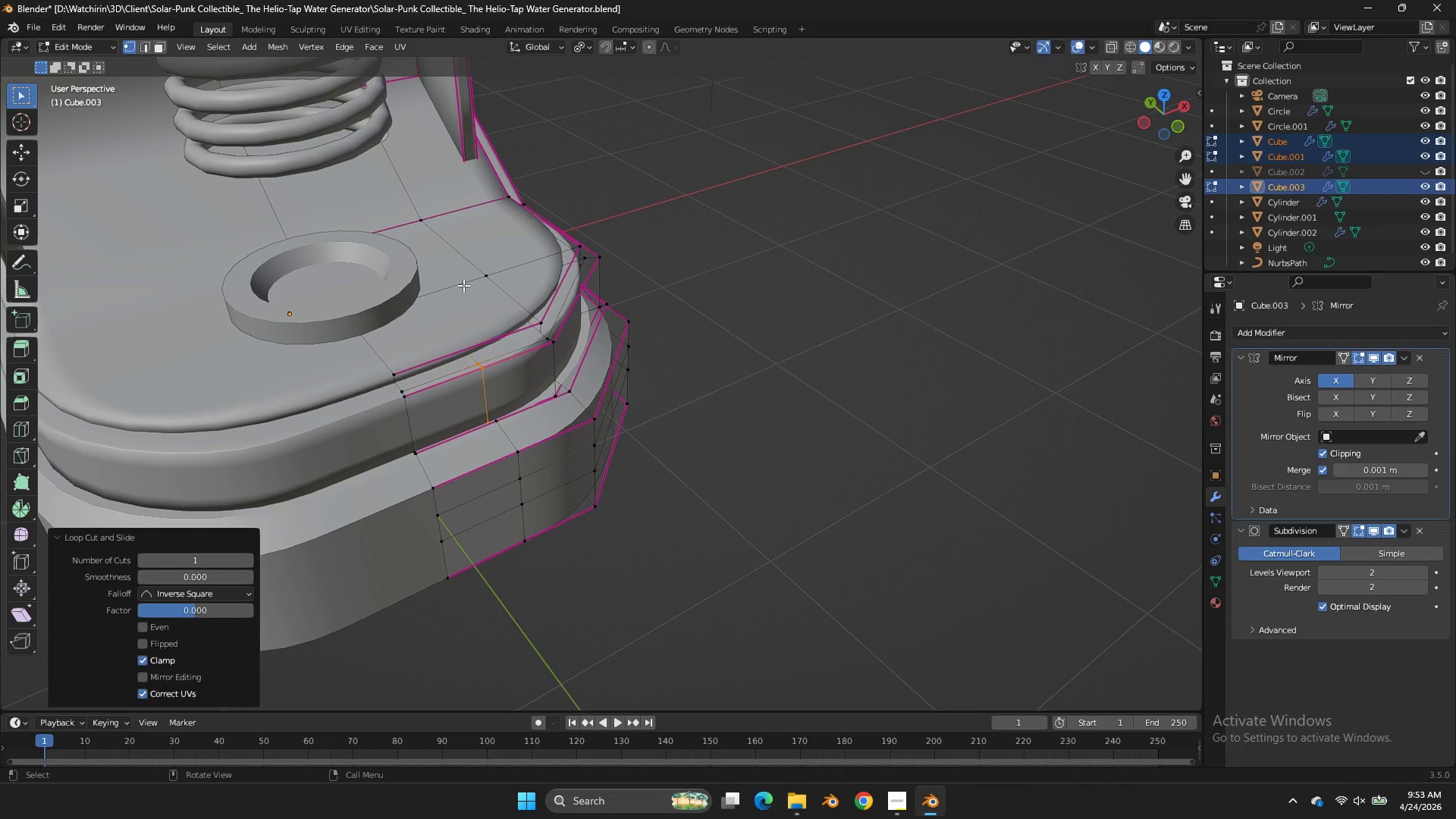 
key(Control+ControlLeft)
 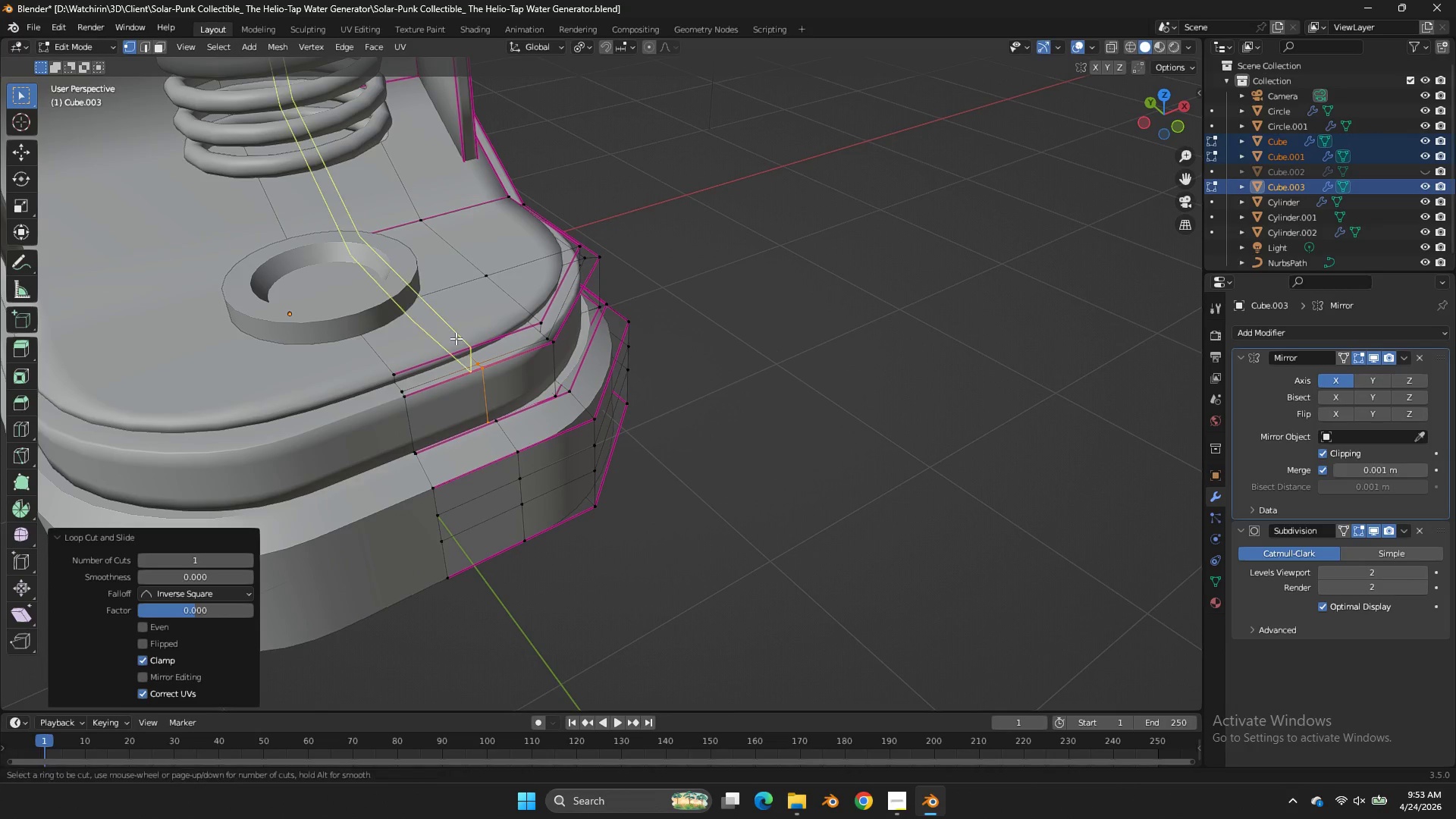 
key(Control+R)
 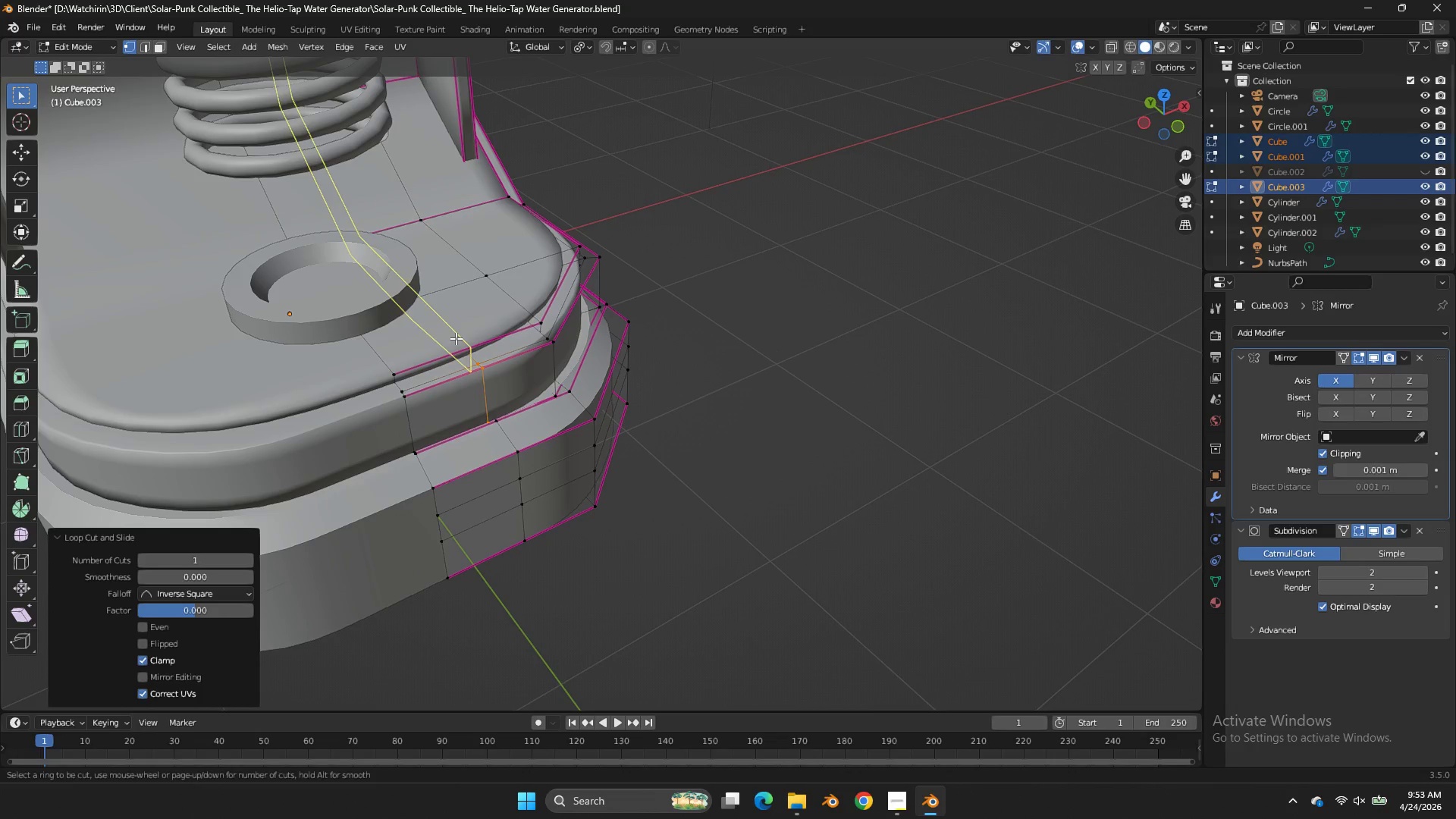 
left_click([456, 338])
 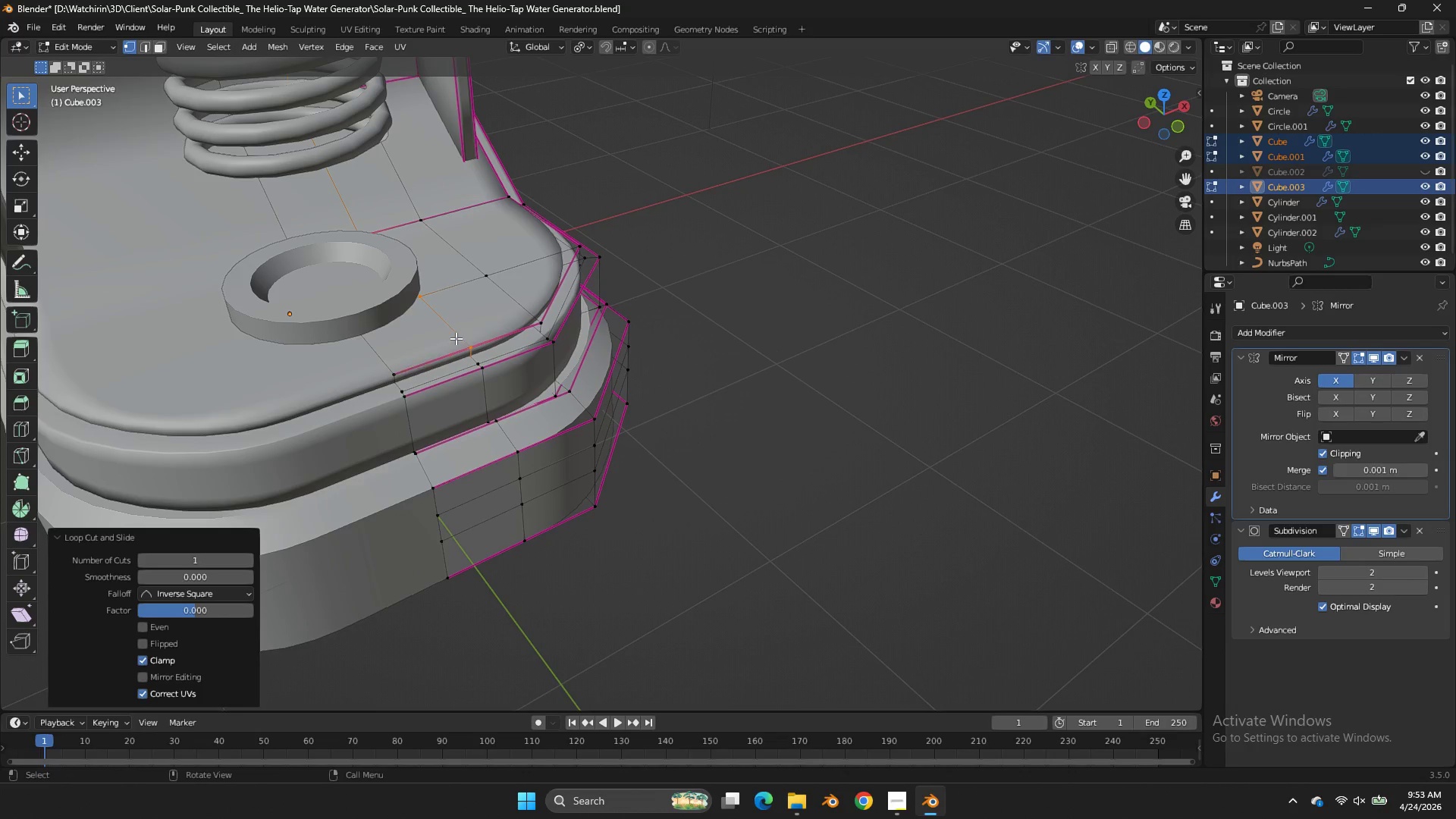 
right_click([456, 338])
 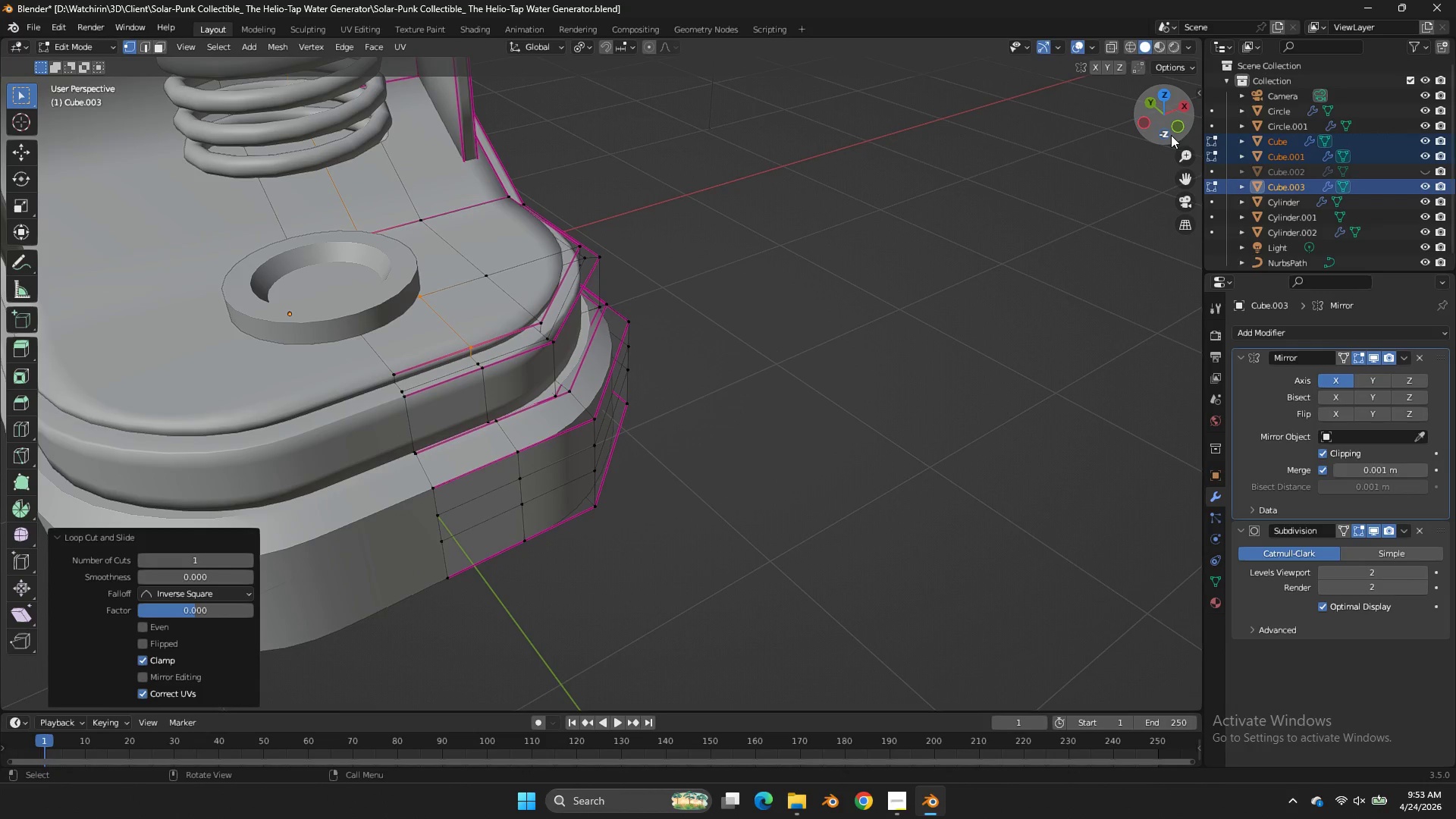 
left_click_drag(start_coordinate=[1172, 133], to_coordinate=[1109, 126])
 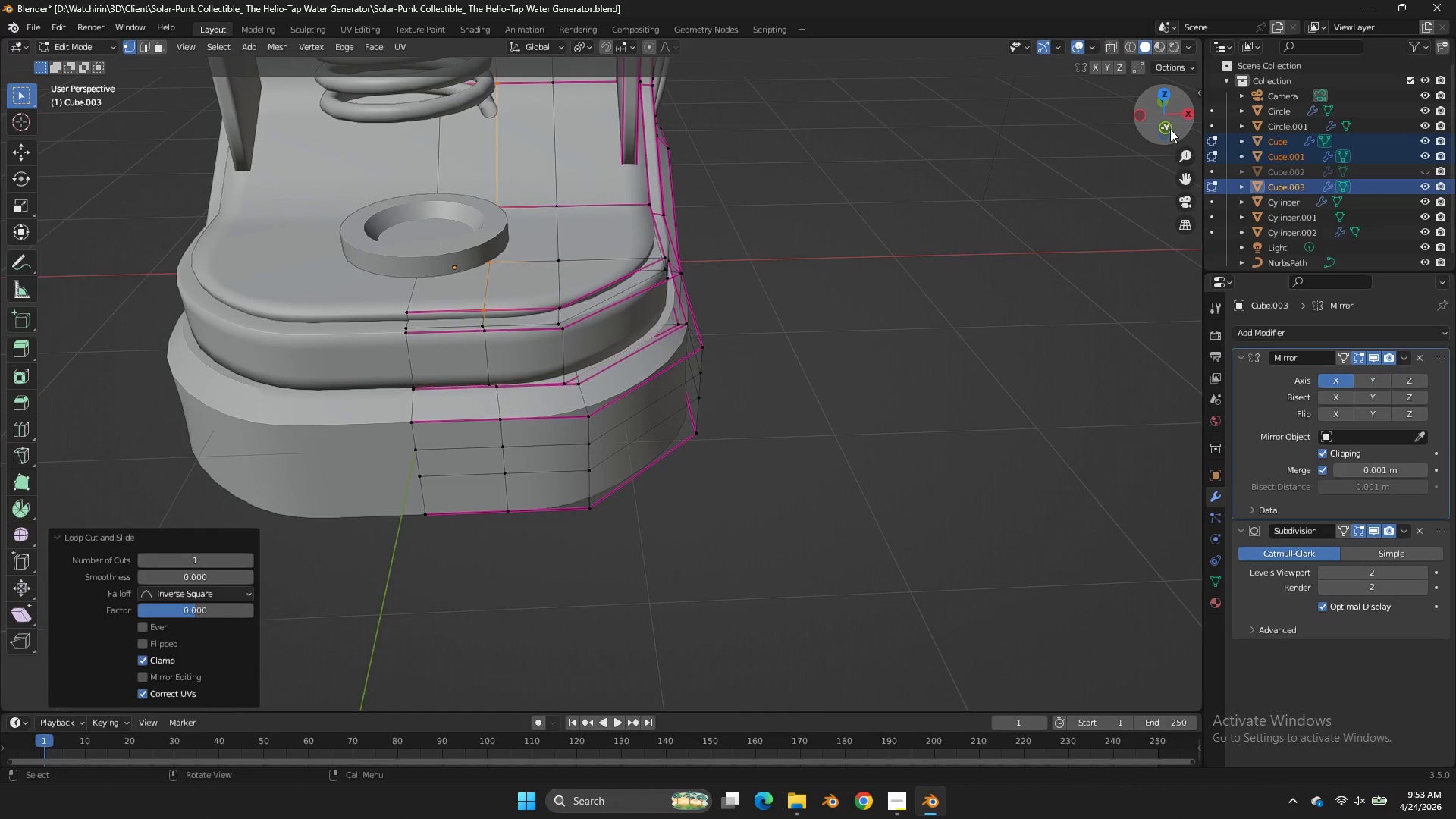 
left_click([1170, 129])
 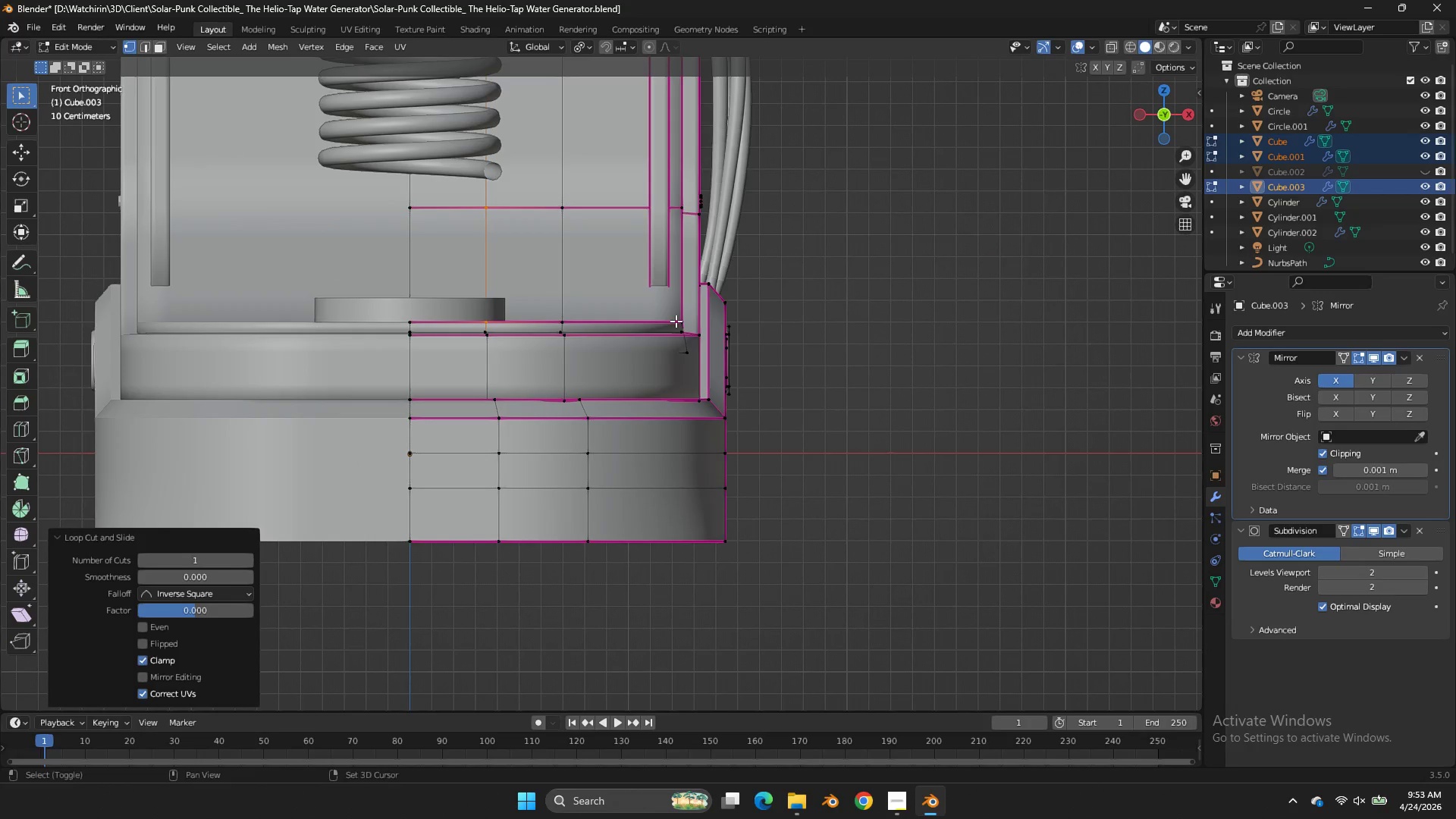 
hold_key(key=ShiftLeft, duration=1.91)
hold_key(key=AltLeft, duration=1.76)
left_click([491, 358])
 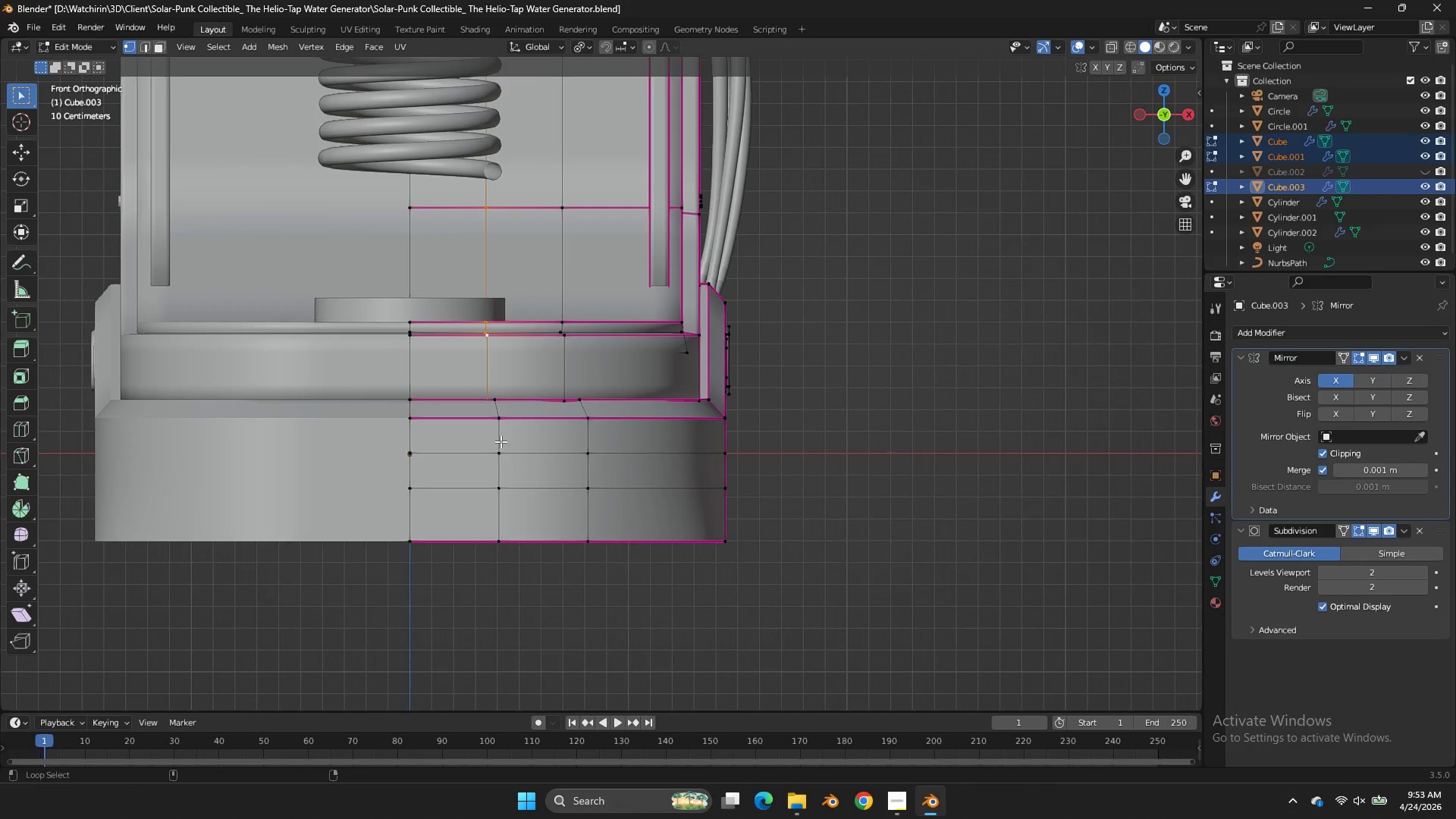 
left_click([500, 441])
 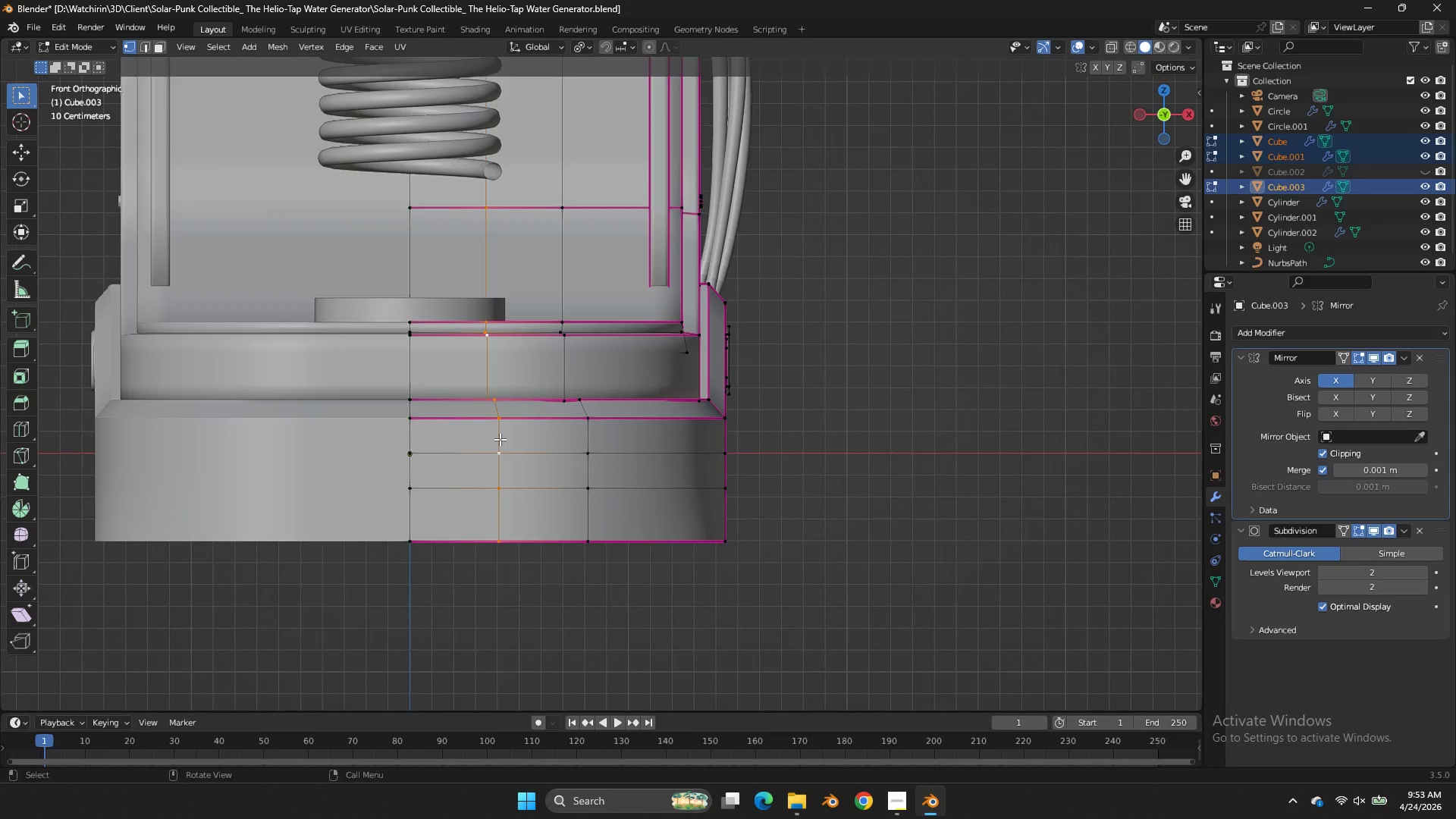 
scroll: coordinate [528, 429], scroll_direction: down, amount: 10.0
 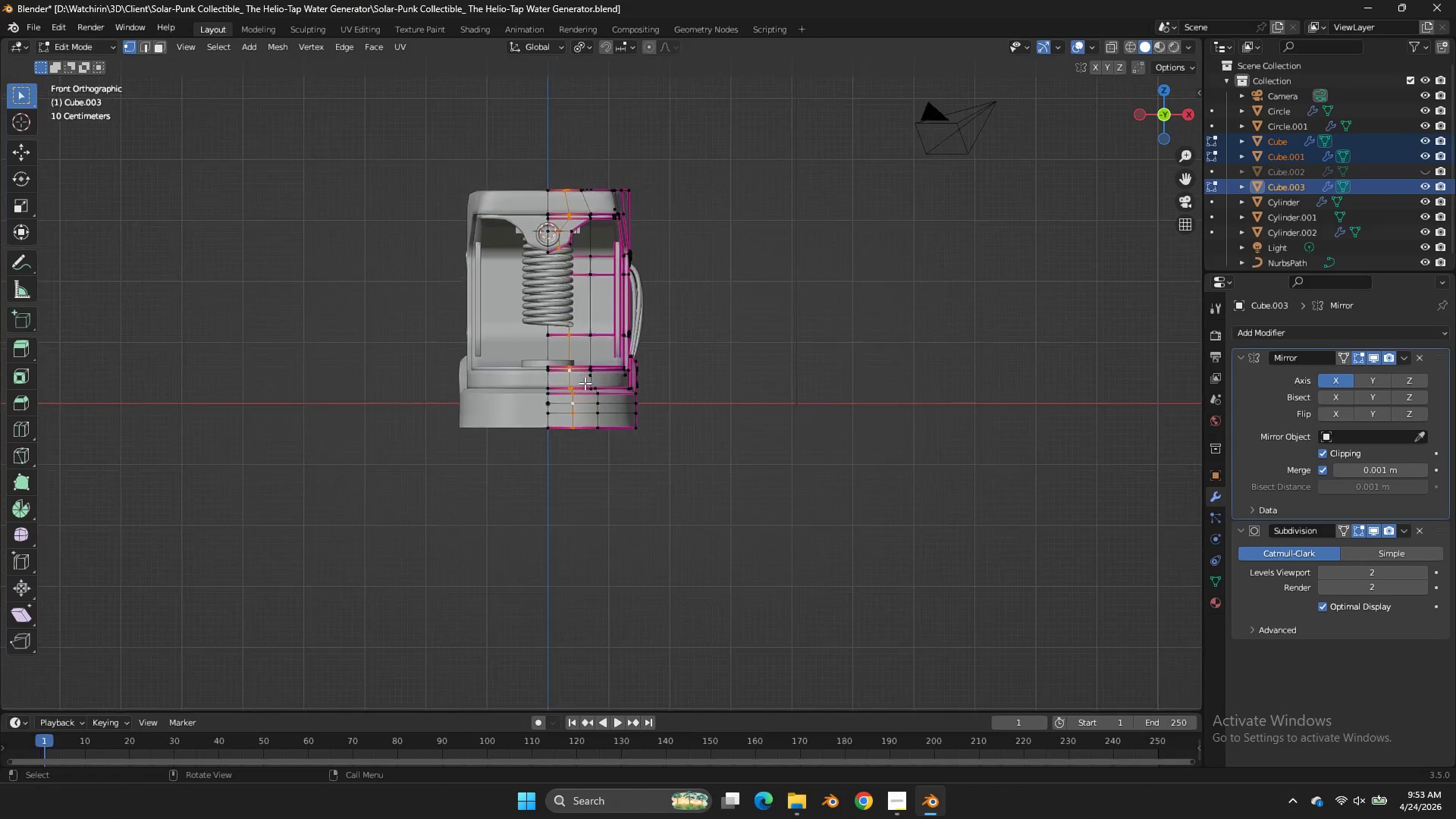 
scroll: coordinate [585, 383], scroll_direction: up, amount: 3.0
 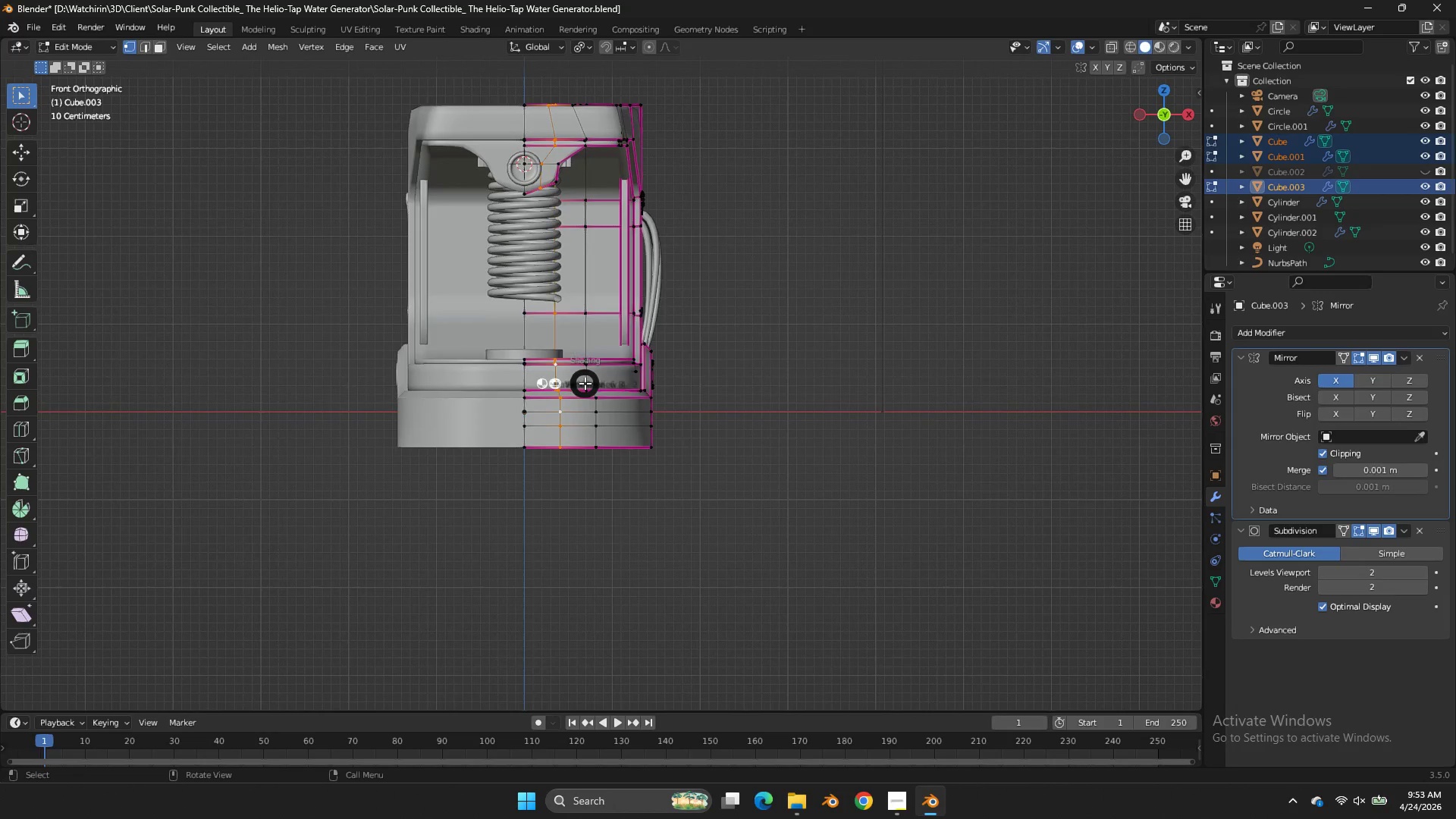 
key(Z)
 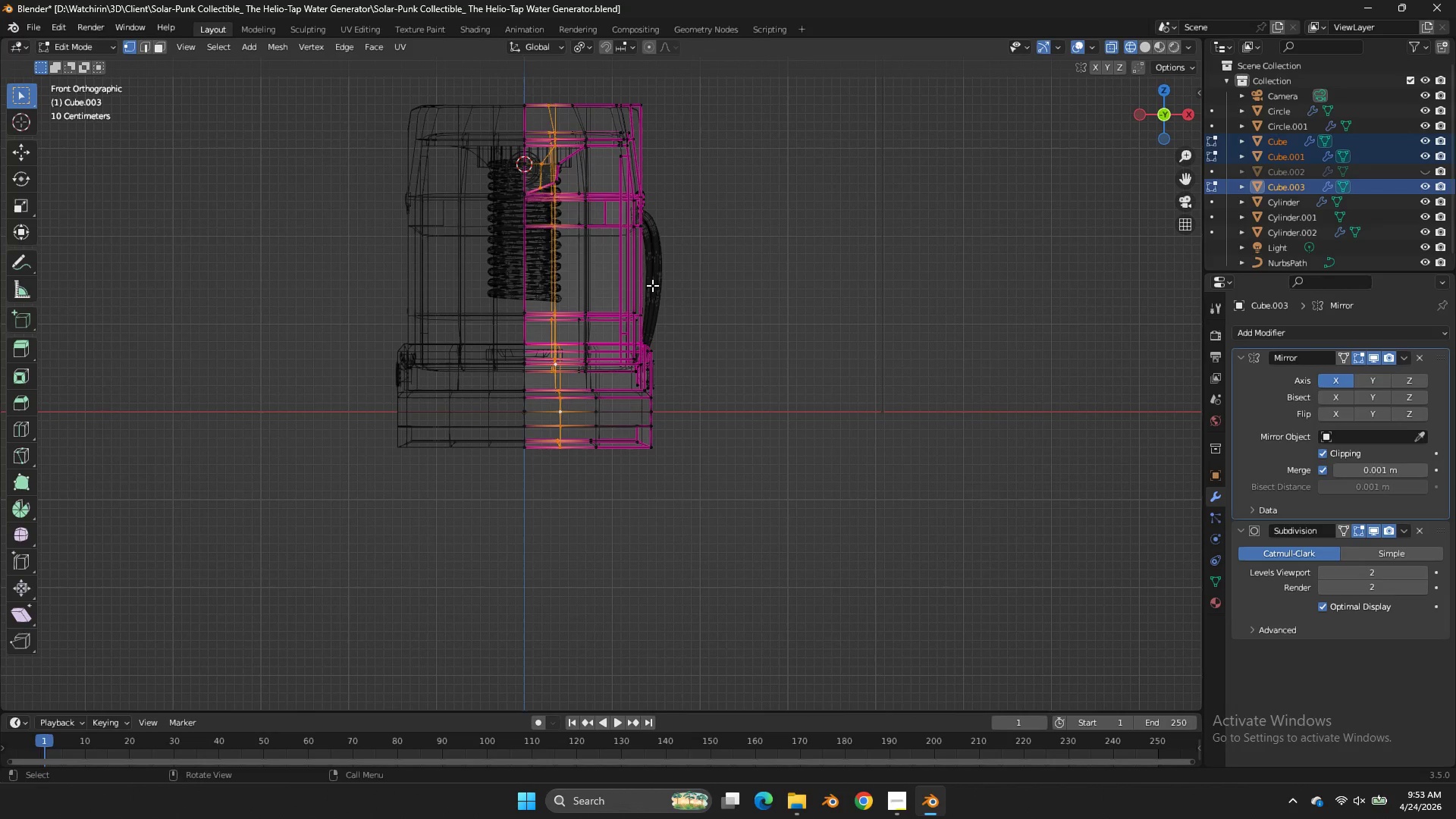 
type(sx0)
 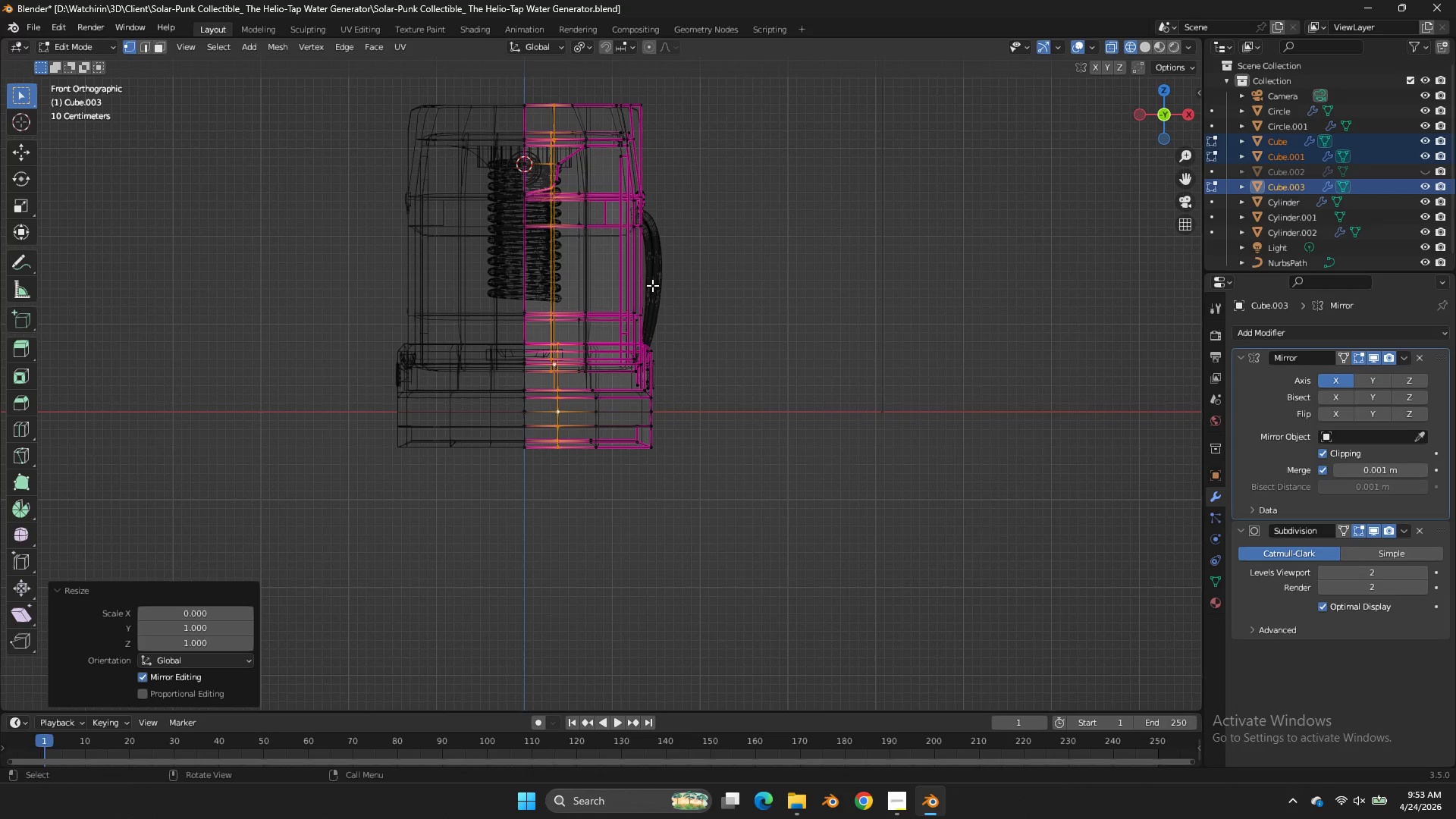 
key(Enter)
 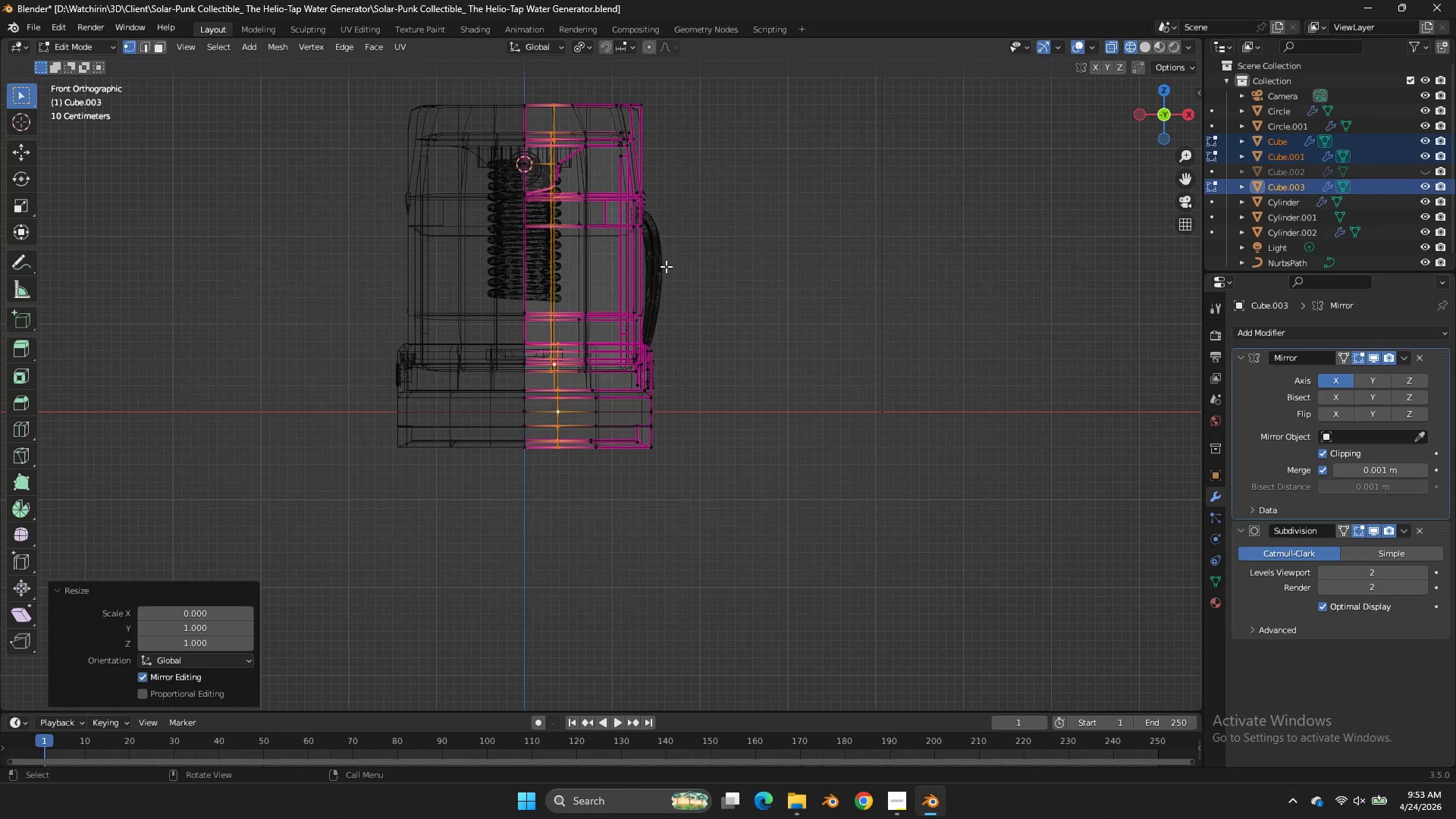 
type(zgx)
 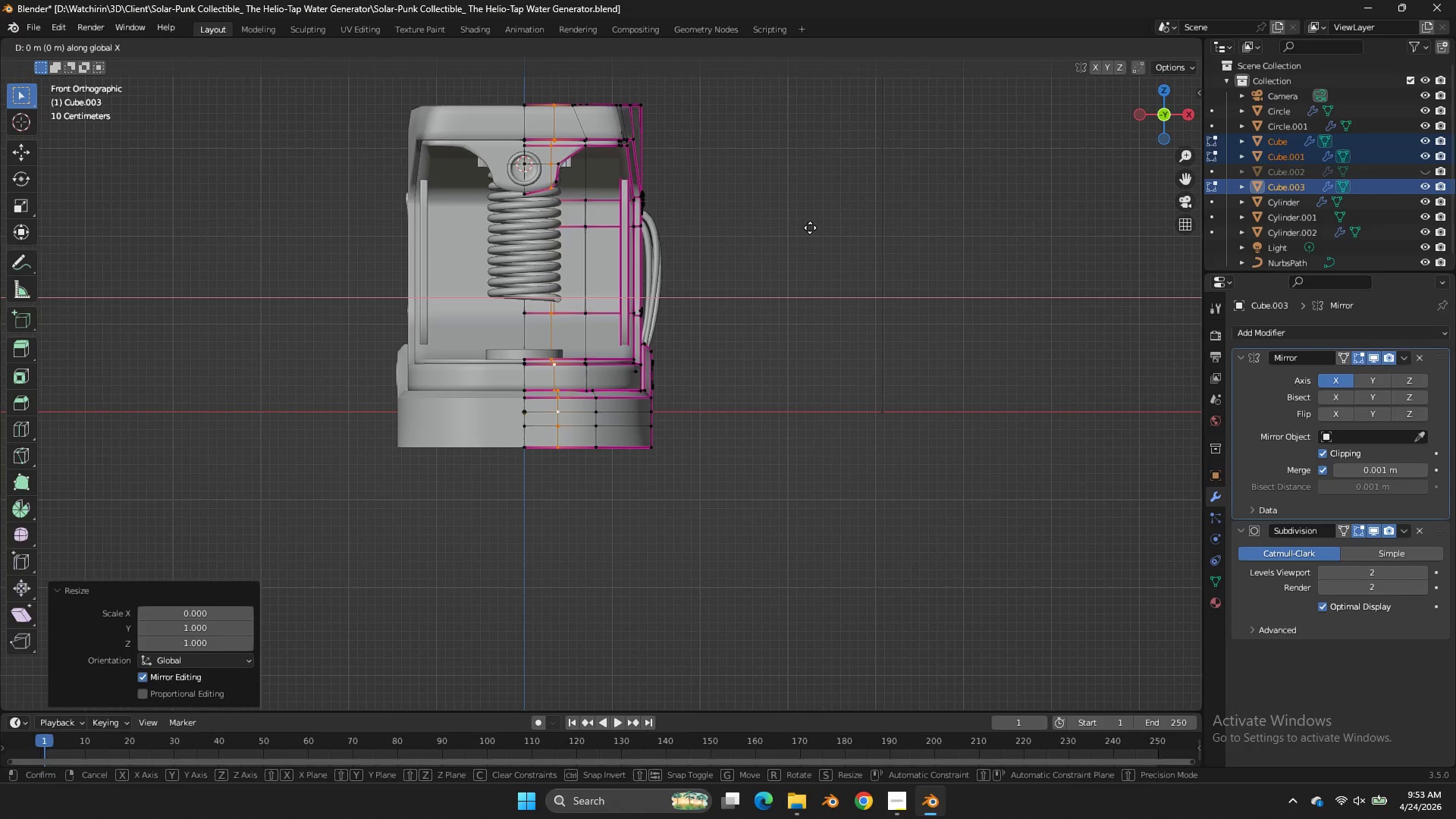 
hold_key(key=ShiftLeft, duration=1.8)
left_click([748, 231])
 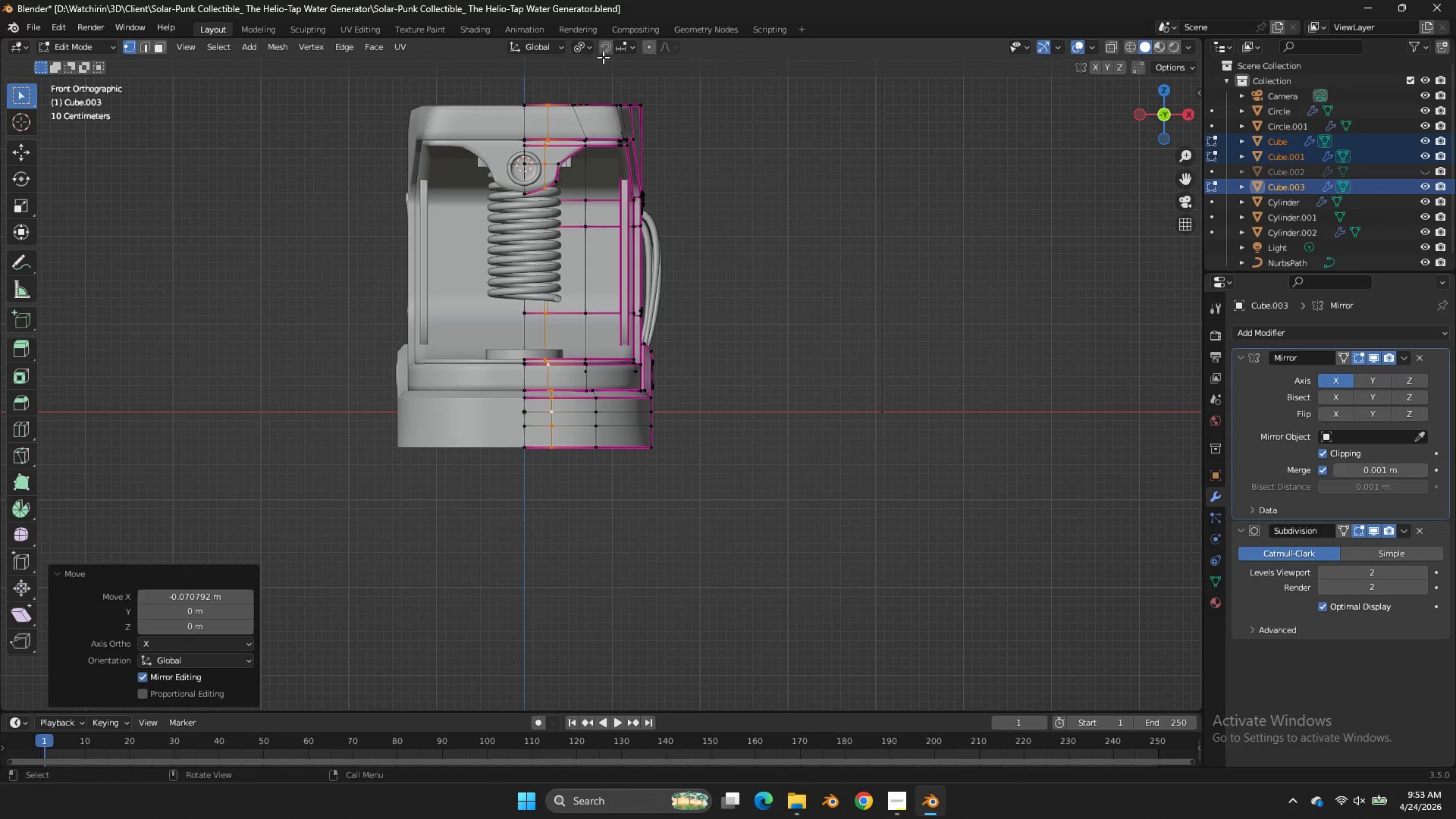 
left_click([581, 42])
 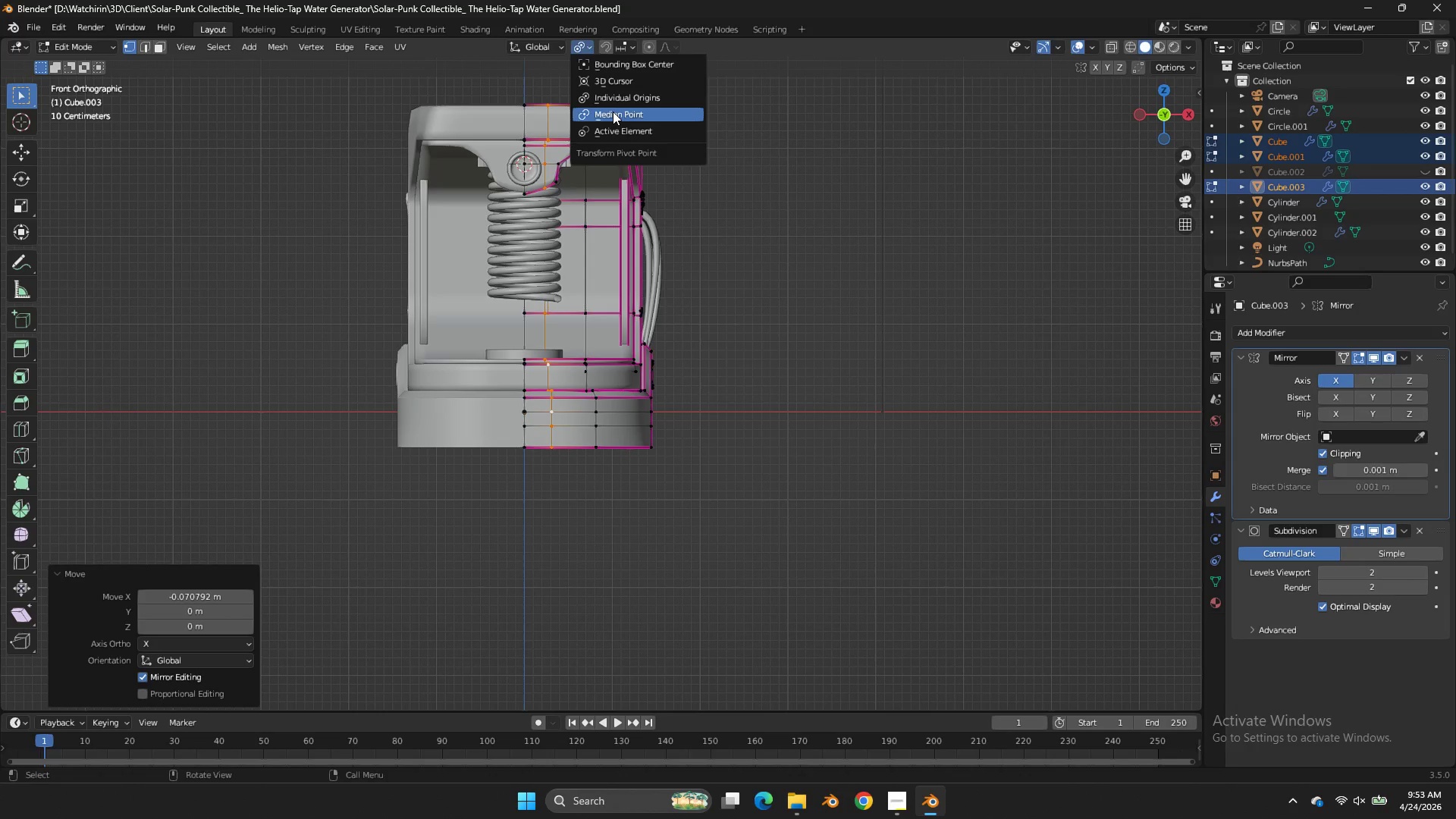 
left_click([613, 111])
 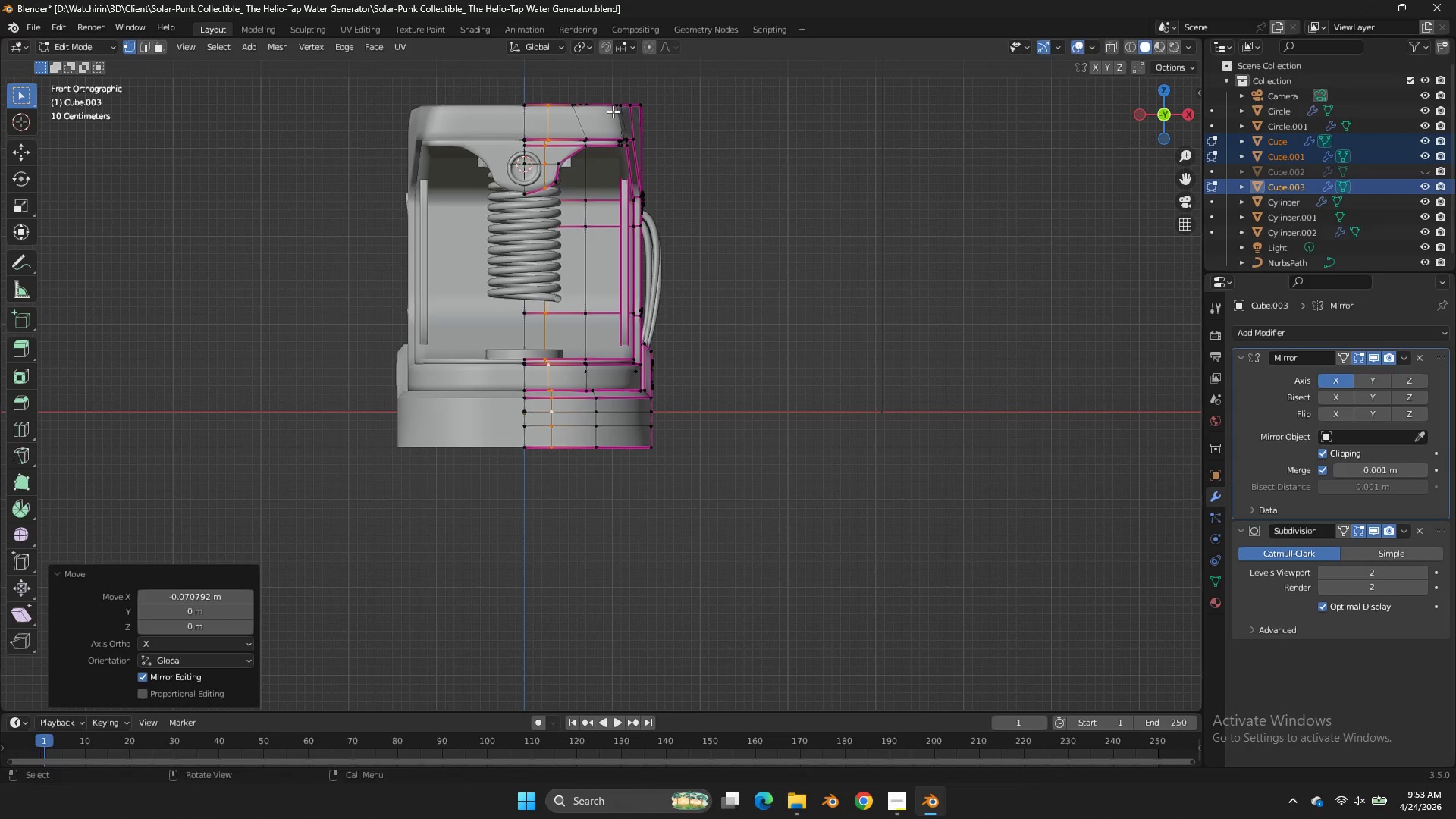 
type(sx0)
 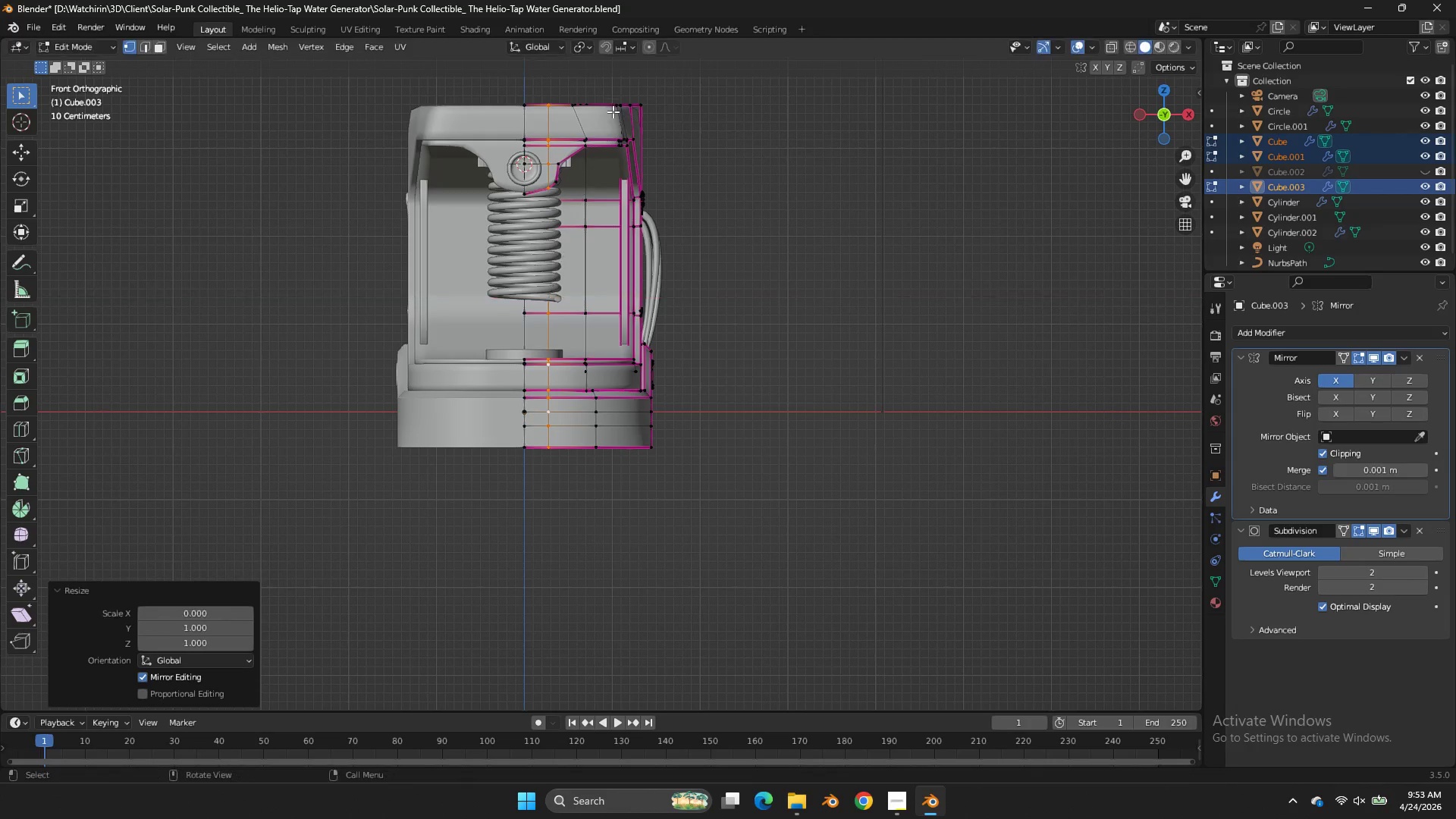 
key(Enter)
 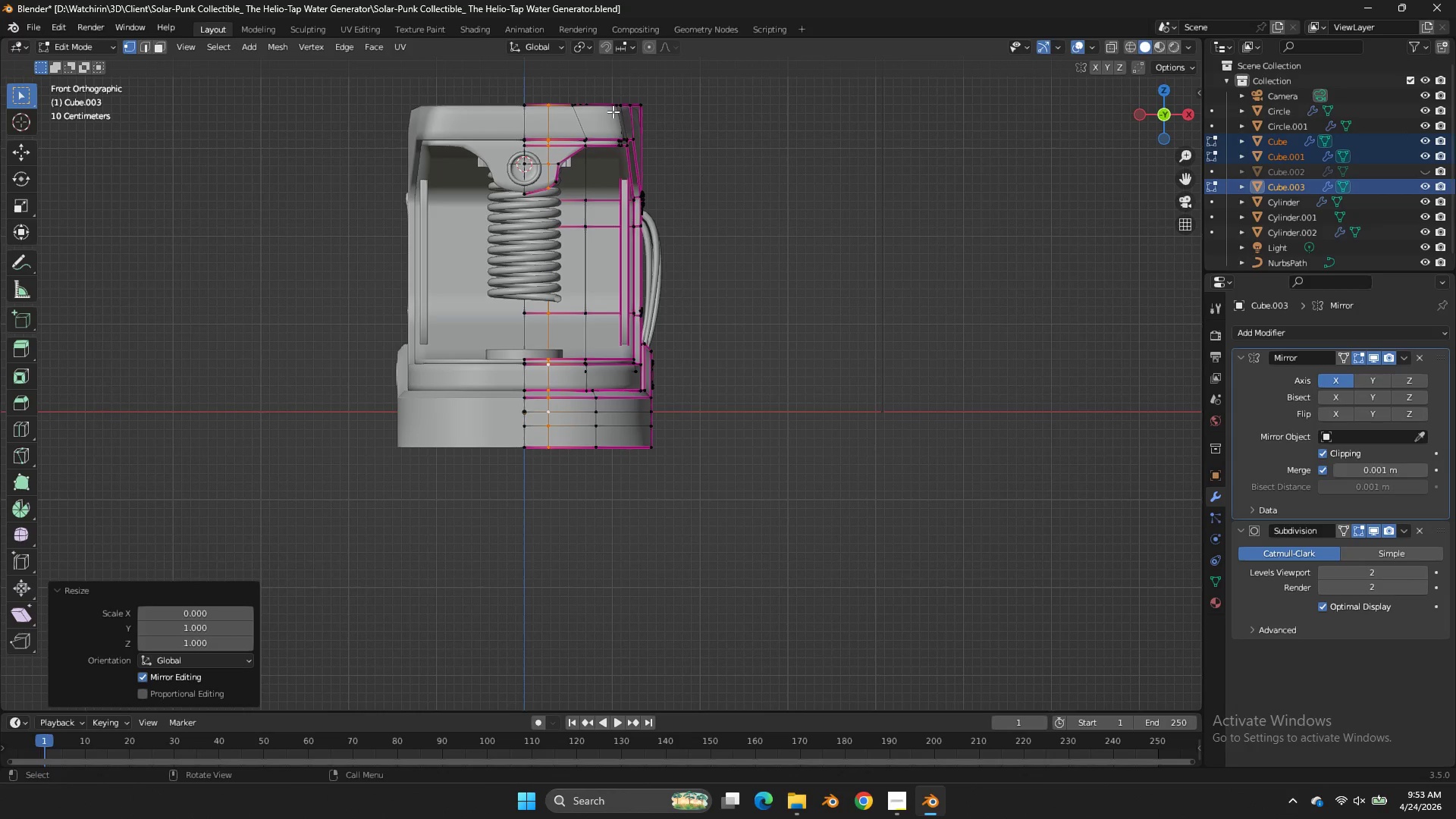 
type(gx)
 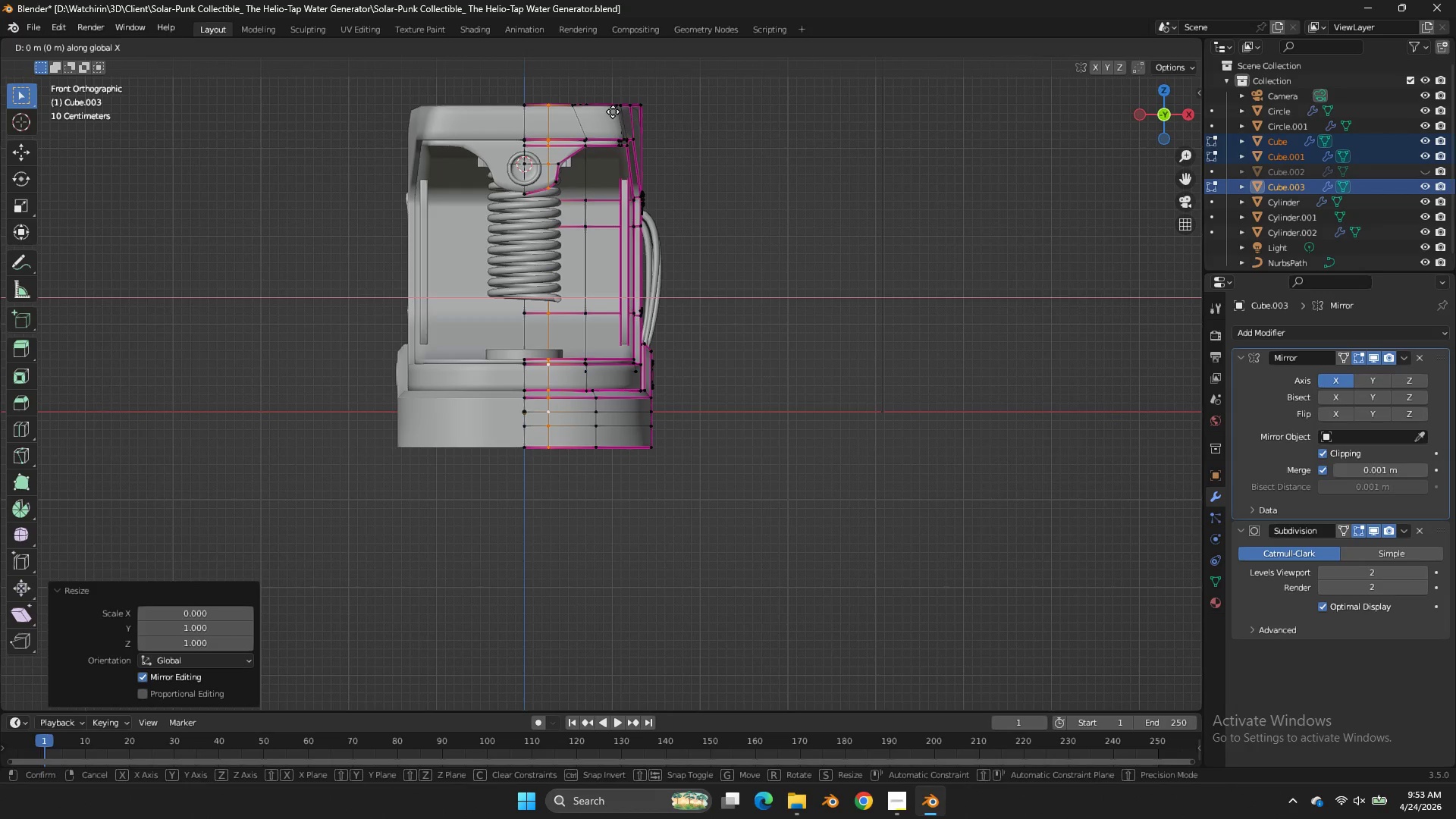 
hold_key(key=ShiftLeft, duration=0.94)
left_click([593, 113])
 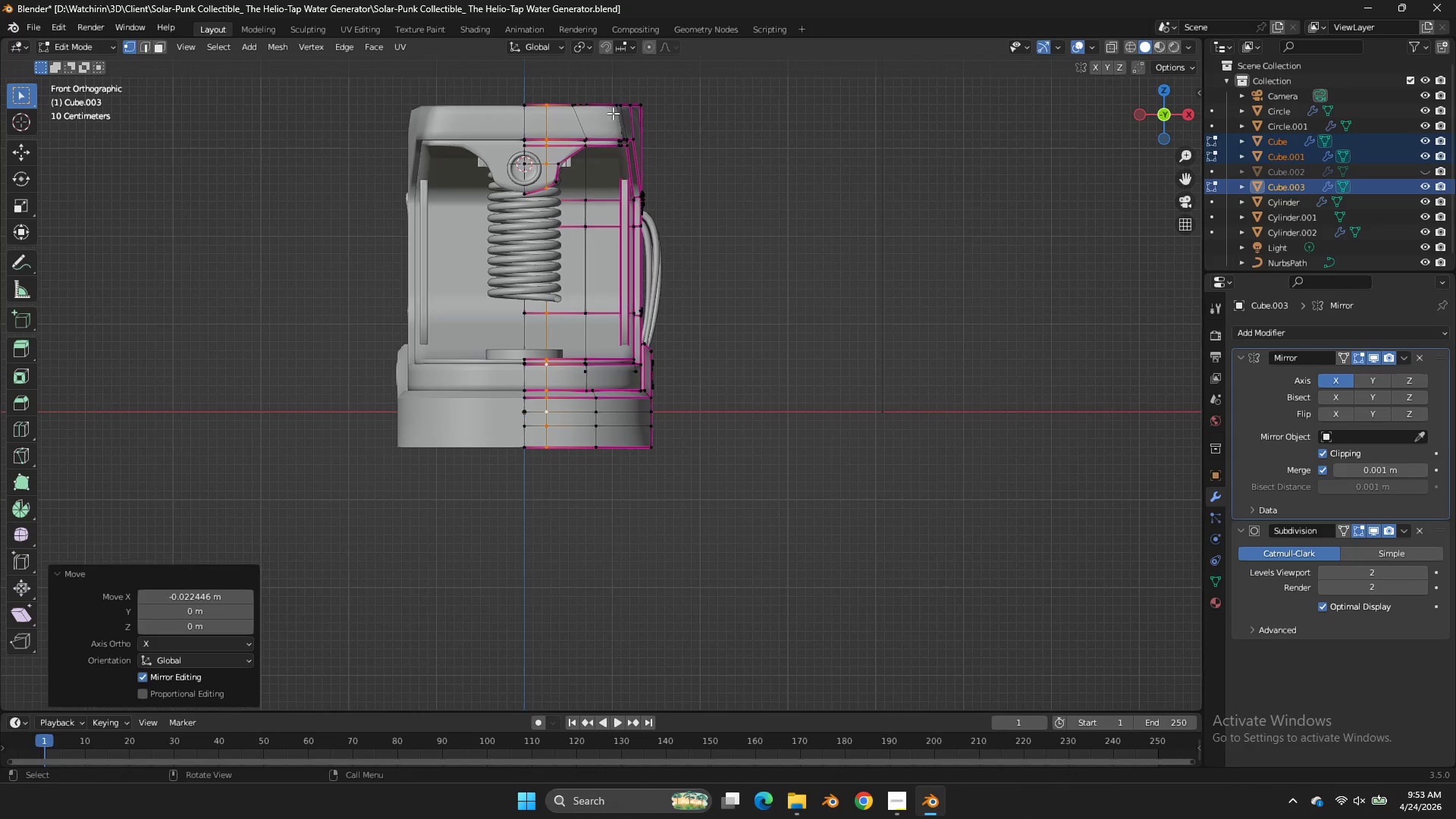 
scroll: coordinate [623, 262], scroll_direction: up, amount: 5.0
 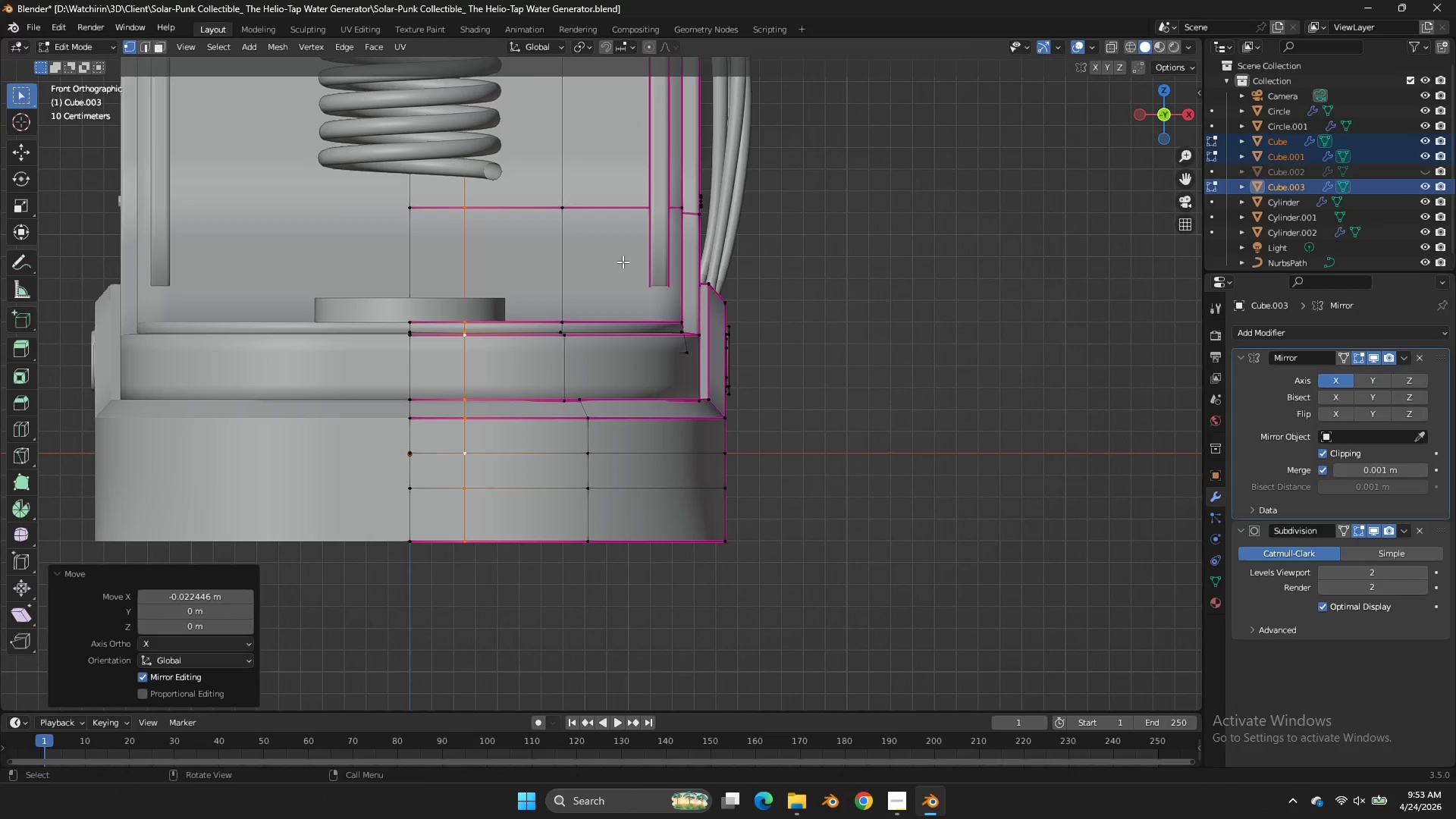 
type(gx)
 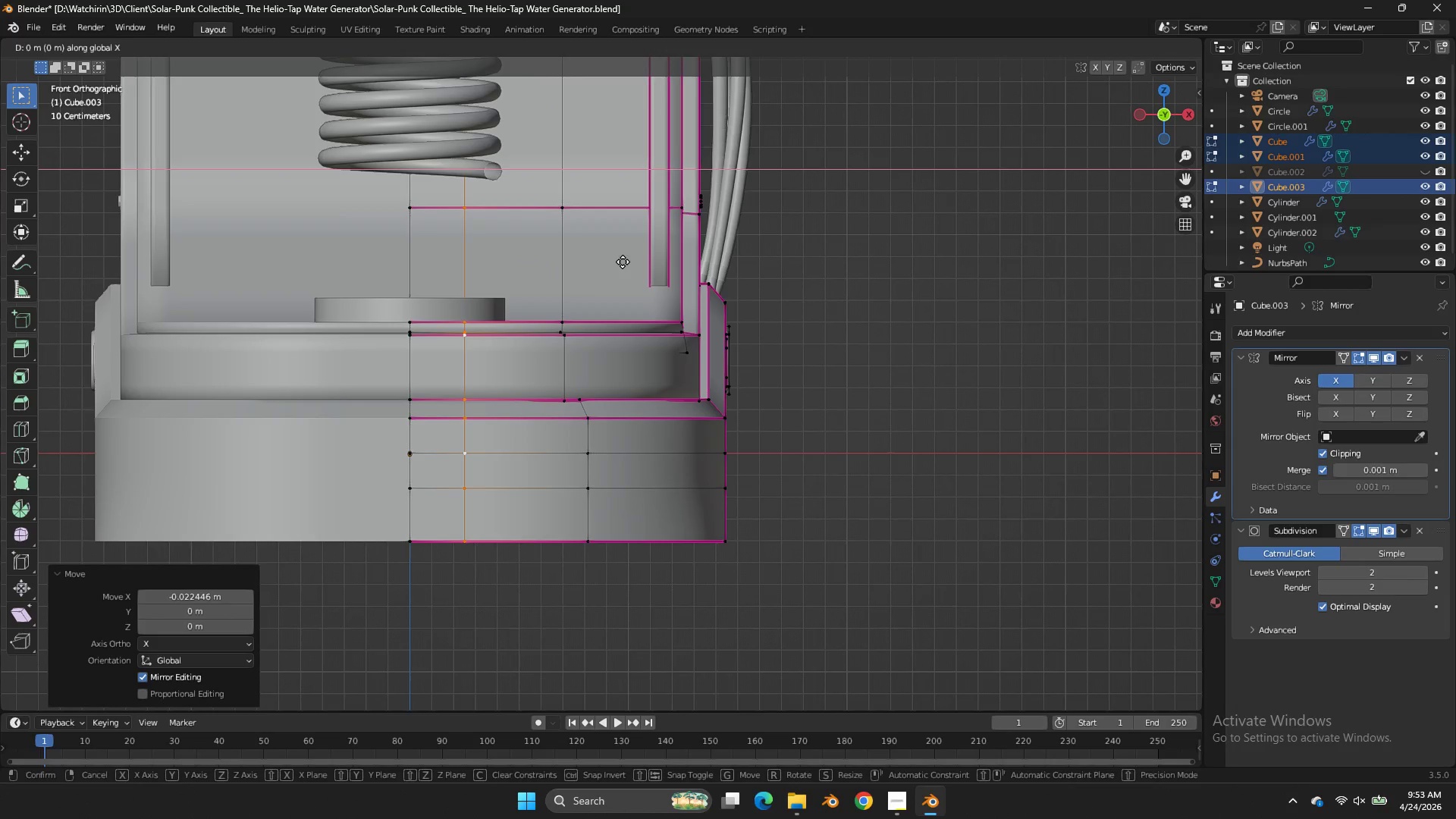 
hold_key(key=ShiftLeft, duration=2.14)
left_click([670, 264])
 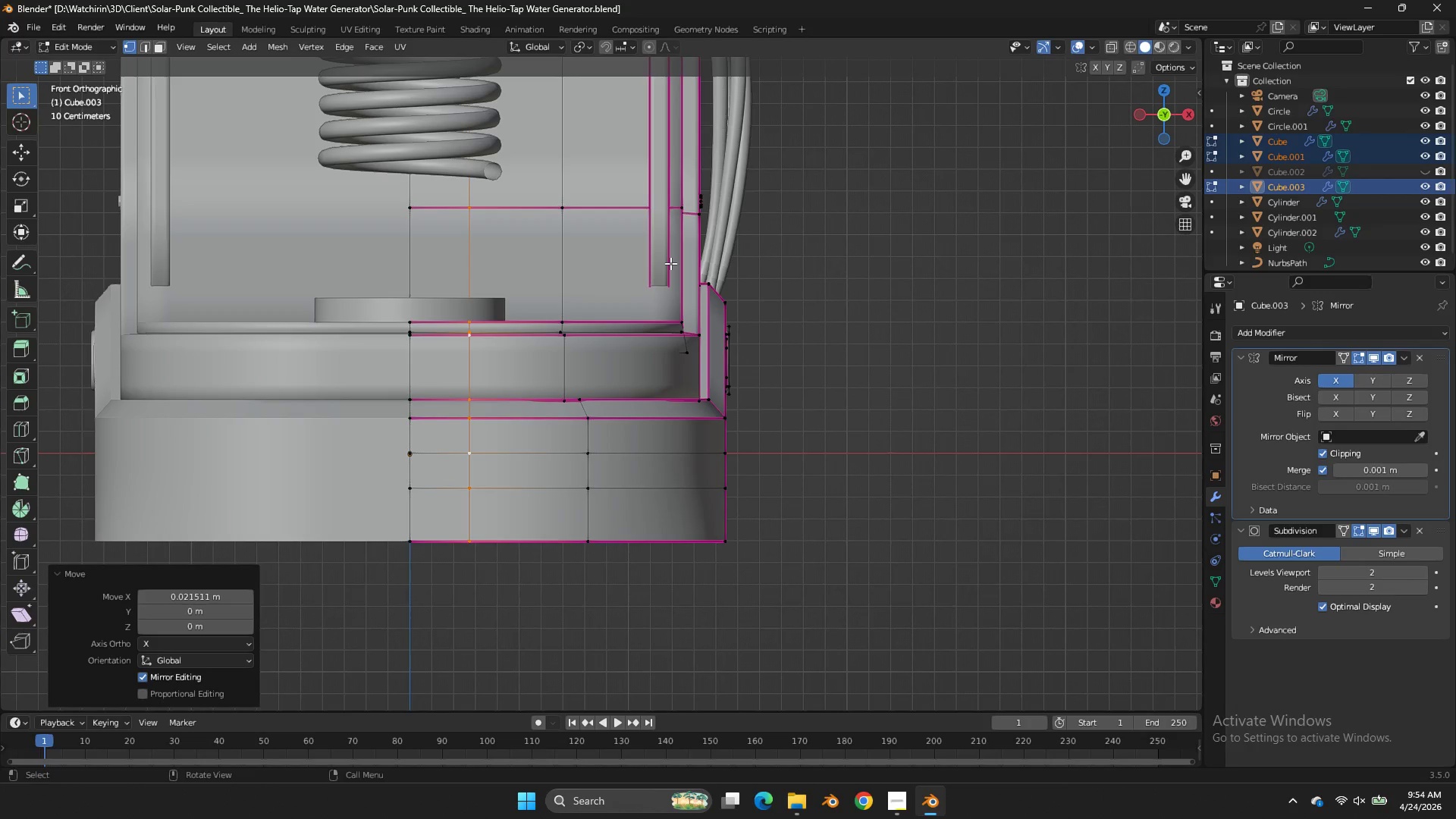 
wait(38.69)
 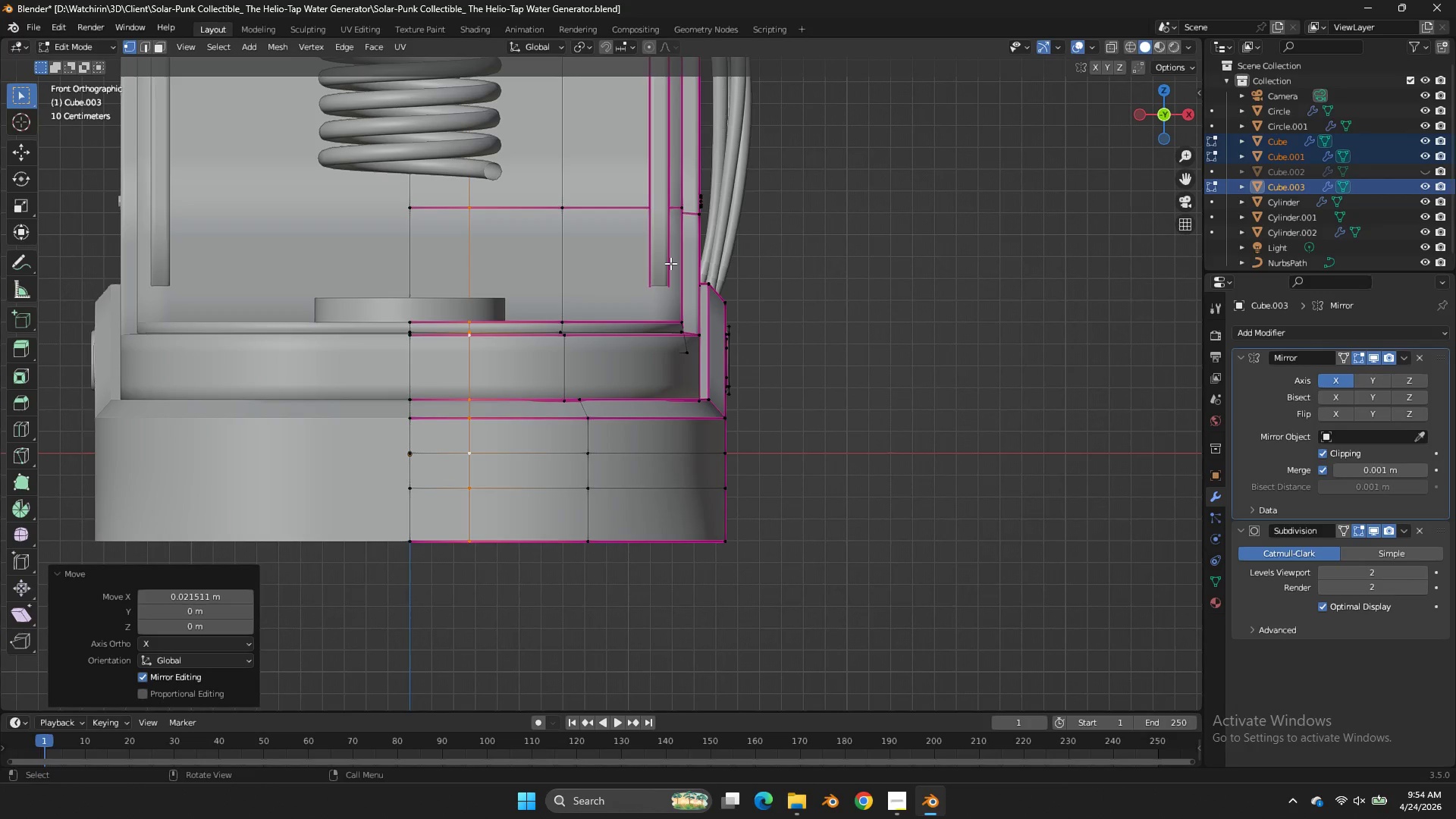 
left_click_drag(start_coordinate=[1175, 111], to_coordinate=[67, 187])
 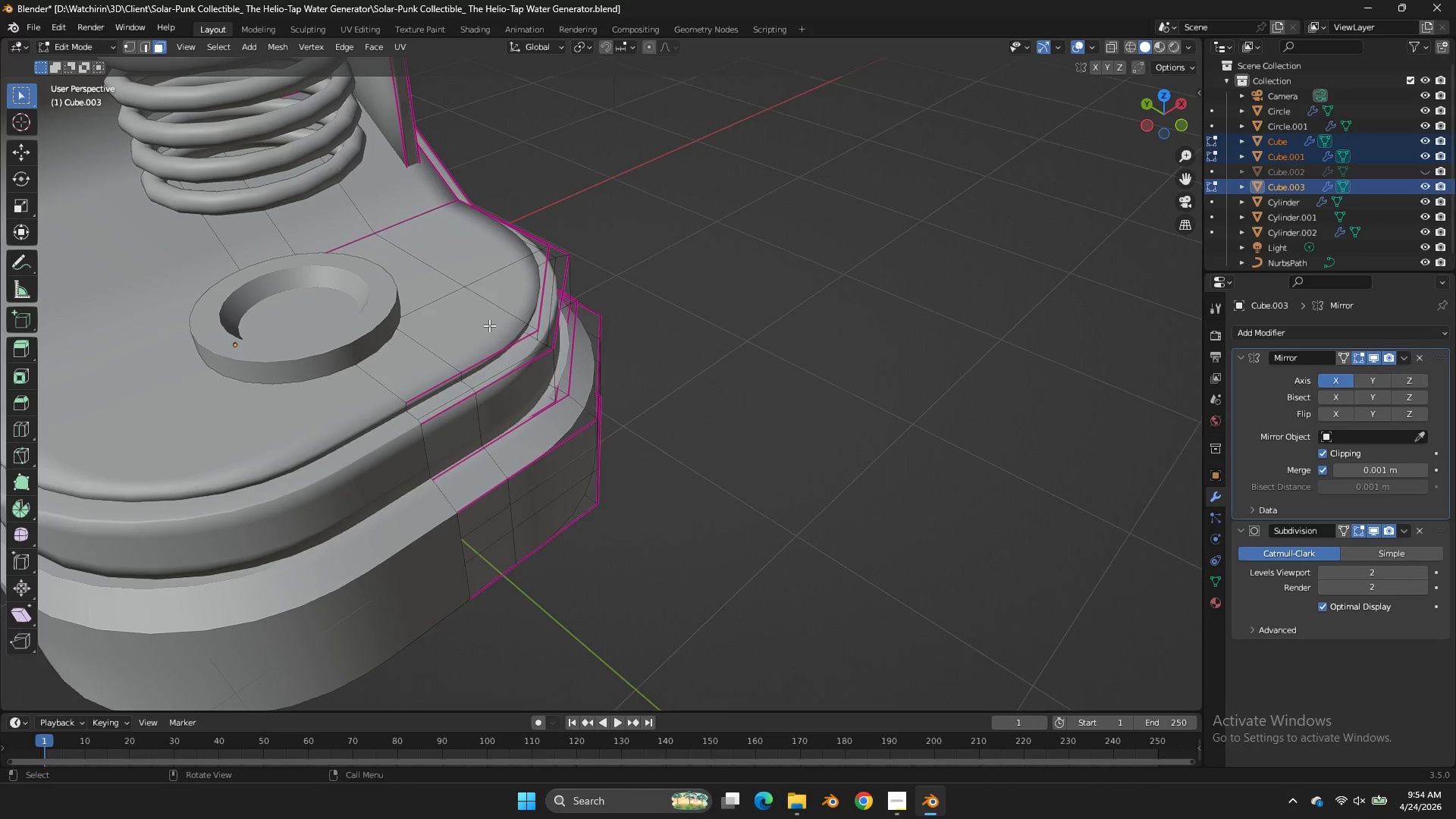 
left_click([450, 381])
 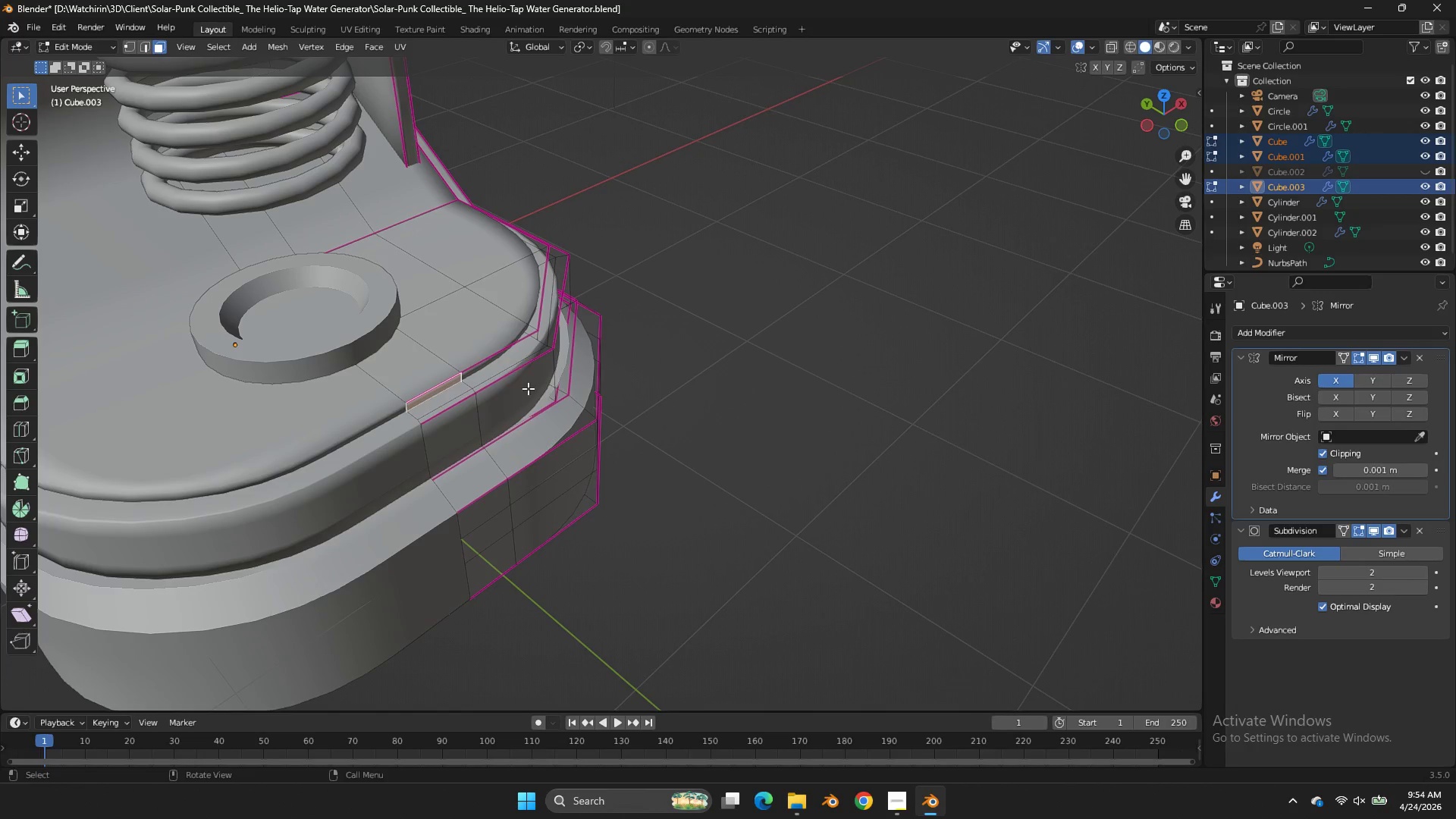 
key(Z)
 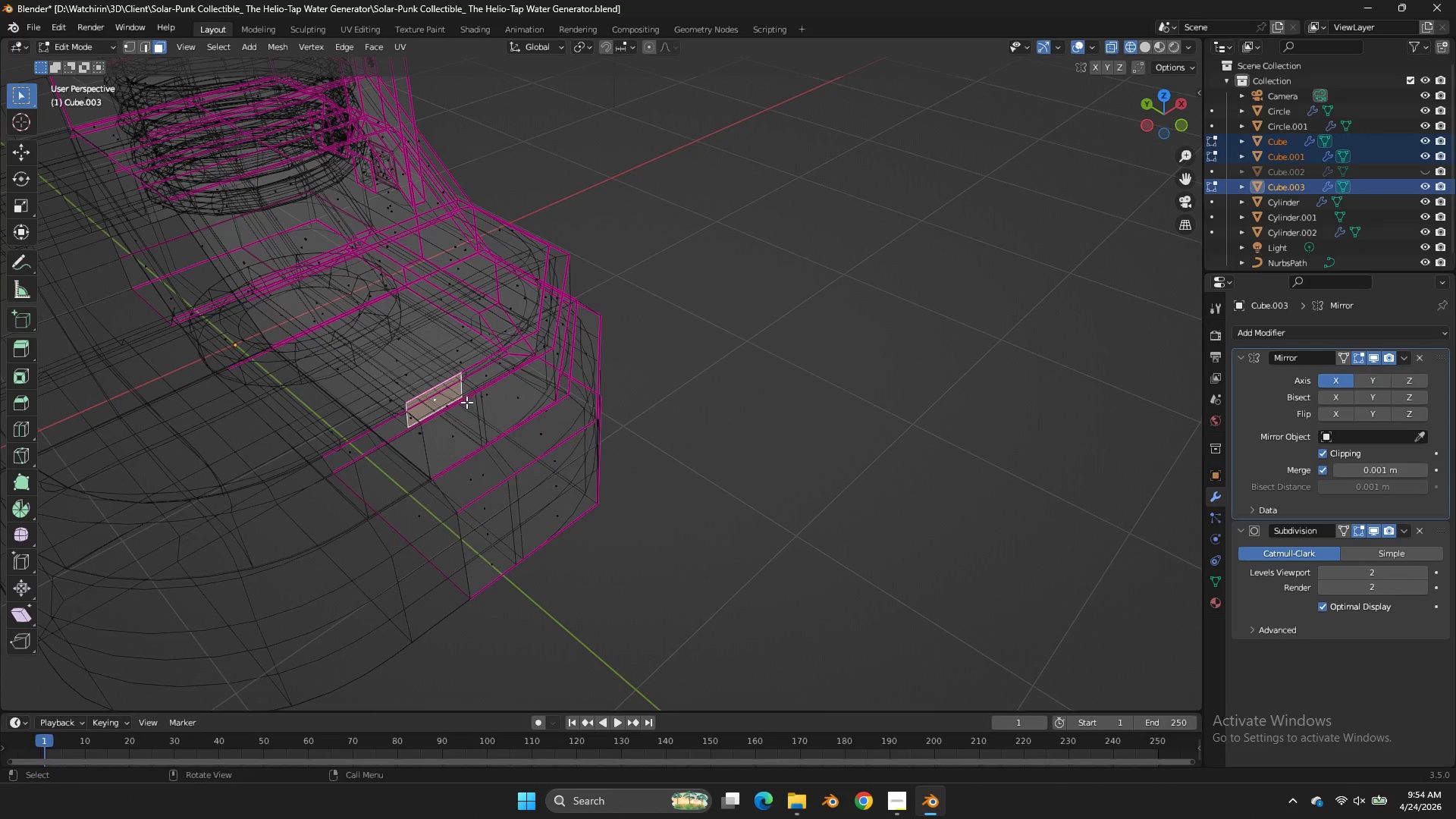 
key(Shift+ShiftLeft)
 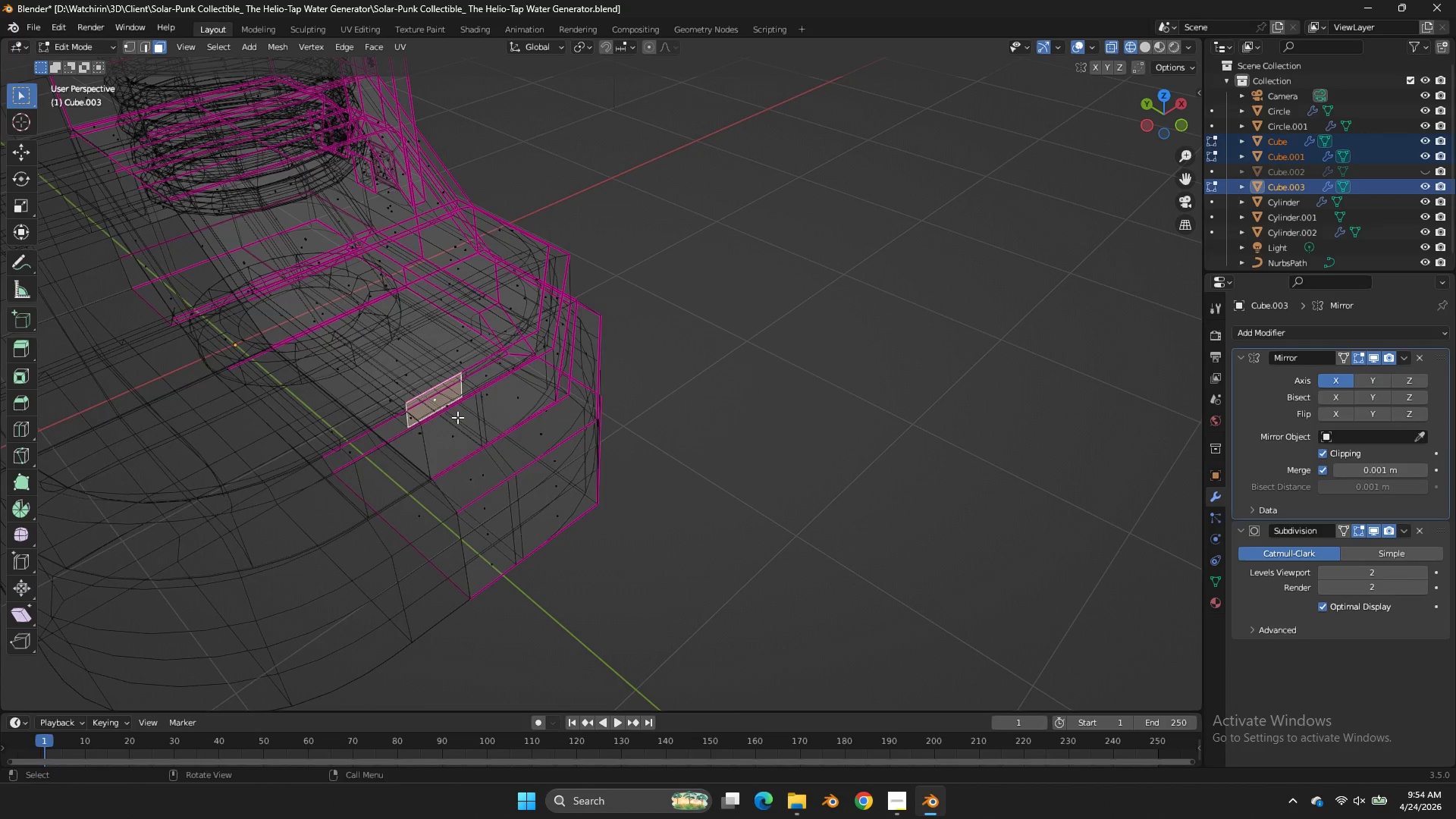 
key(Z)
 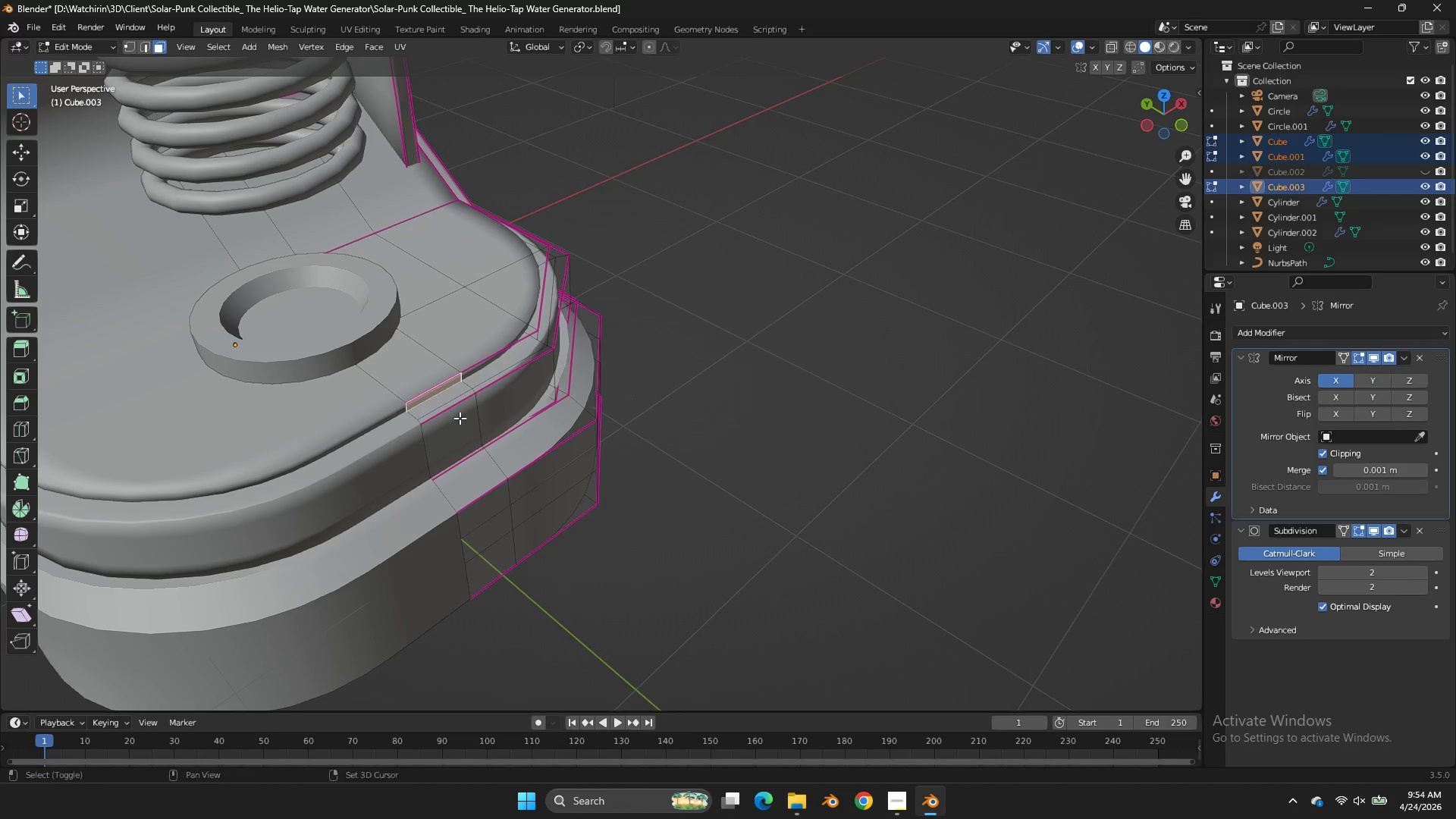 
hold_key(key=ShiftLeft, duration=4.75)
left_click([451, 400])
 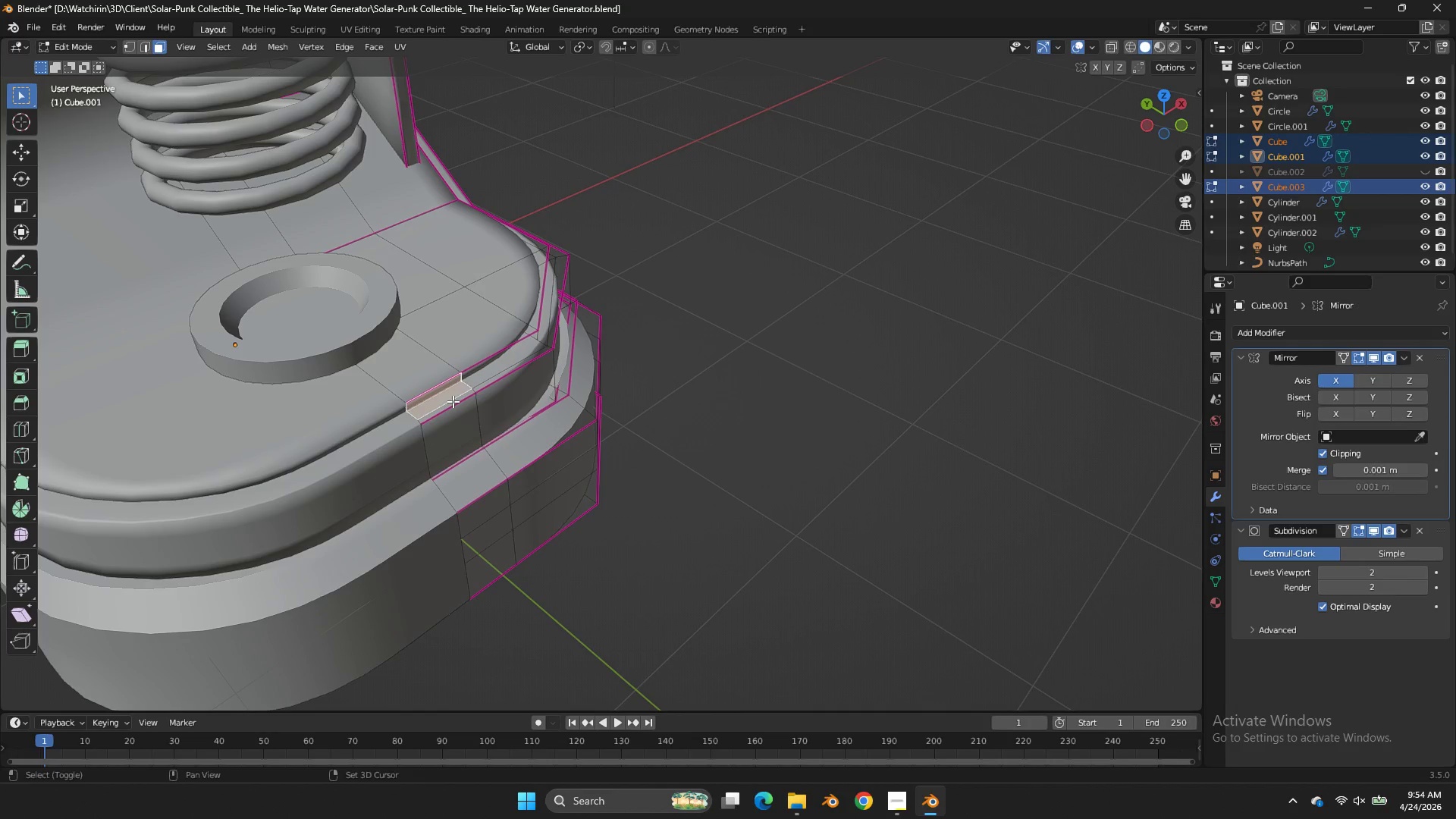 
left_click([453, 401])
 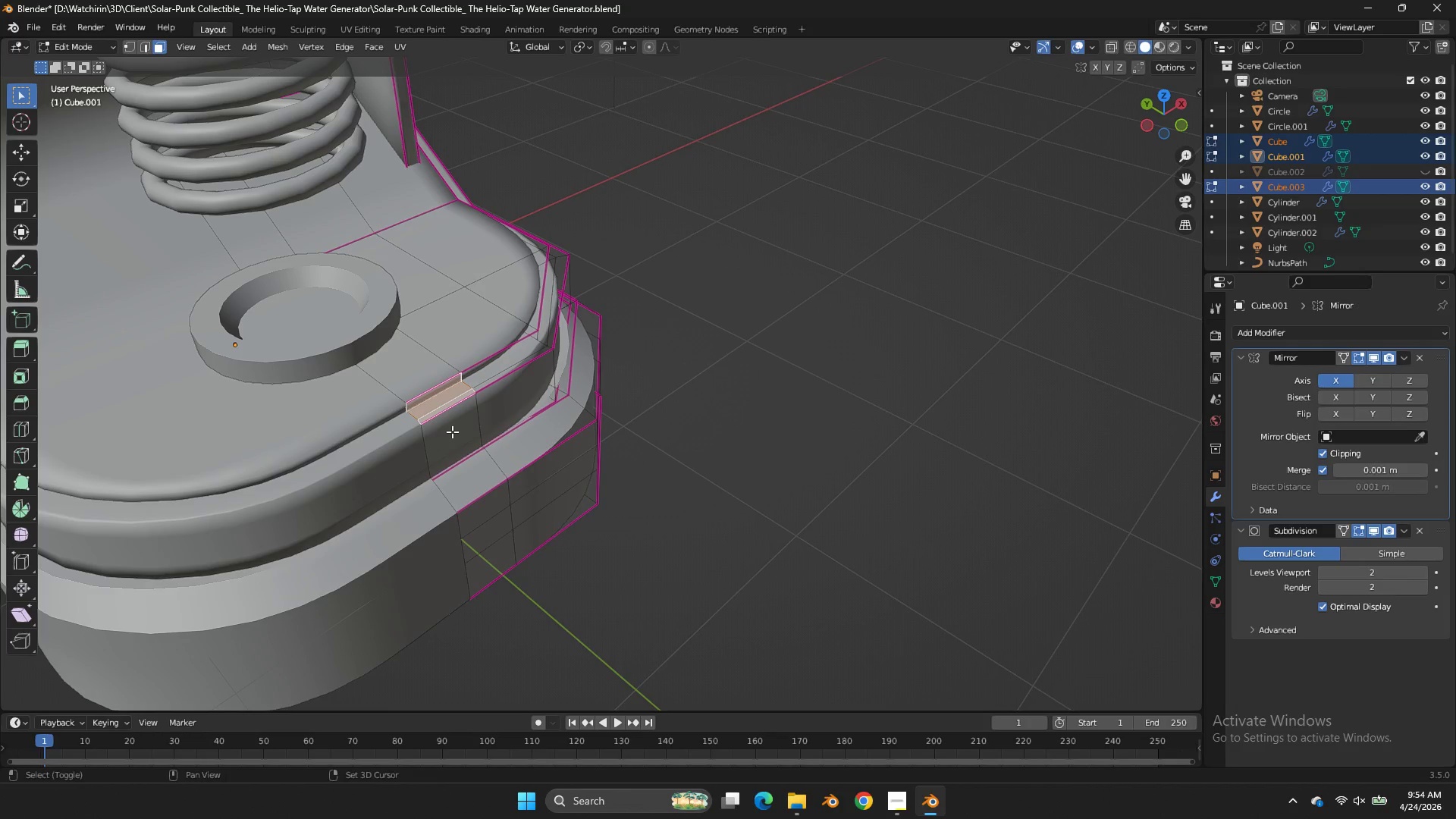 
left_click([452, 431])
 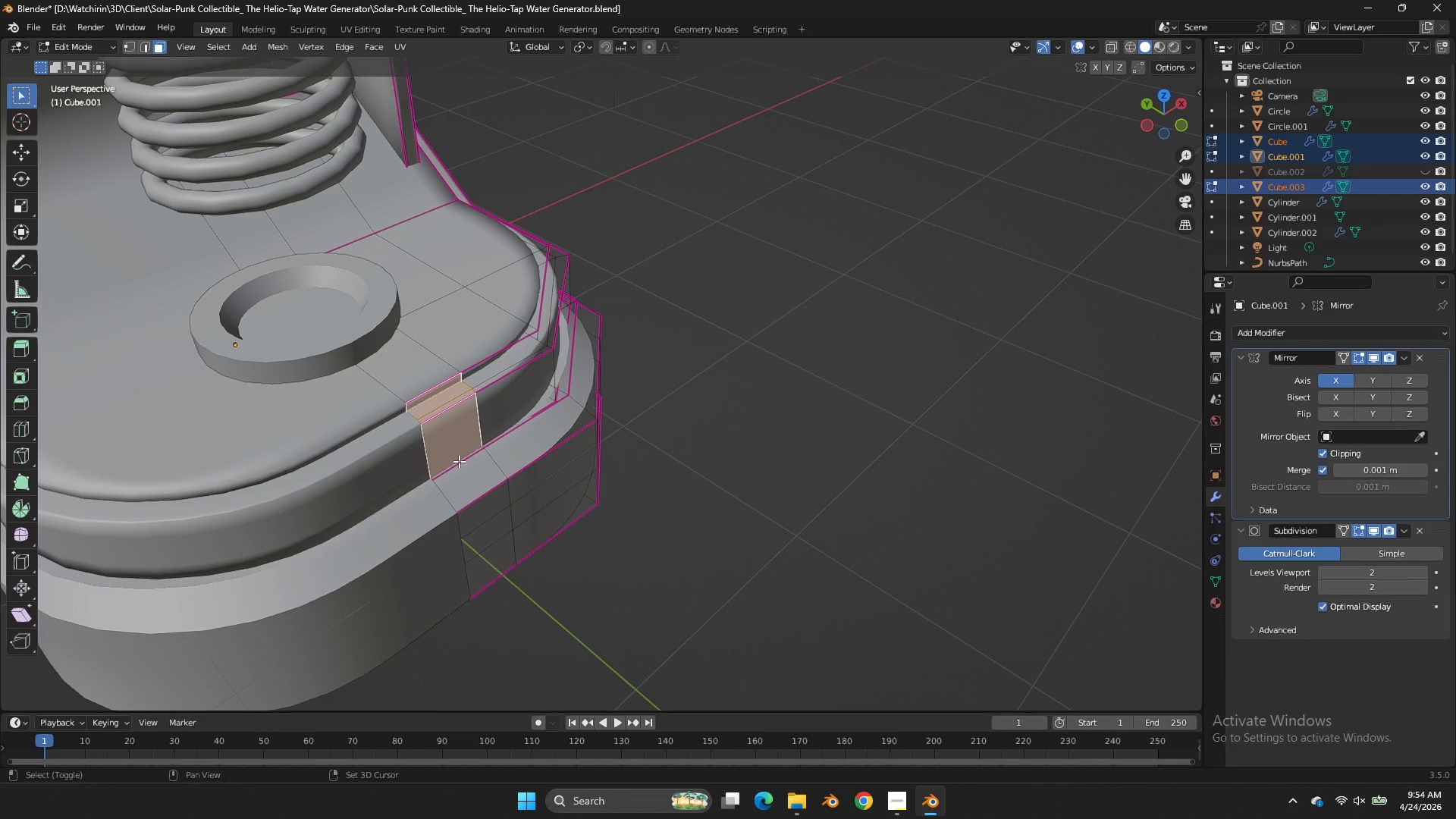 
left_click([459, 461])
 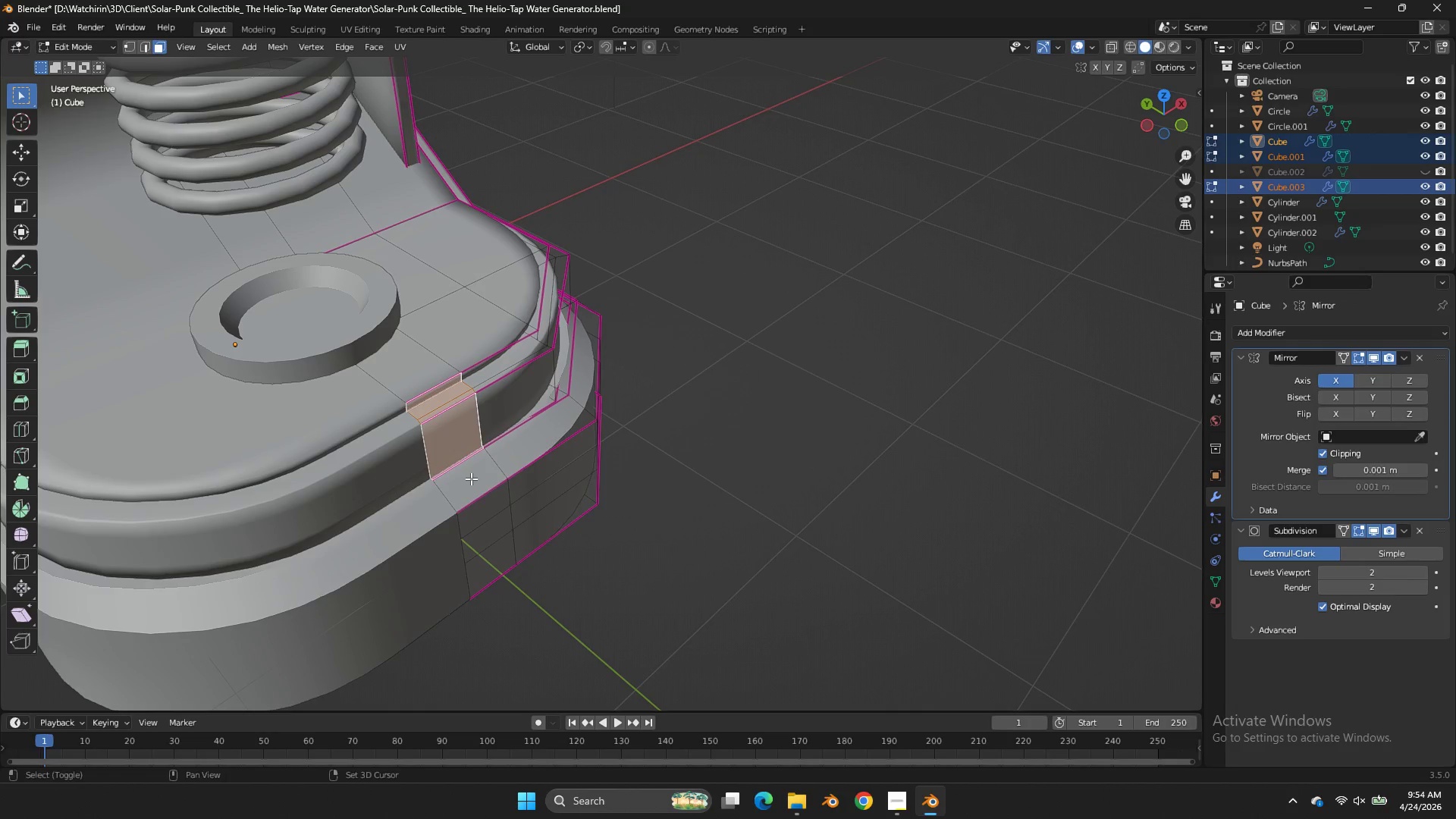 
double_click([471, 479])
 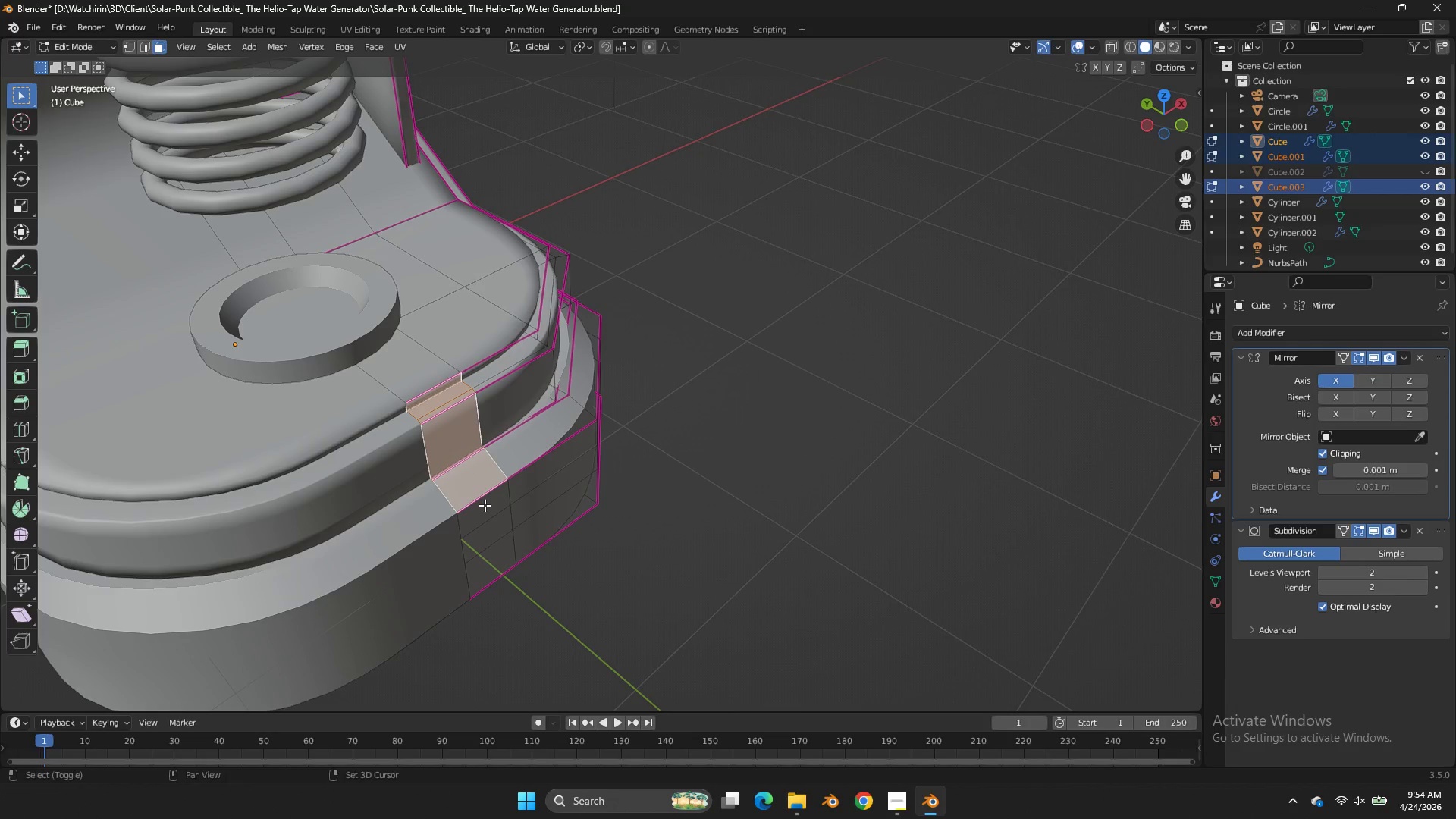 
triple_click([485, 505])
 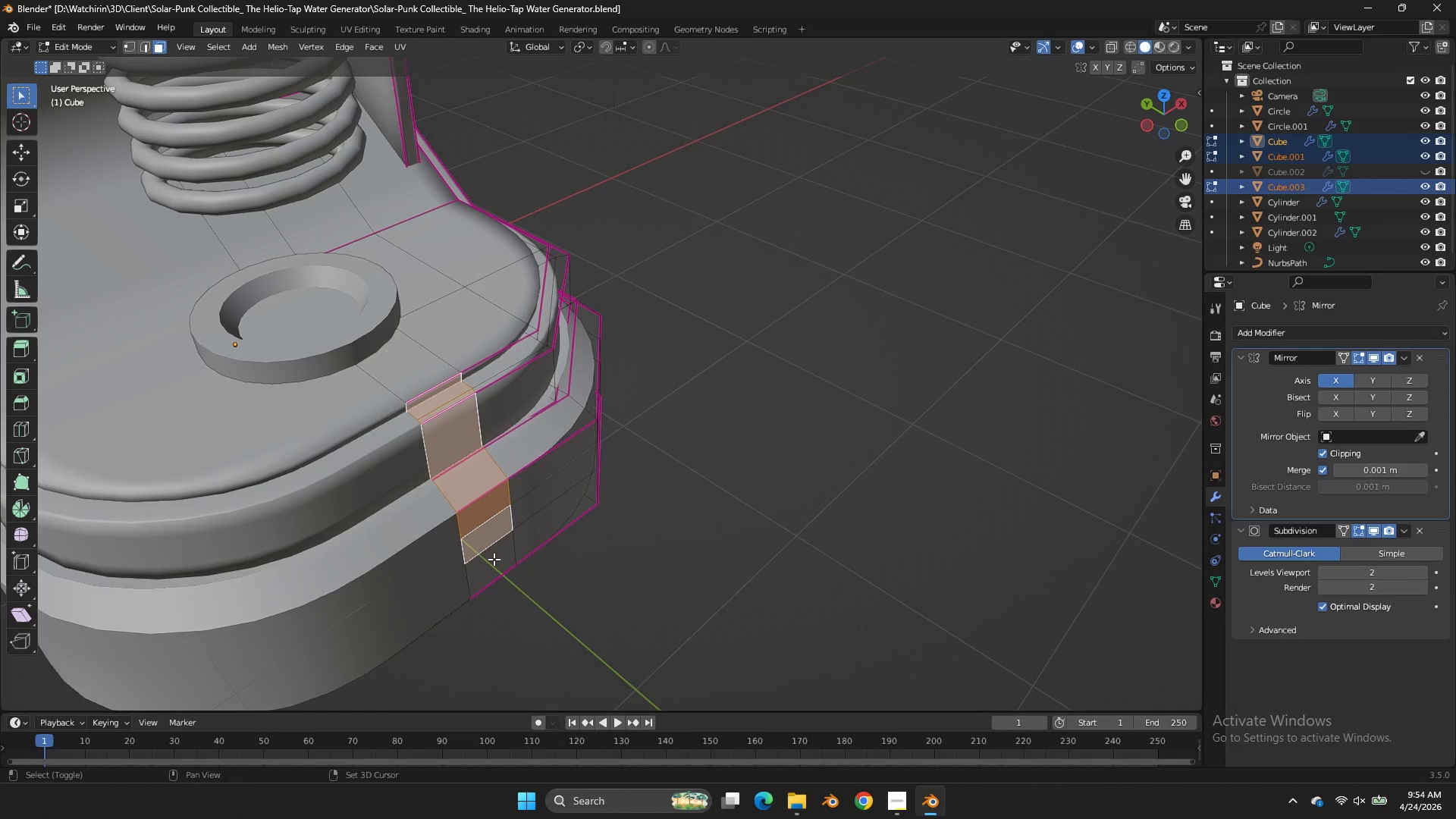 
triple_click([494, 559])
 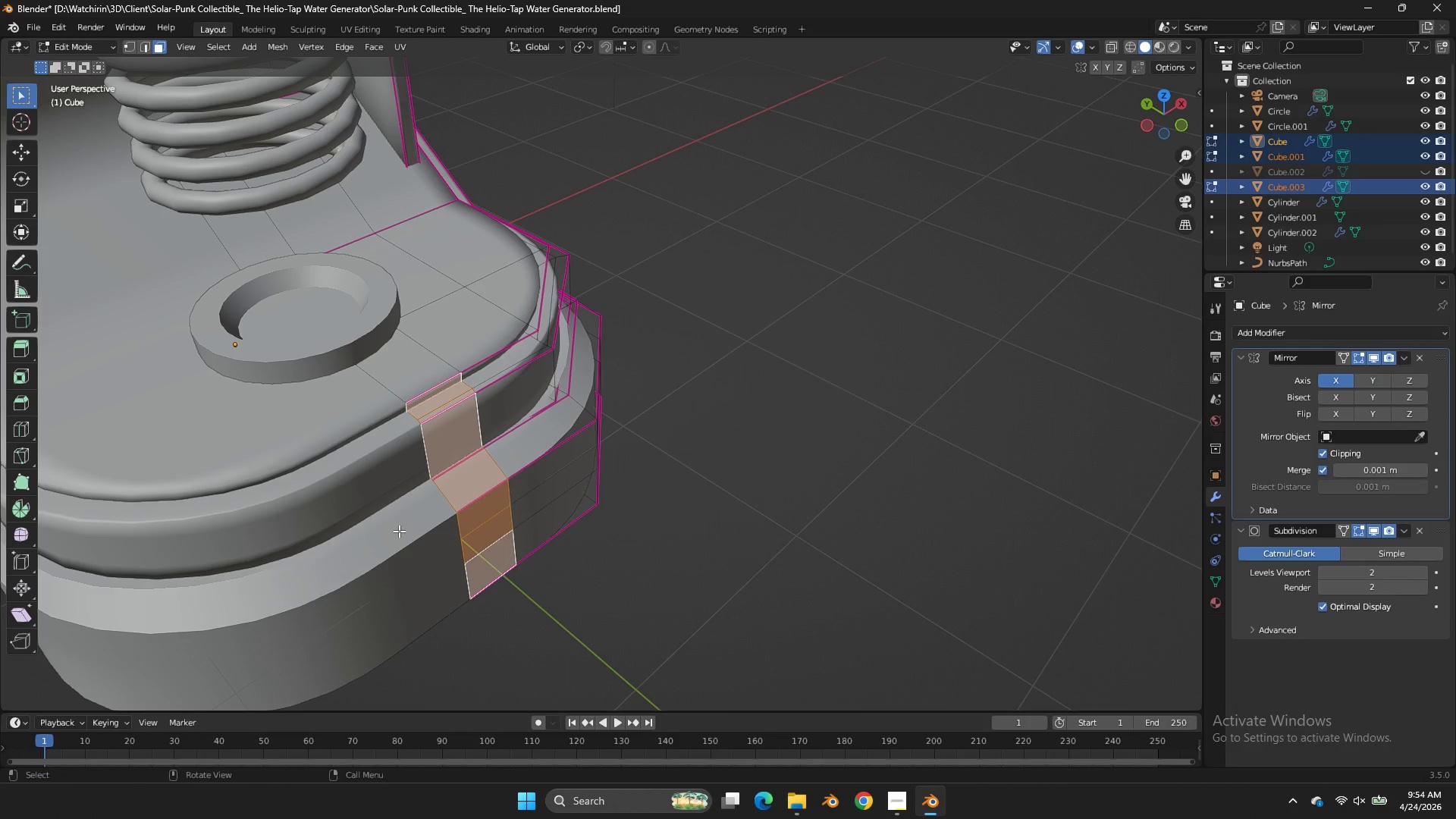 
key(Z)
 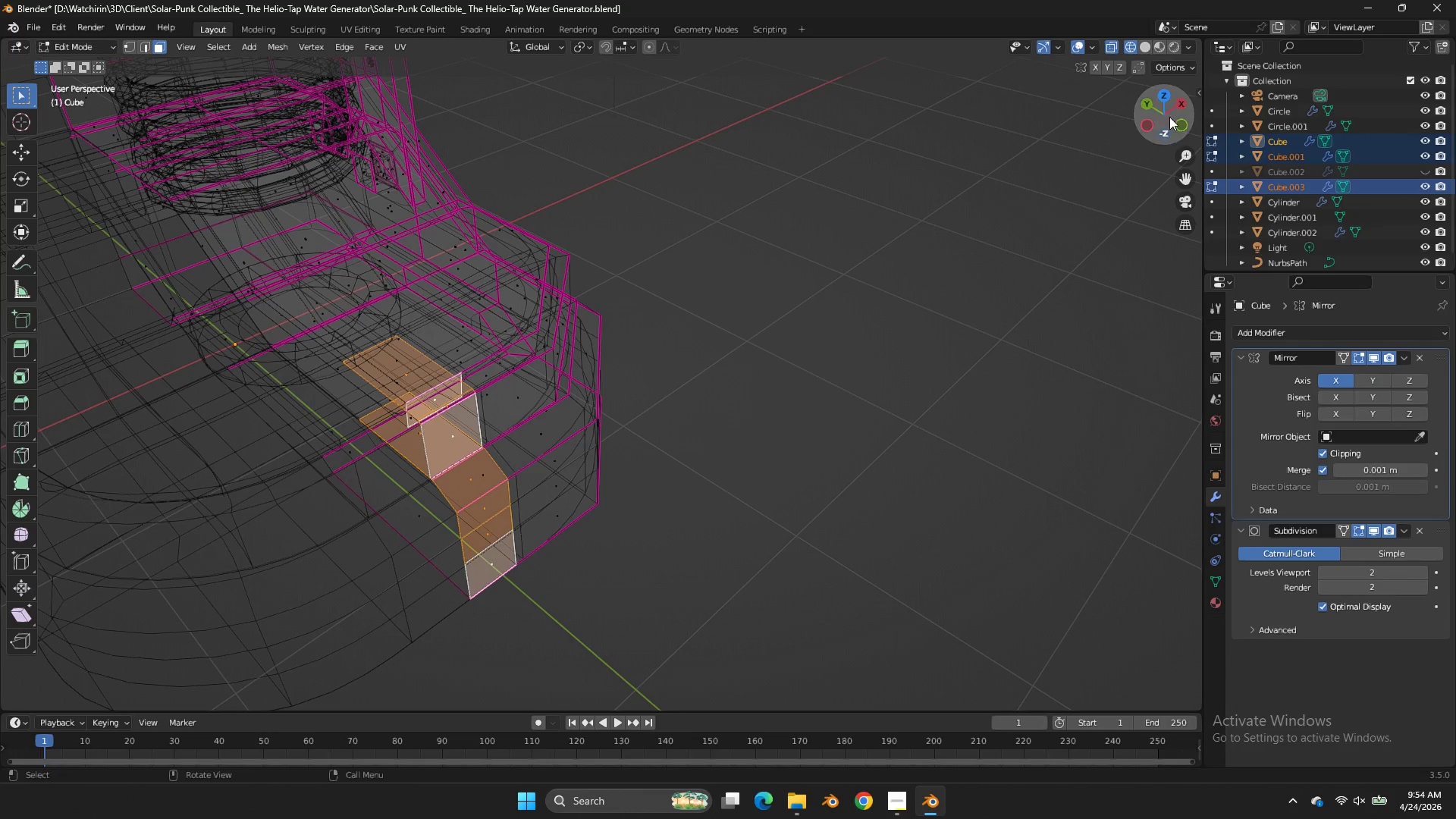 
left_click_drag(start_coordinate=[1176, 112], to_coordinate=[83, 585])
 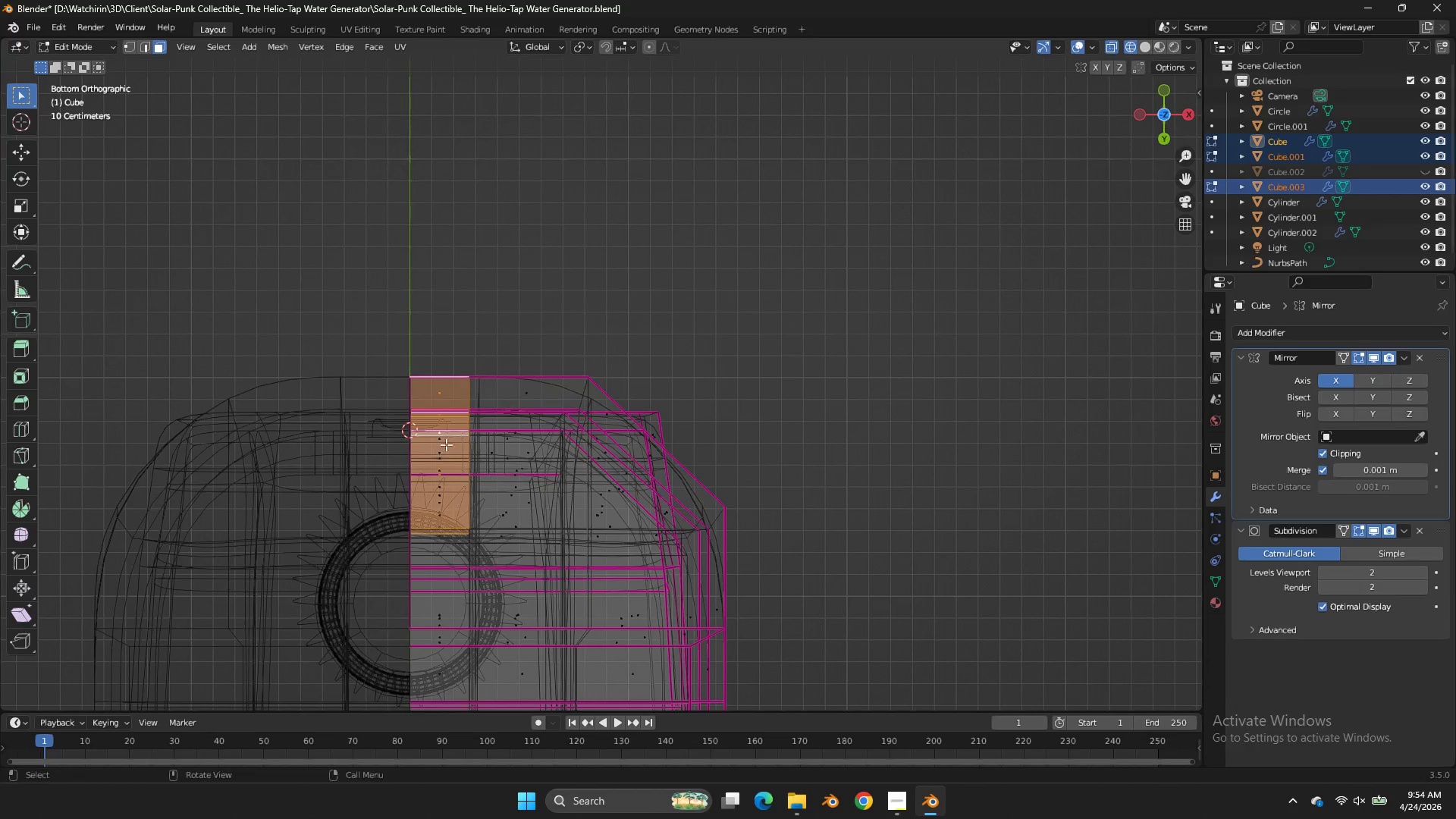 
hold_key(key=ShiftLeft, duration=1.41)
left_click_drag(start_coordinate=[463, 350], to_coordinate=[400, 530])
 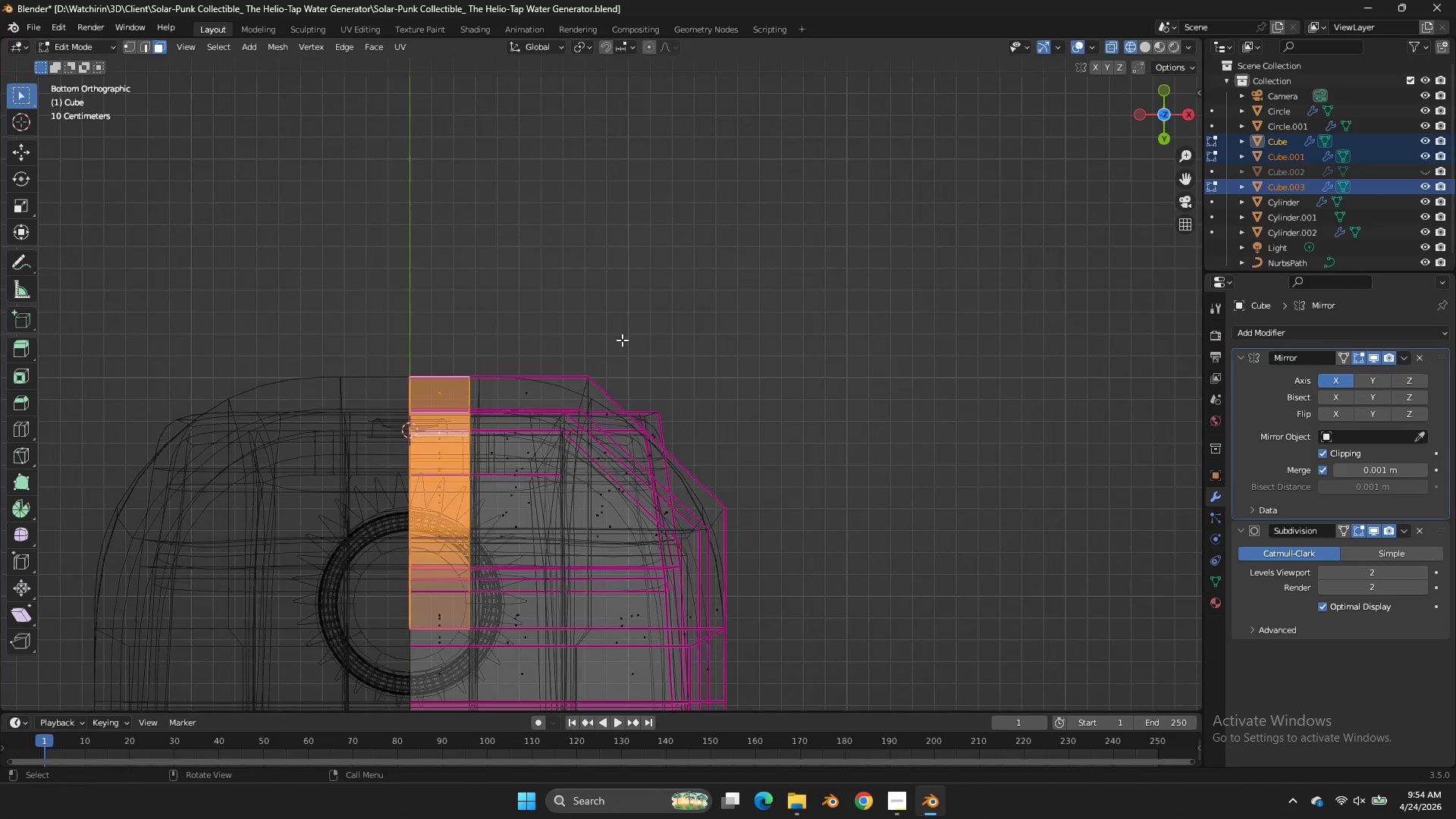 
scroll: coordinate [622, 340], scroll_direction: up, amount: 1.0
 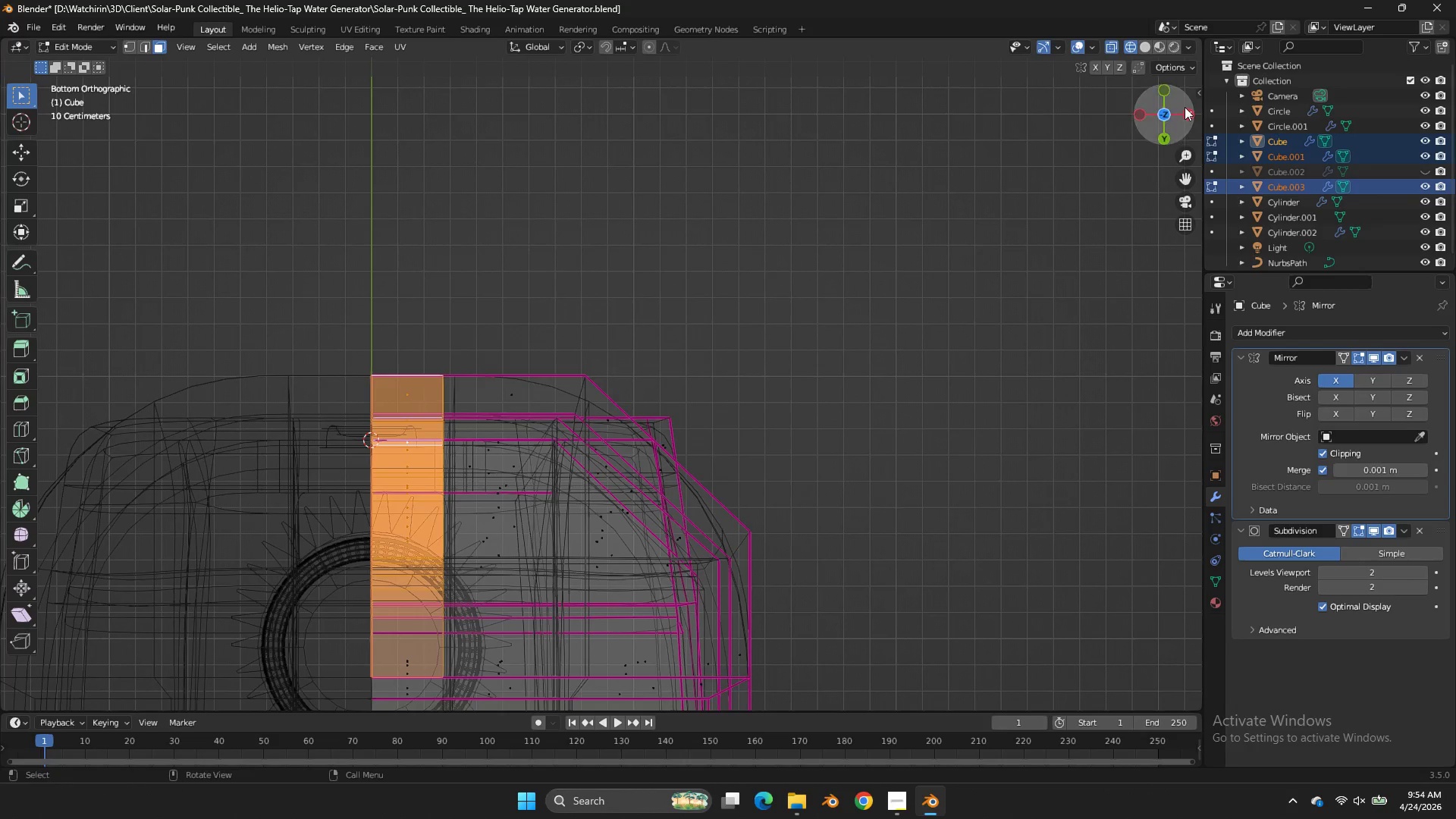 
left_click_drag(start_coordinate=[1182, 105], to_coordinate=[174, 306])
 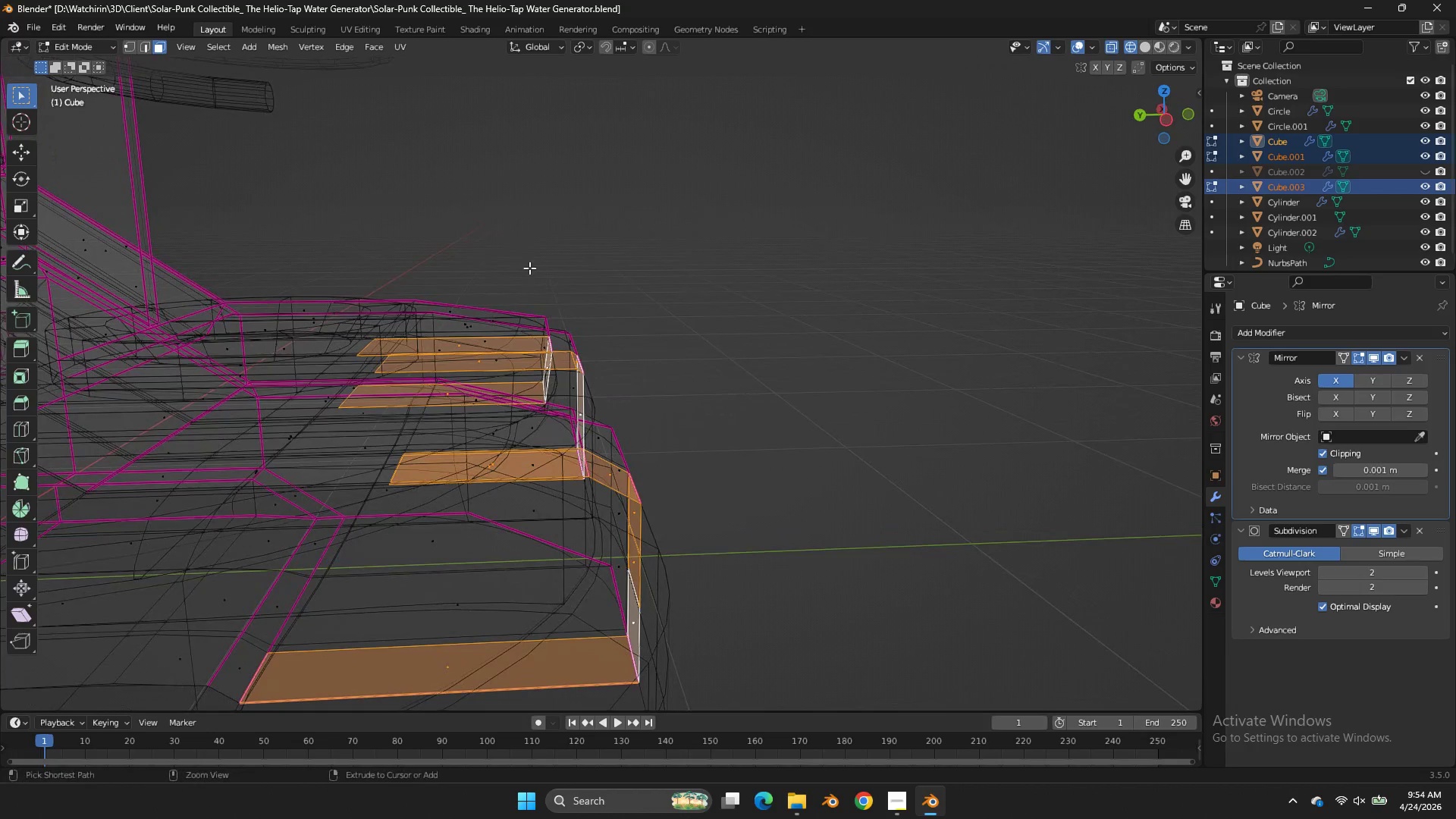 
hold_key(key=ControlLeft, duration=1.66)
left_click_drag(start_coordinate=[505, 314], to_coordinate=[361, 508])
 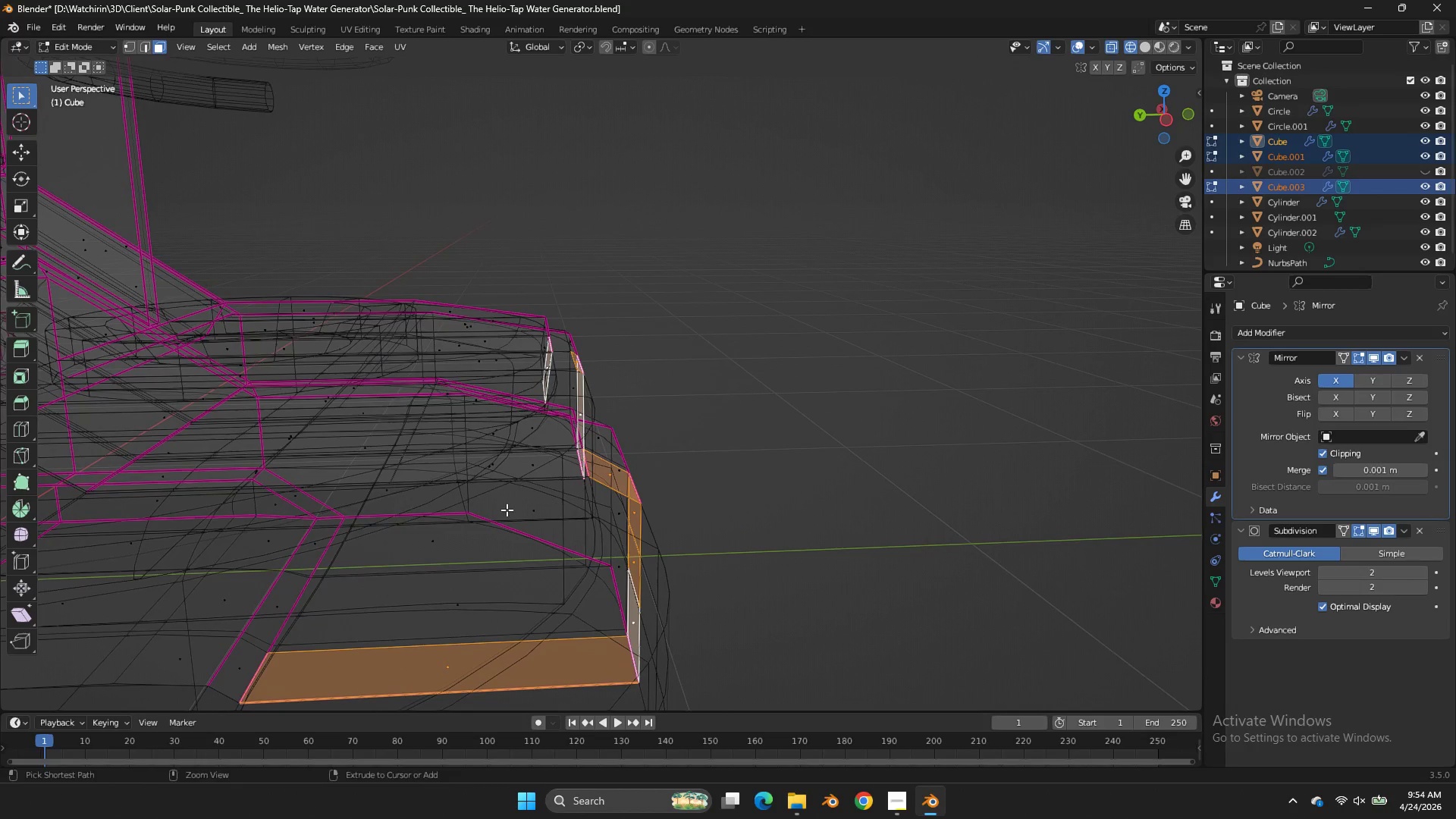 
left_click_drag(start_coordinate=[507, 506], to_coordinate=[208, 793])
 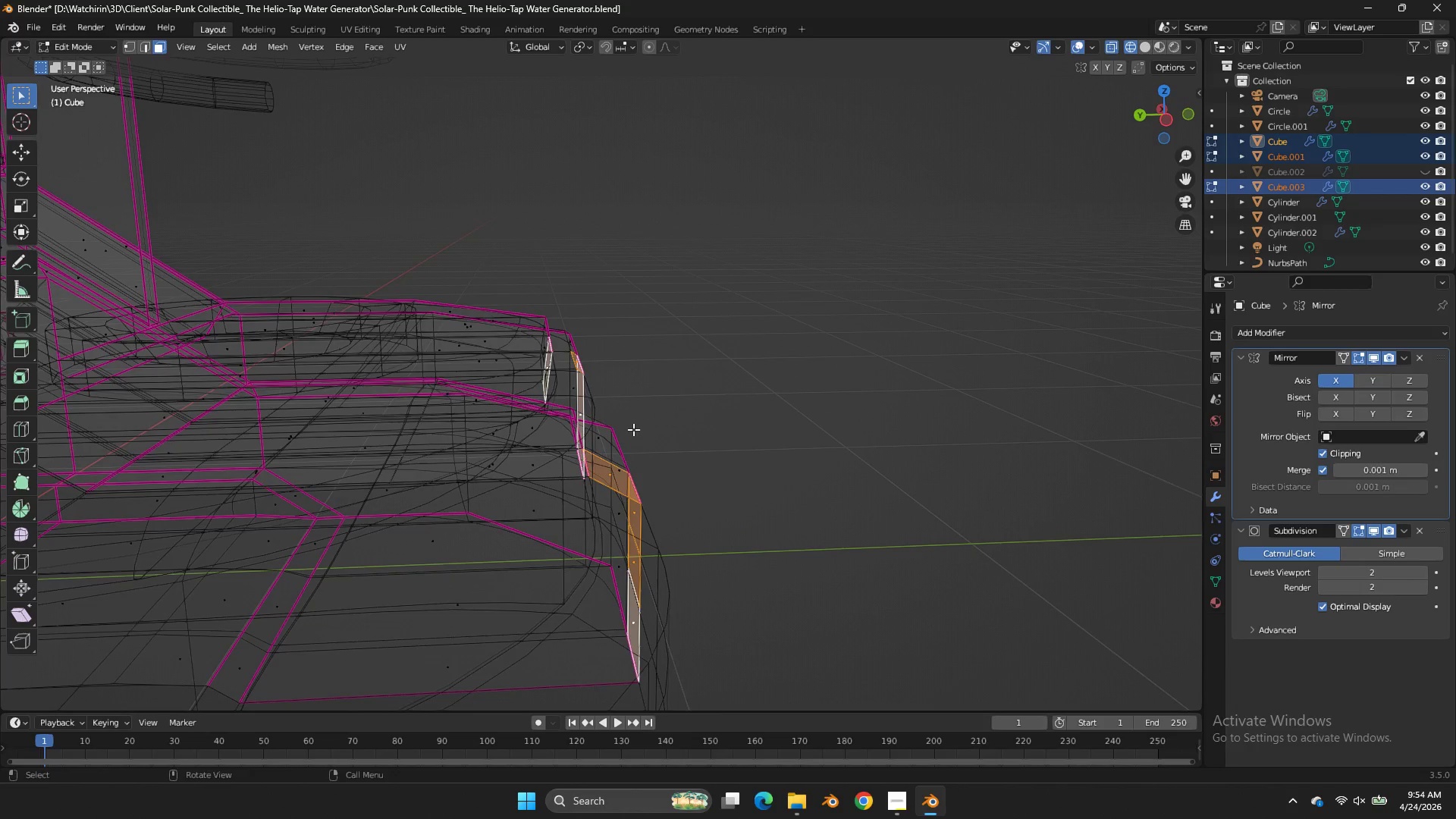 
key(Z)
 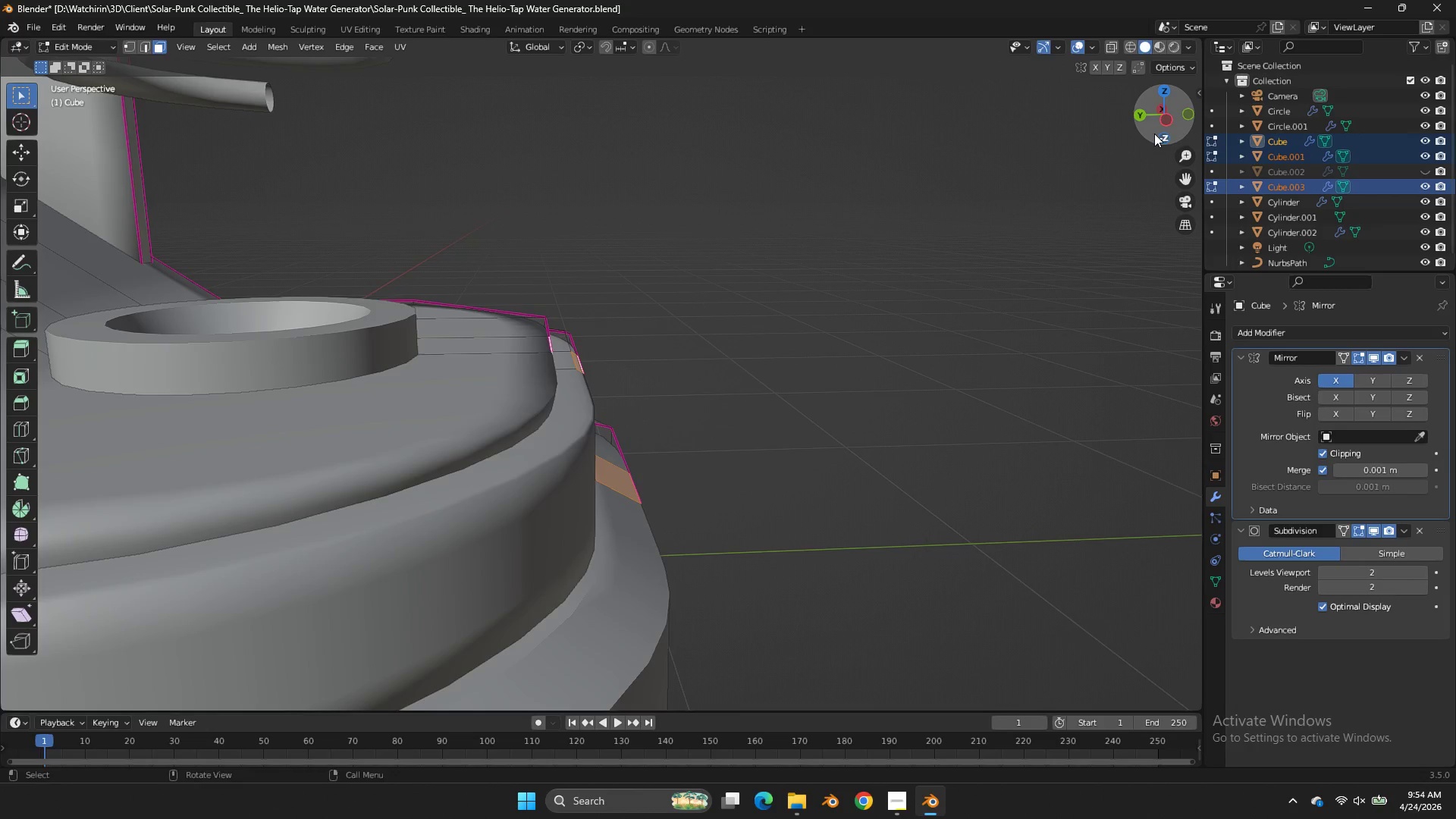 
scroll: coordinate [650, 410], scroll_direction: none, amount: 0.0
 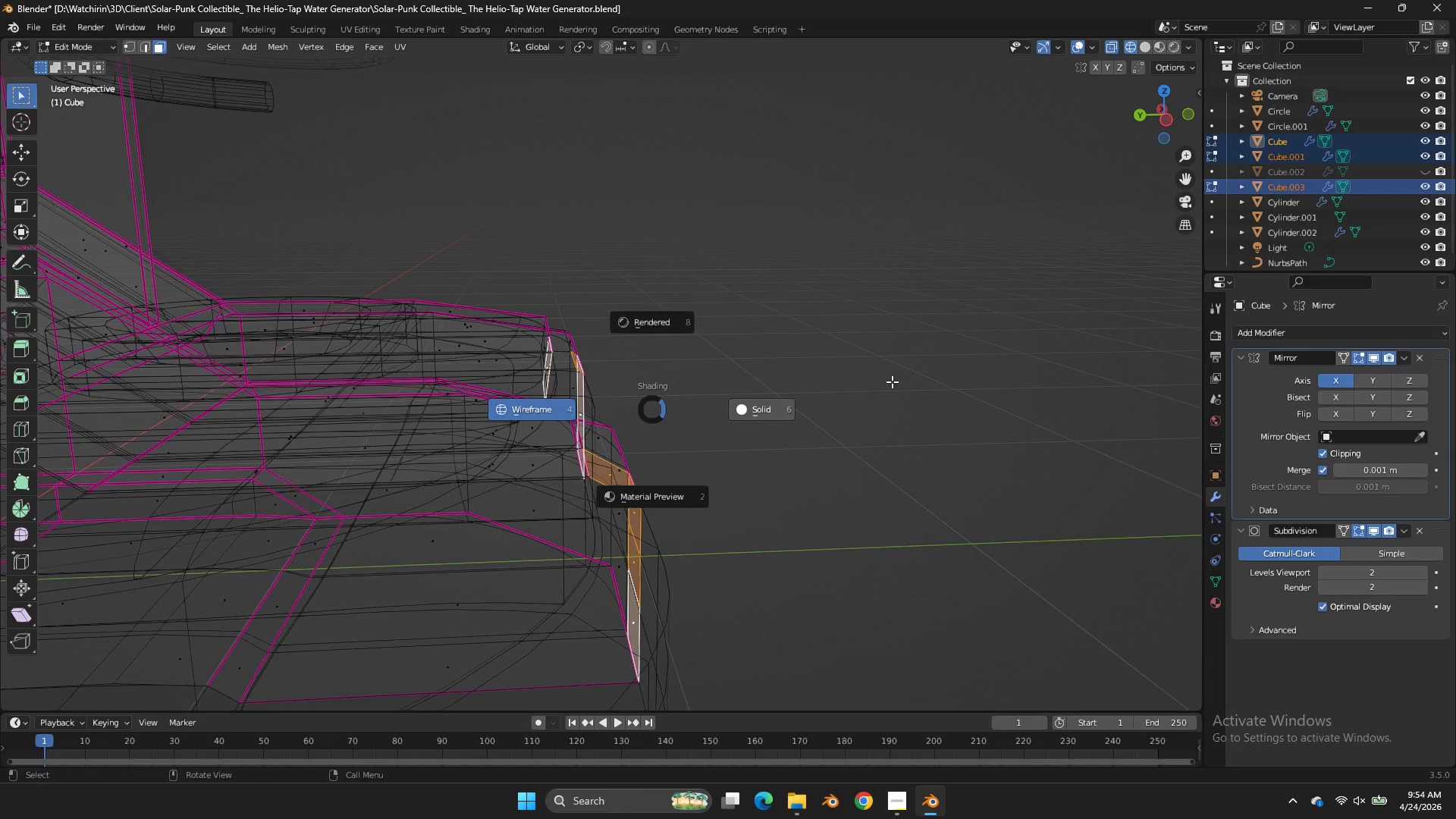 
left_click_drag(start_coordinate=[1149, 129], to_coordinate=[1068, 152])
 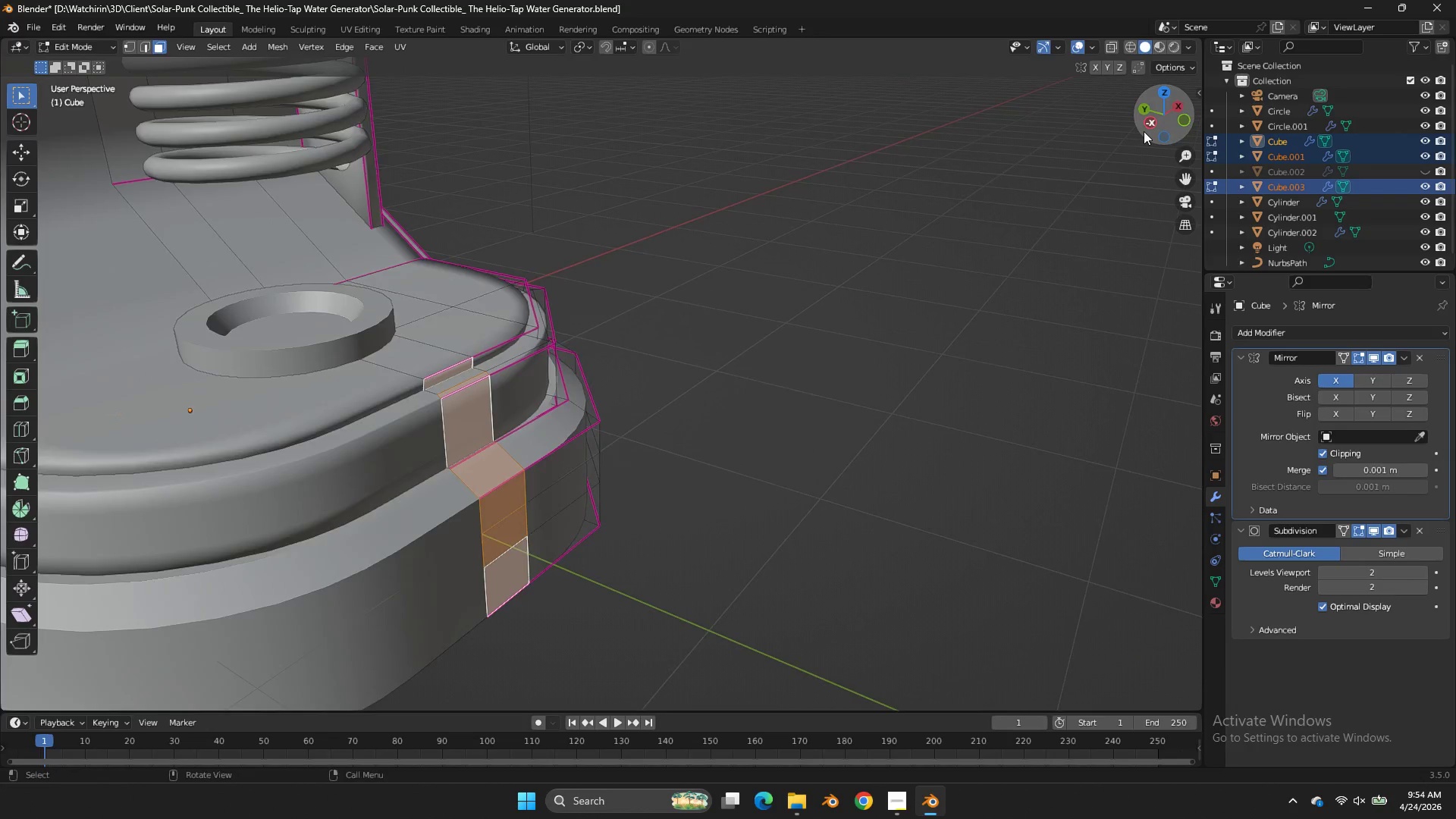 
key(Z)
 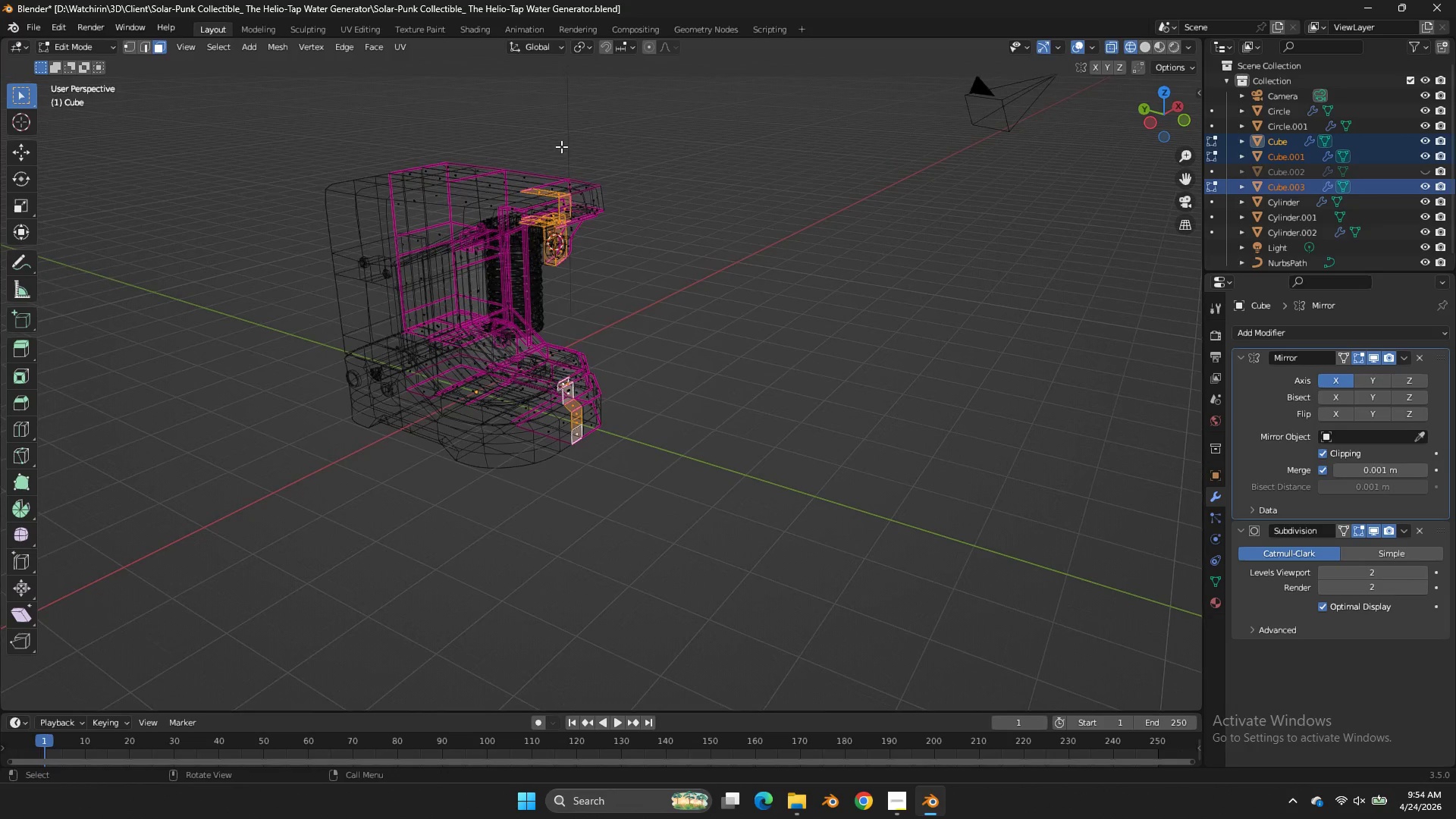 
hold_key(key=ControlLeft, duration=0.62)
 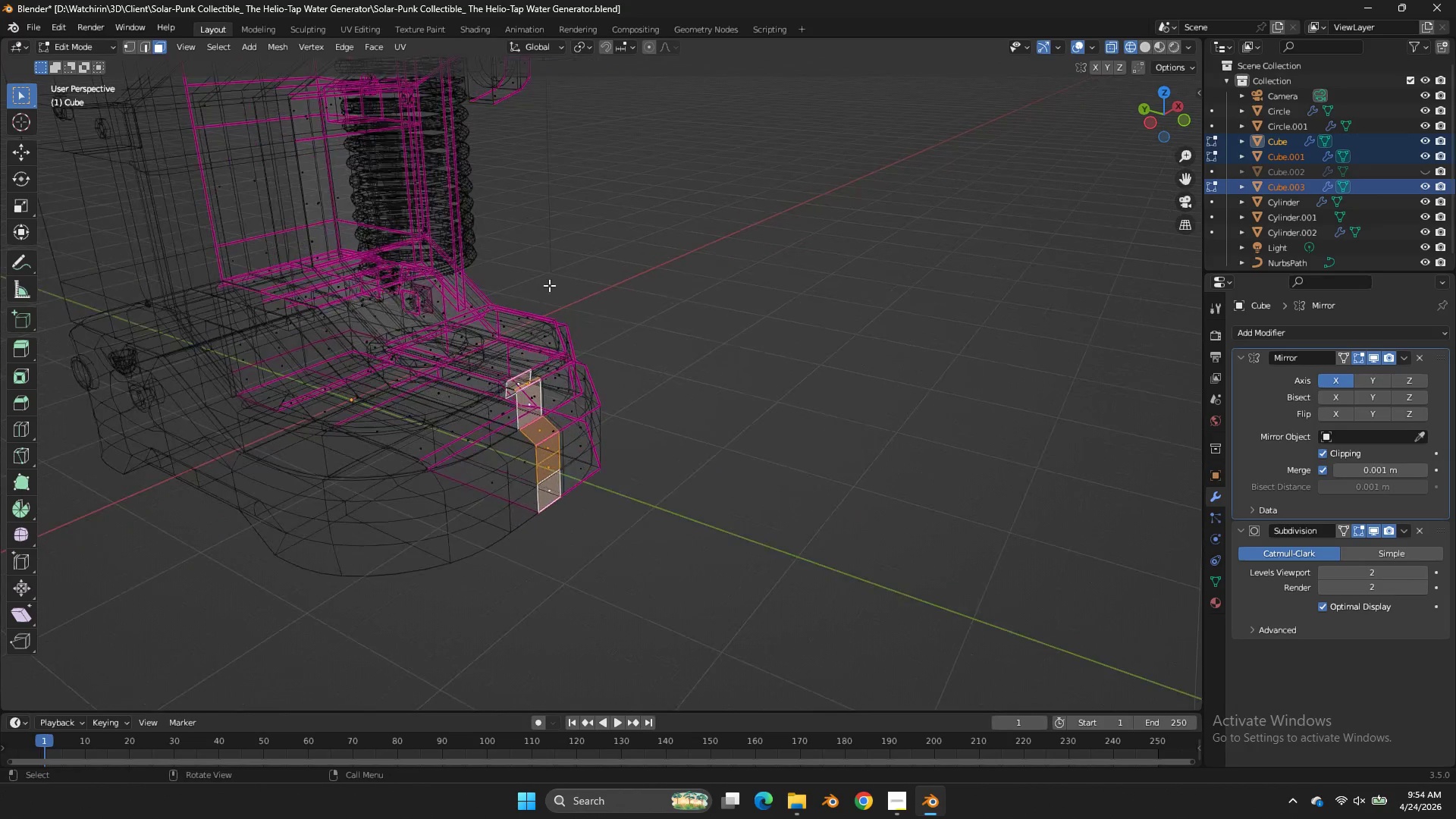 
scroll: coordinate [807, 163], scroll_direction: down, amount: 8.0
 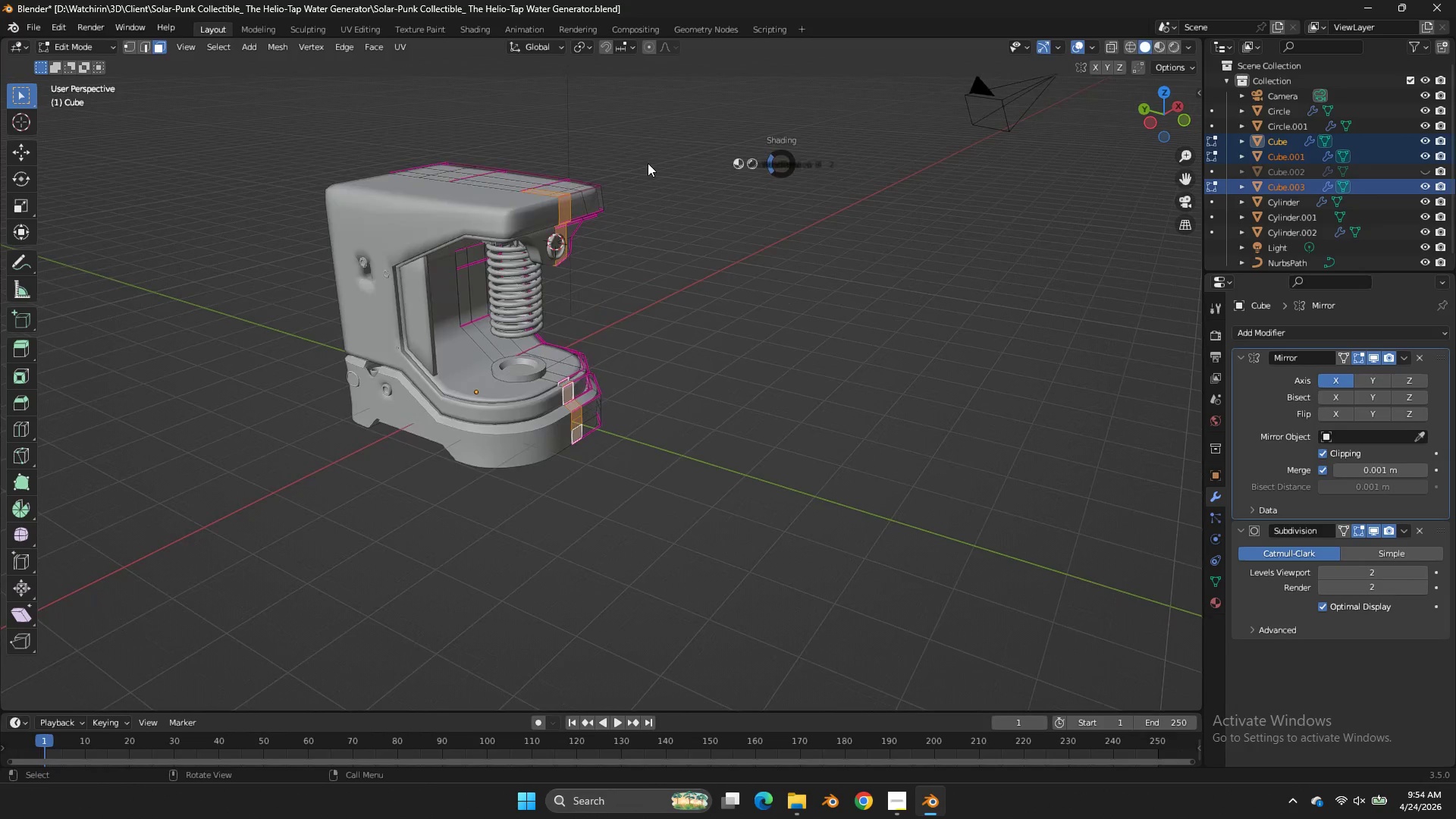 
left_click_drag(start_coordinate=[592, 176], to_coordinate=[408, 344])
 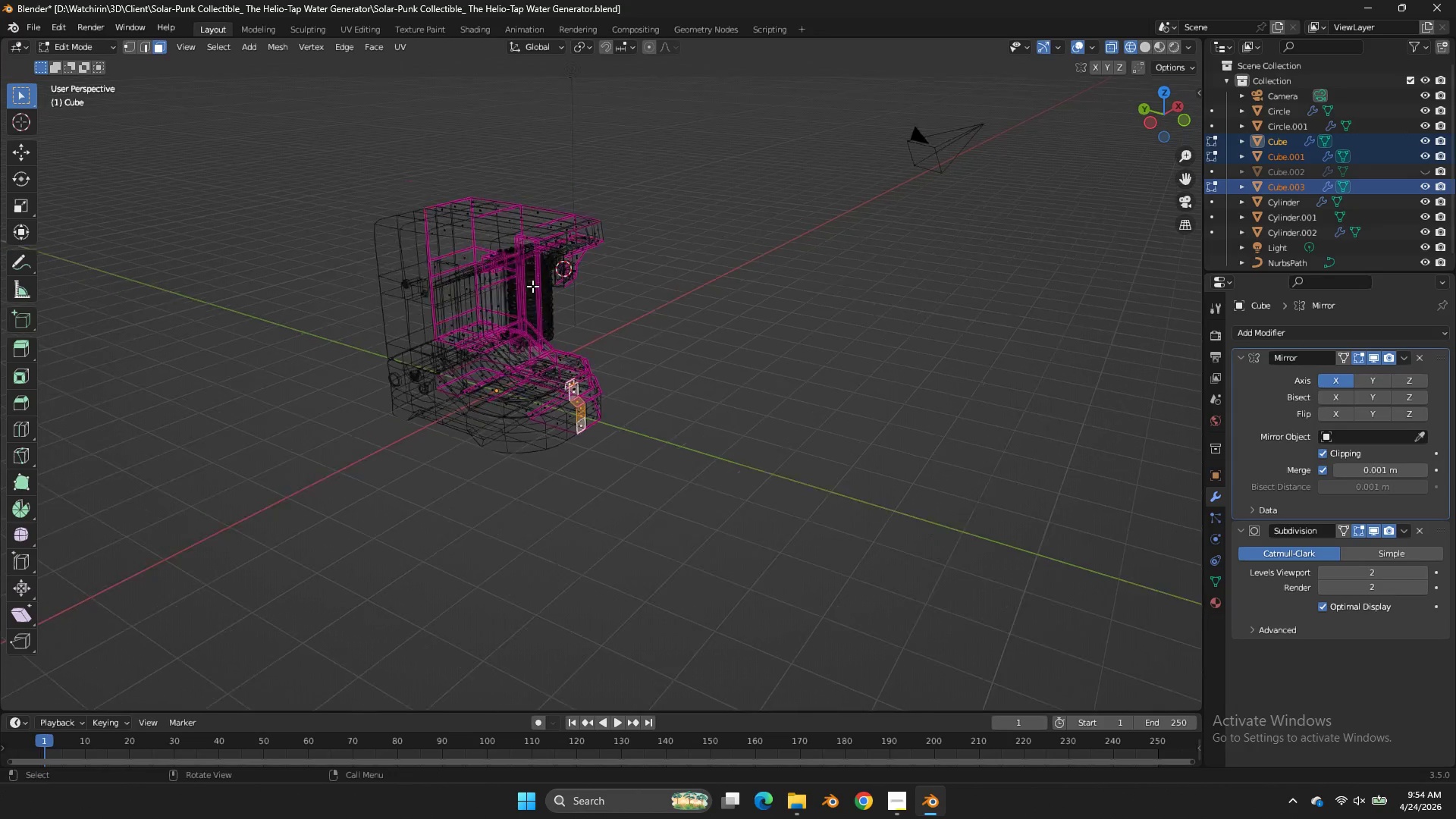 
key(Z)
 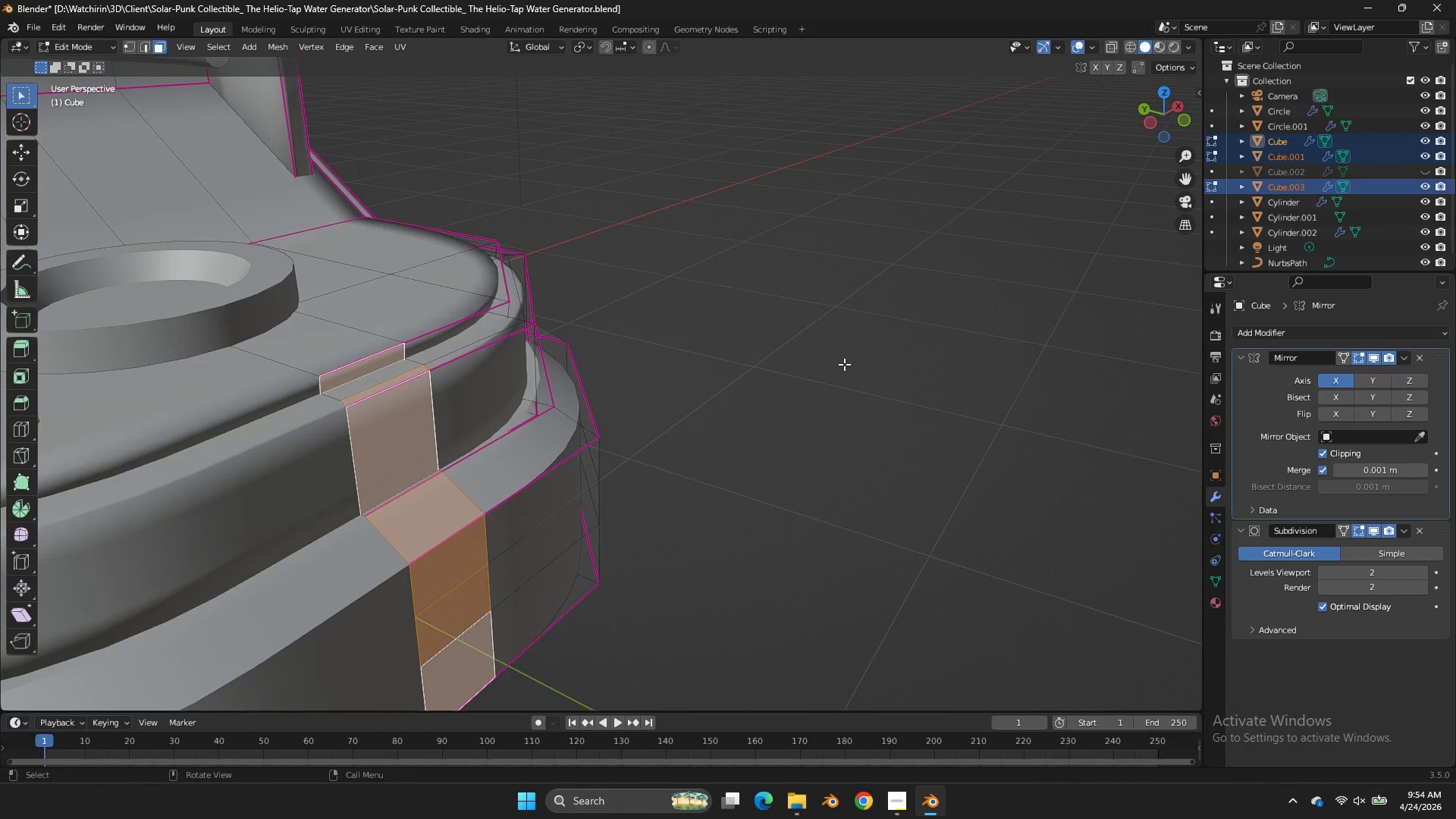 
scroll: coordinate [549, 285], scroll_direction: up, amount: 9.0
 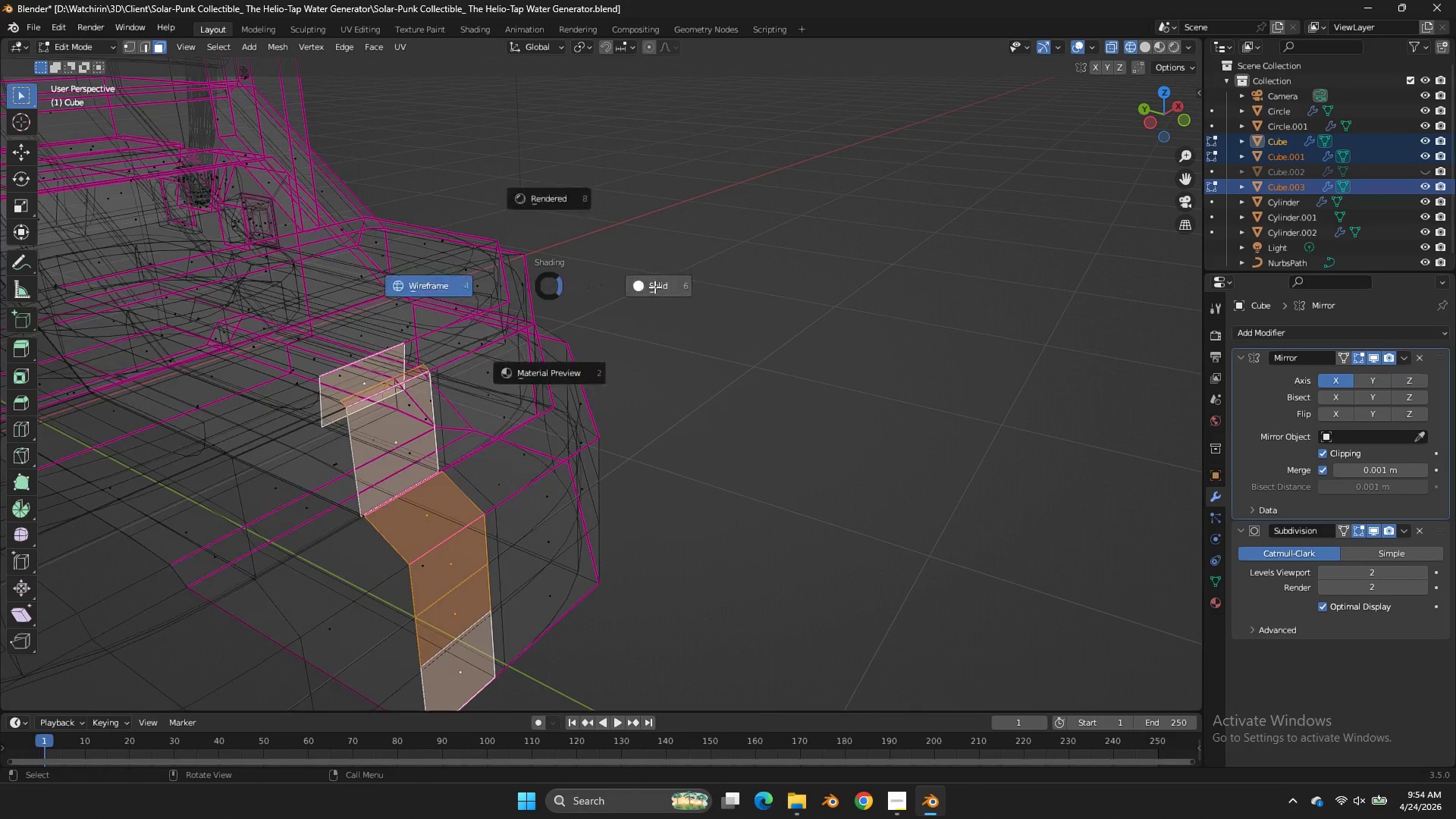 
key(Alt+AltLeft)
 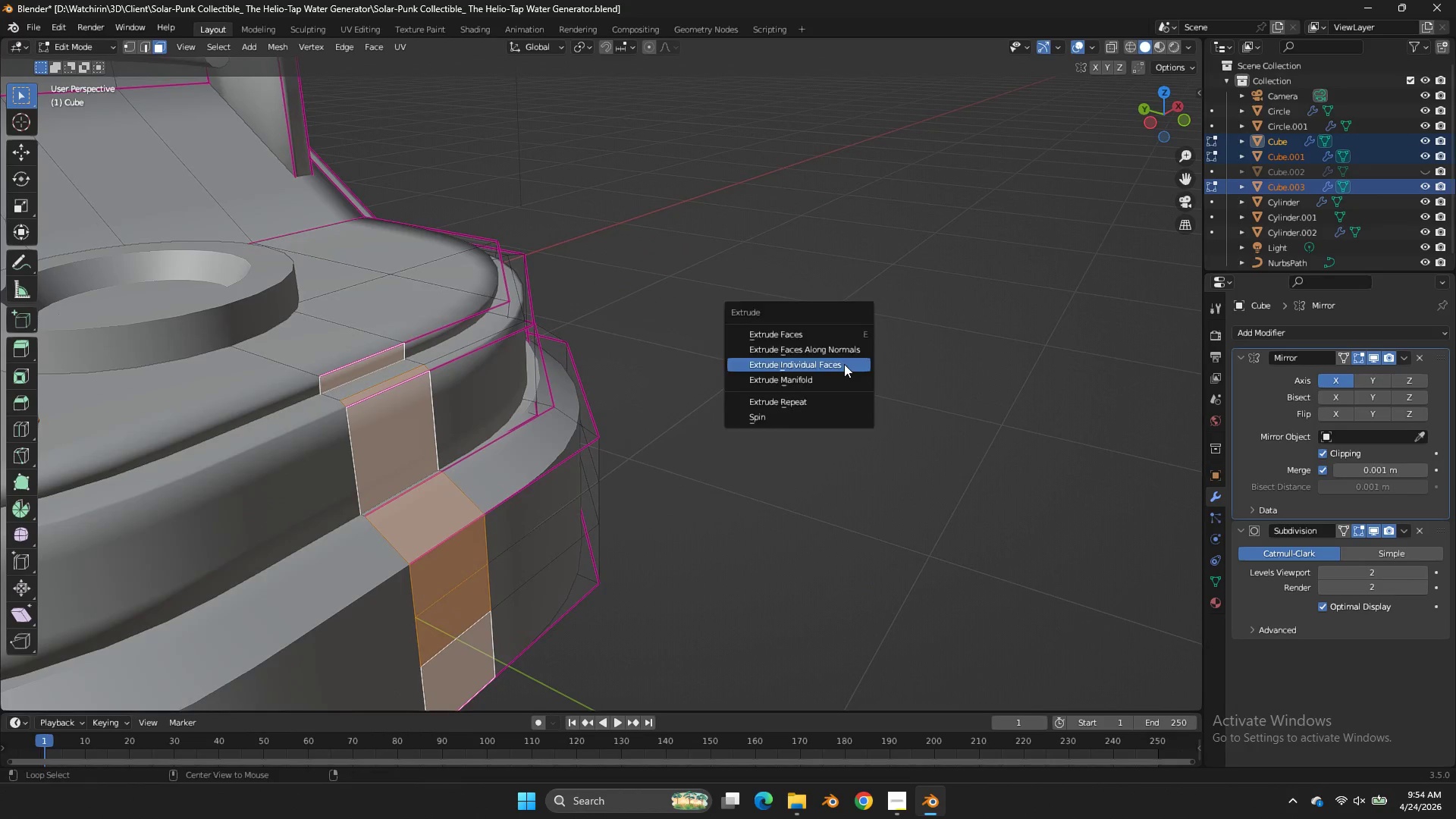 
key(Alt+E)
 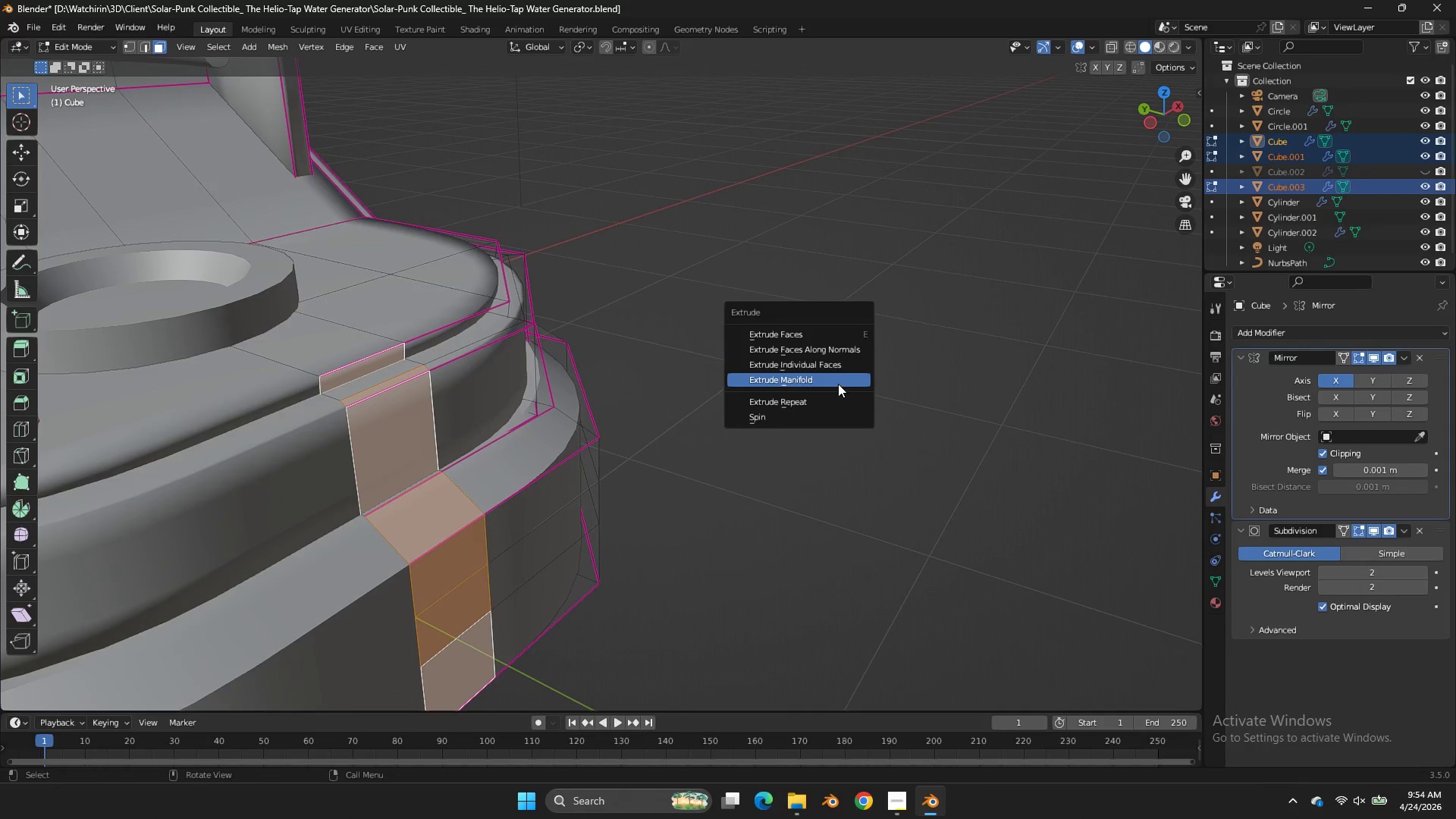 
left_click([838, 384])
 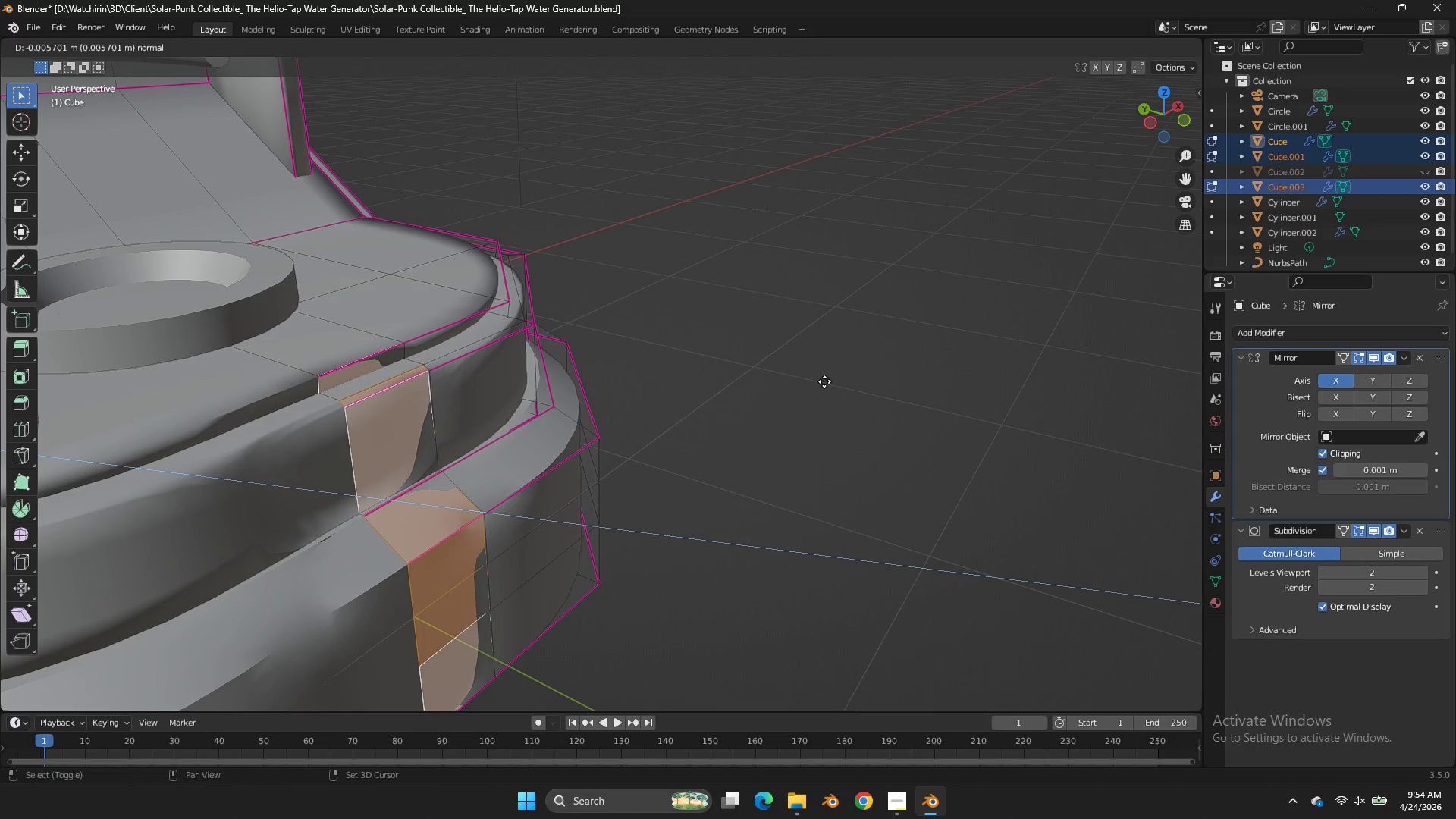 
hold_key(key=ShiftLeft, duration=2.98)
left_click([229, 245])
 